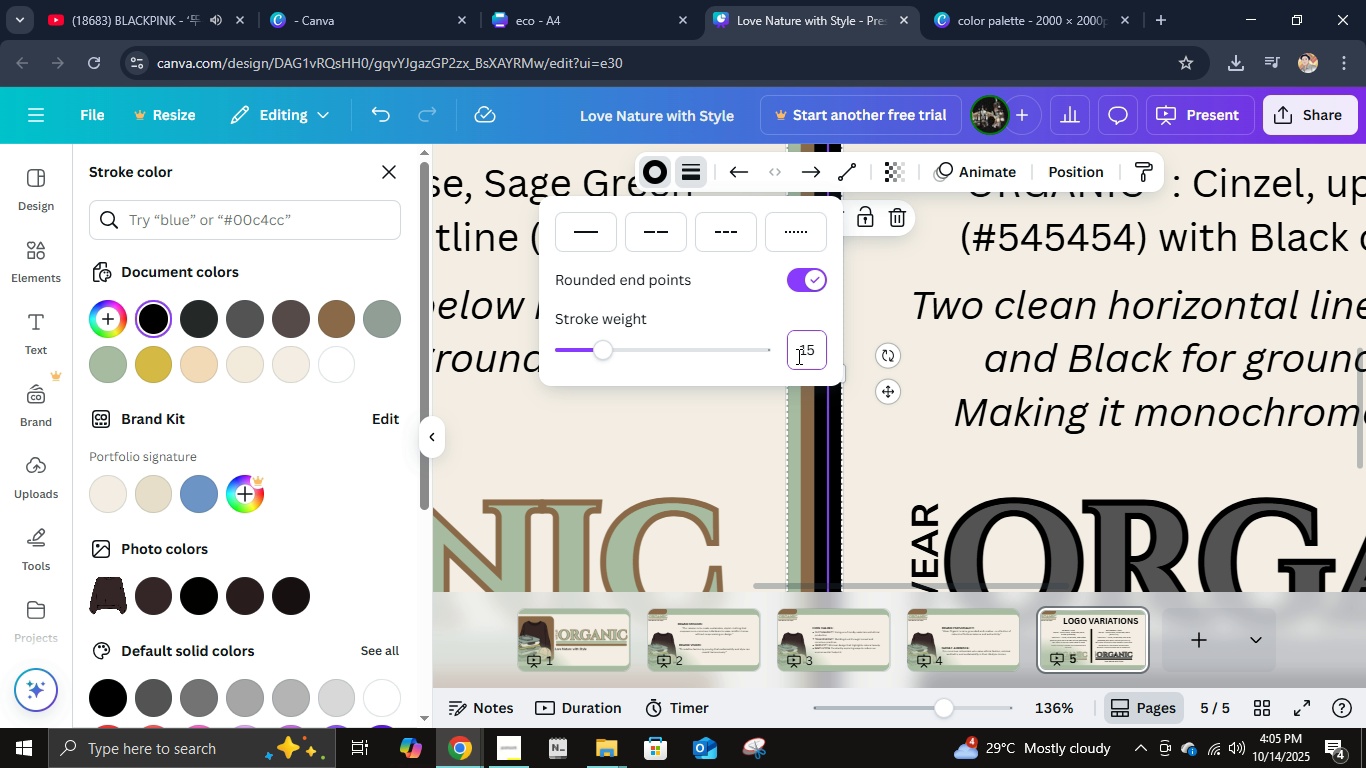 
key(NumpadEnter)
 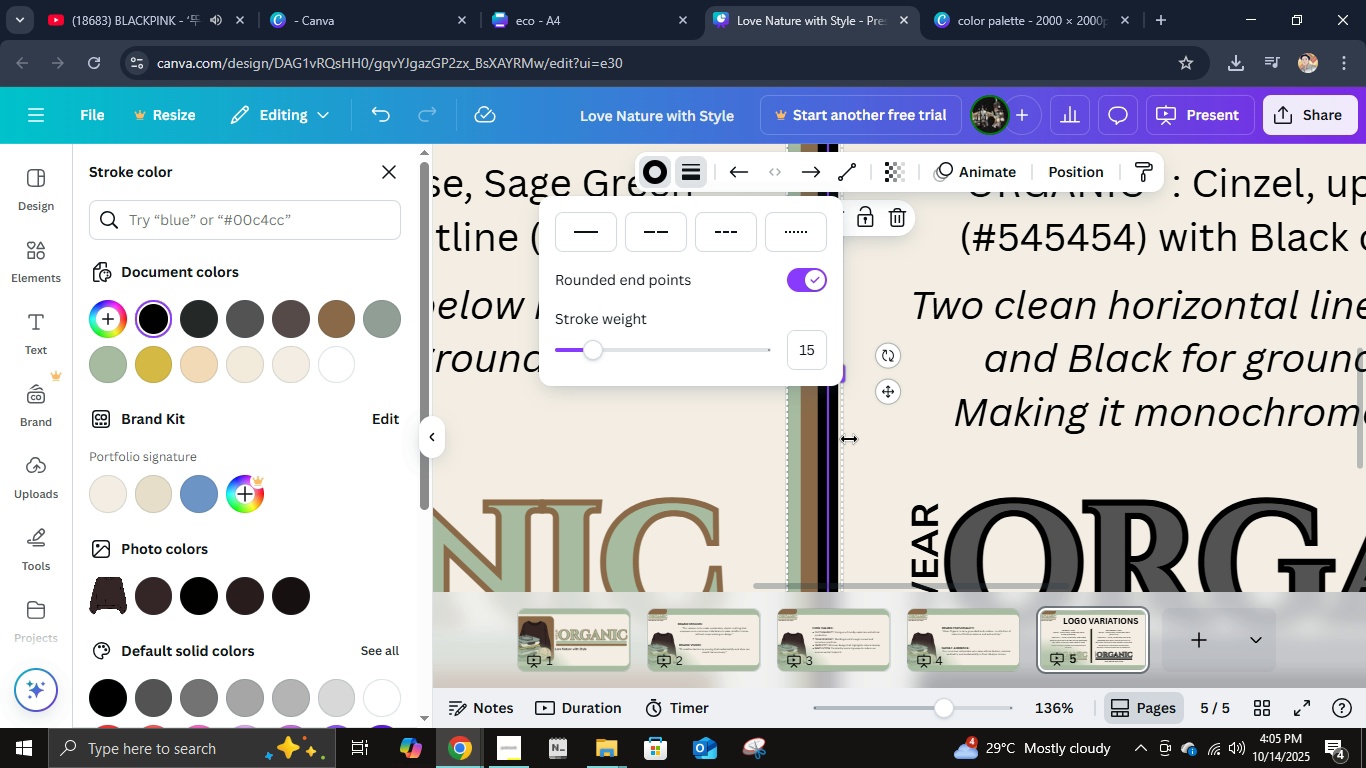 
left_click([876, 457])
 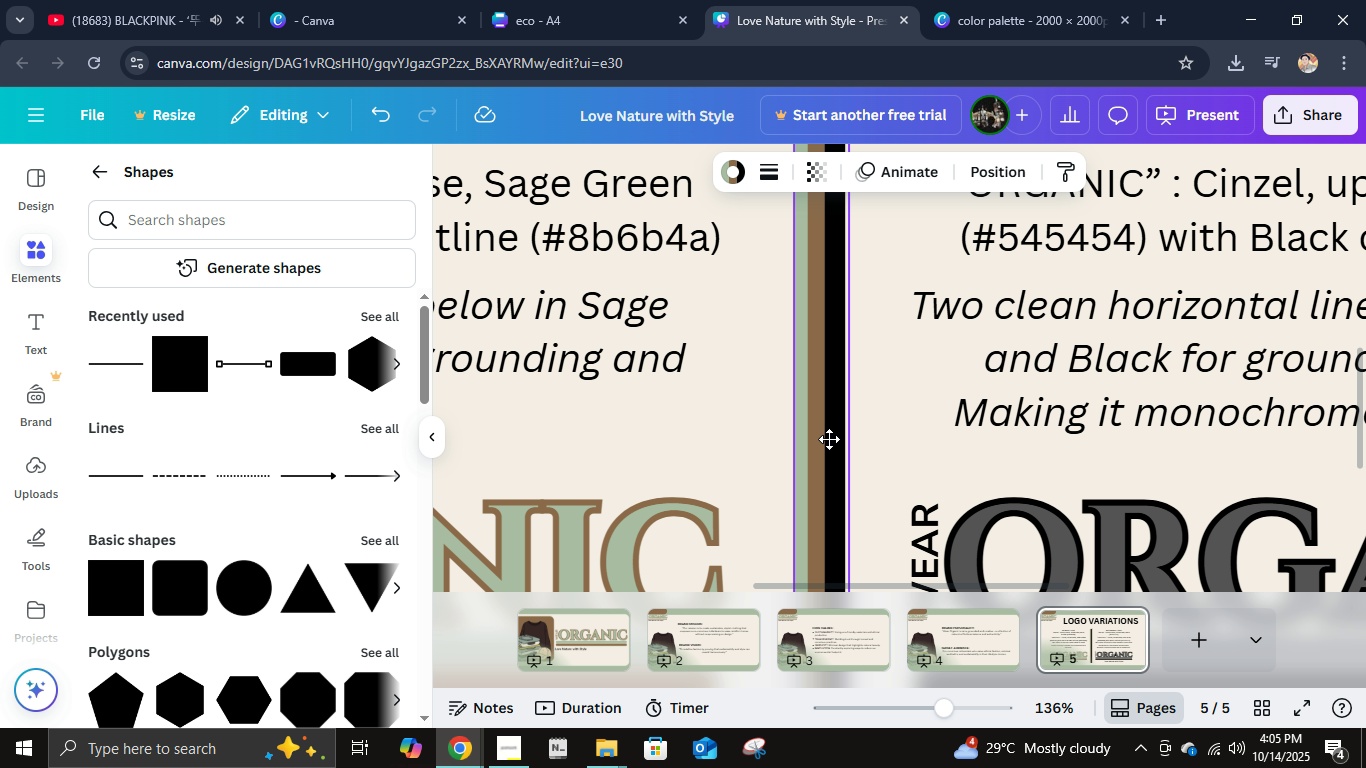 
hold_key(key=ControlLeft, duration=1.1)
scroll: coordinate [838, 439], scroll_direction: down, amount: 9.0
 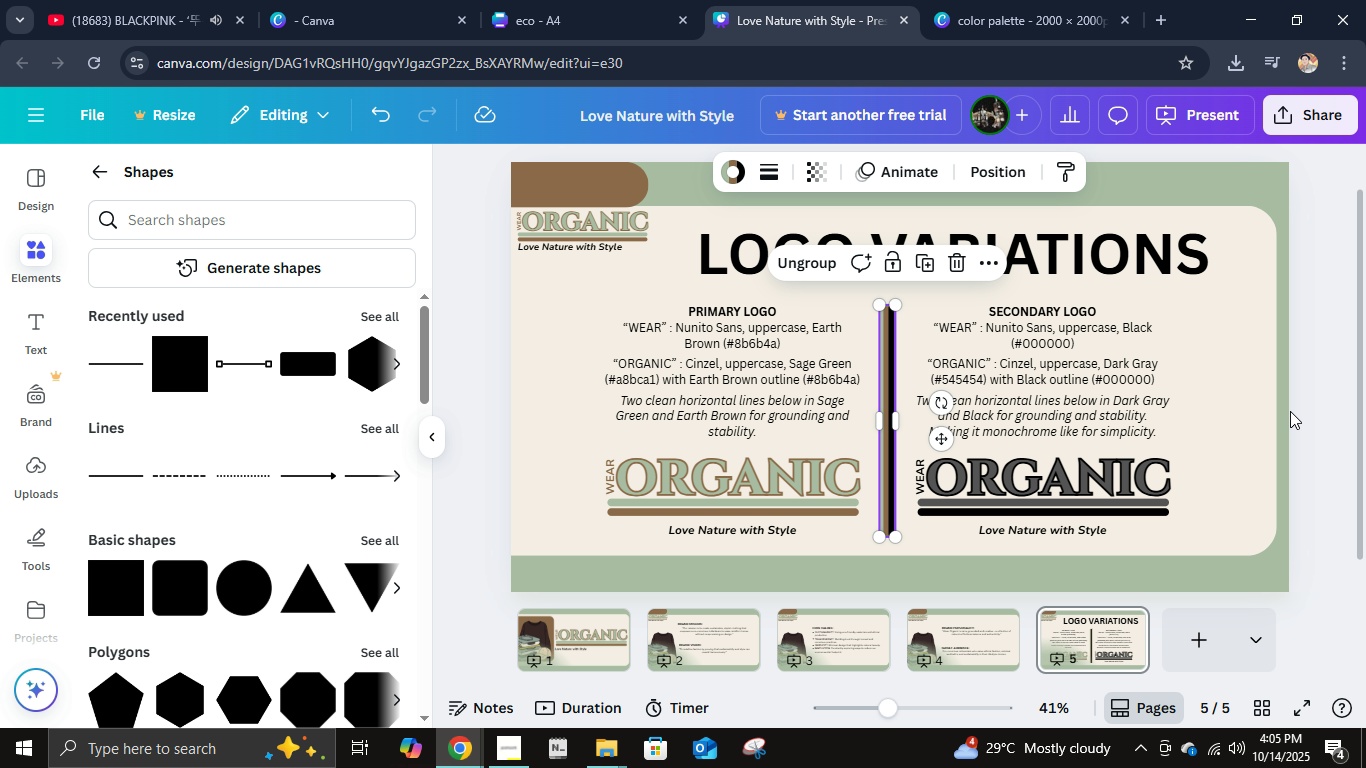 
left_click([1329, 411])
 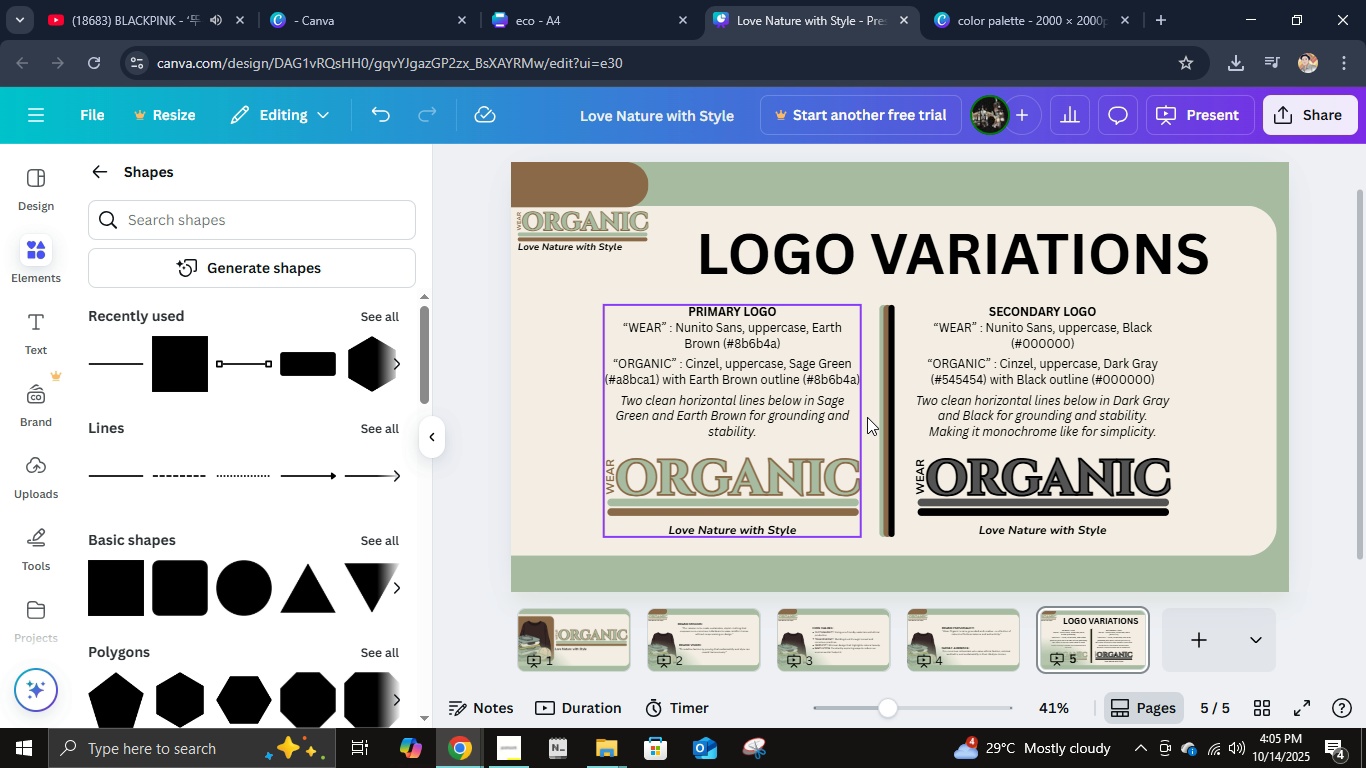 
left_click([887, 420])
 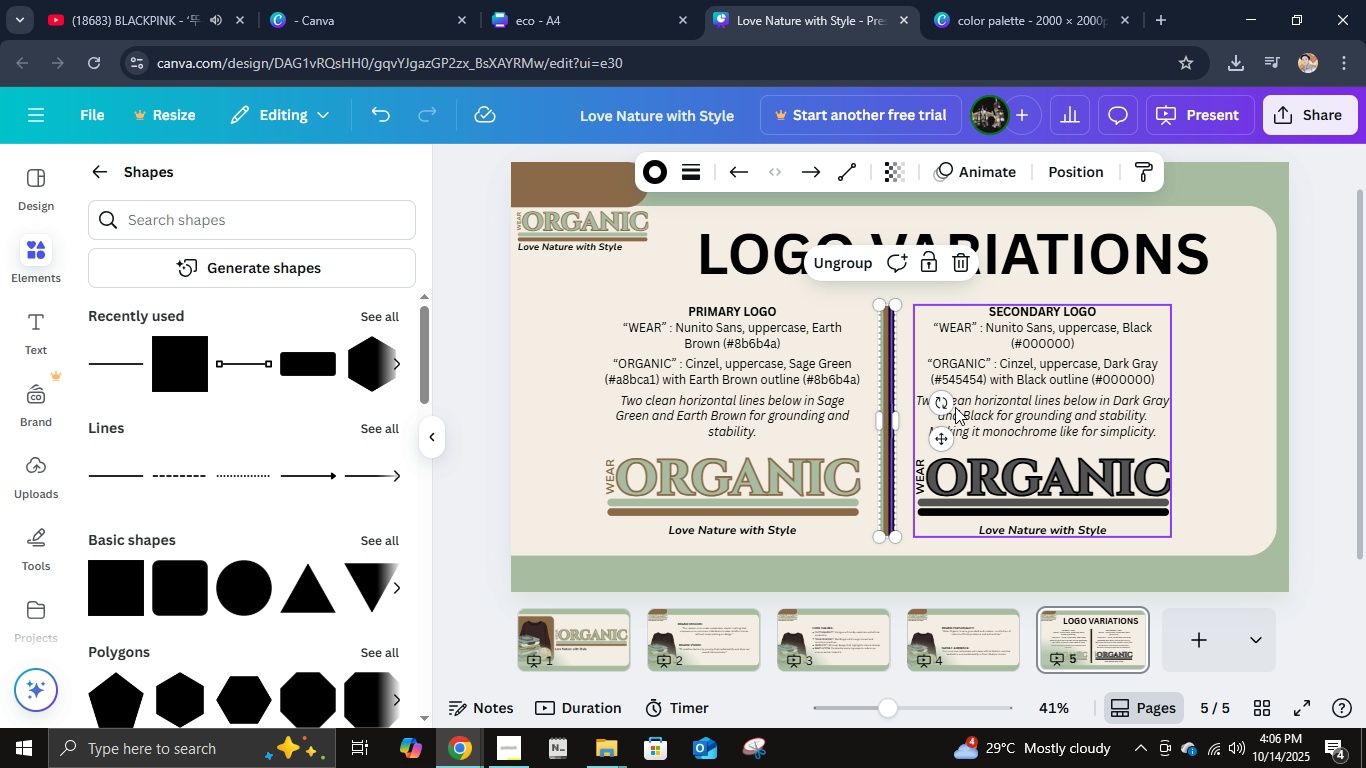 
left_click_drag(start_coordinate=[947, 403], to_coordinate=[834, 439])
 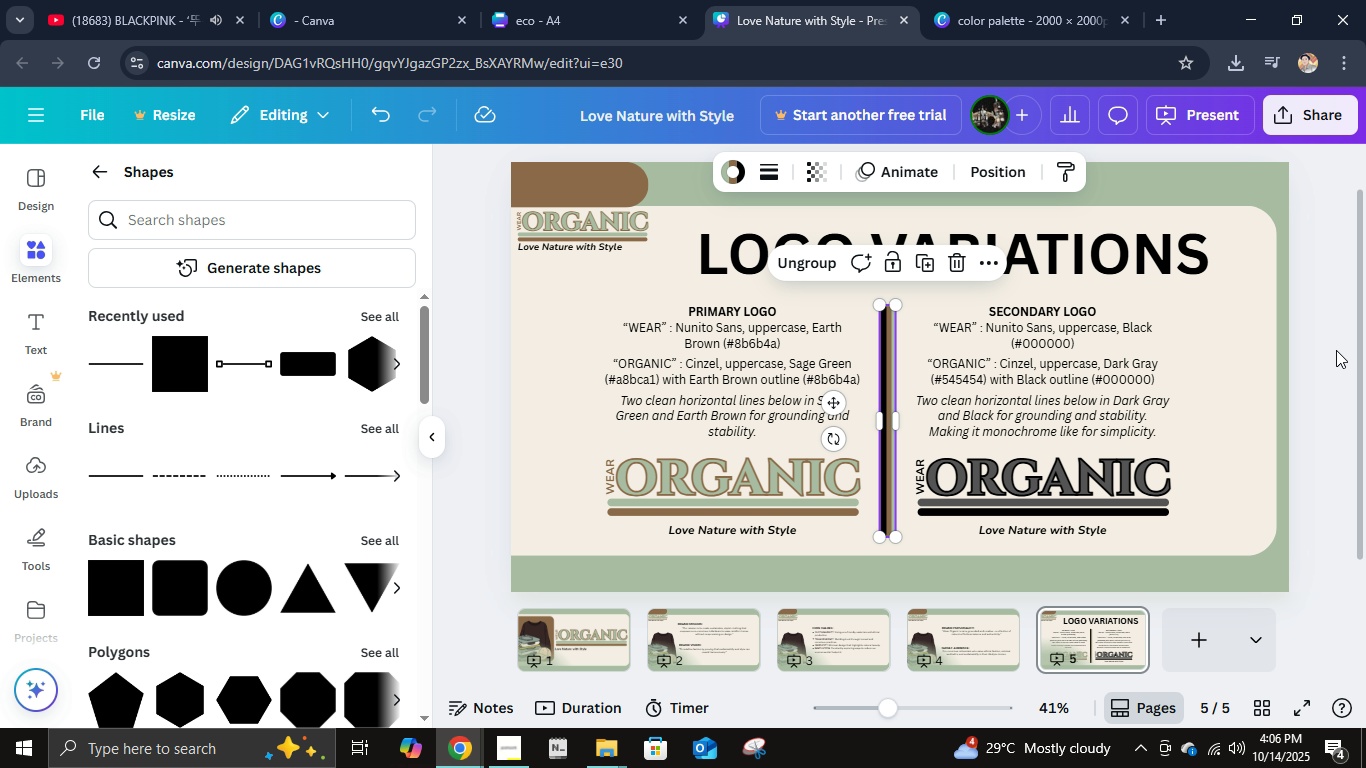 
left_click([1321, 354])
 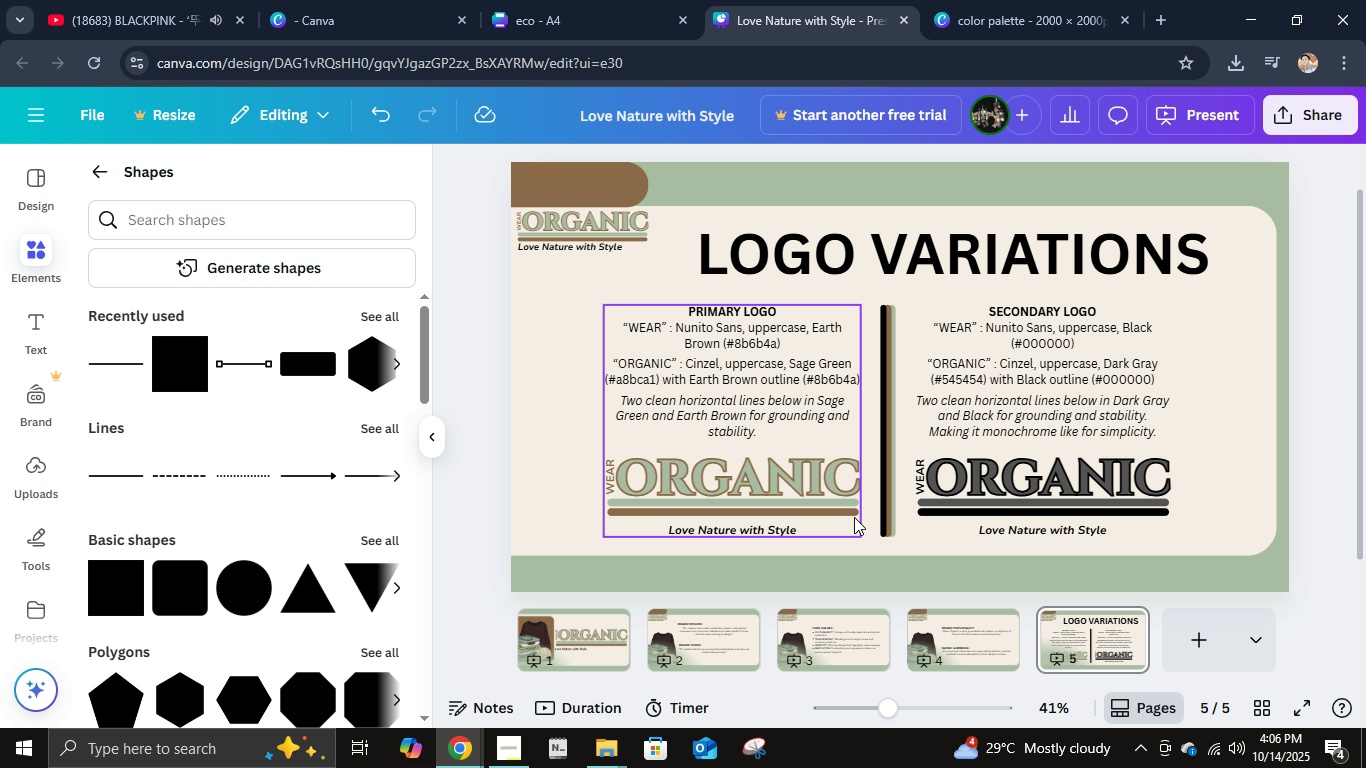 
scroll: coordinate [865, 561], scroll_direction: down, amount: 3.0
 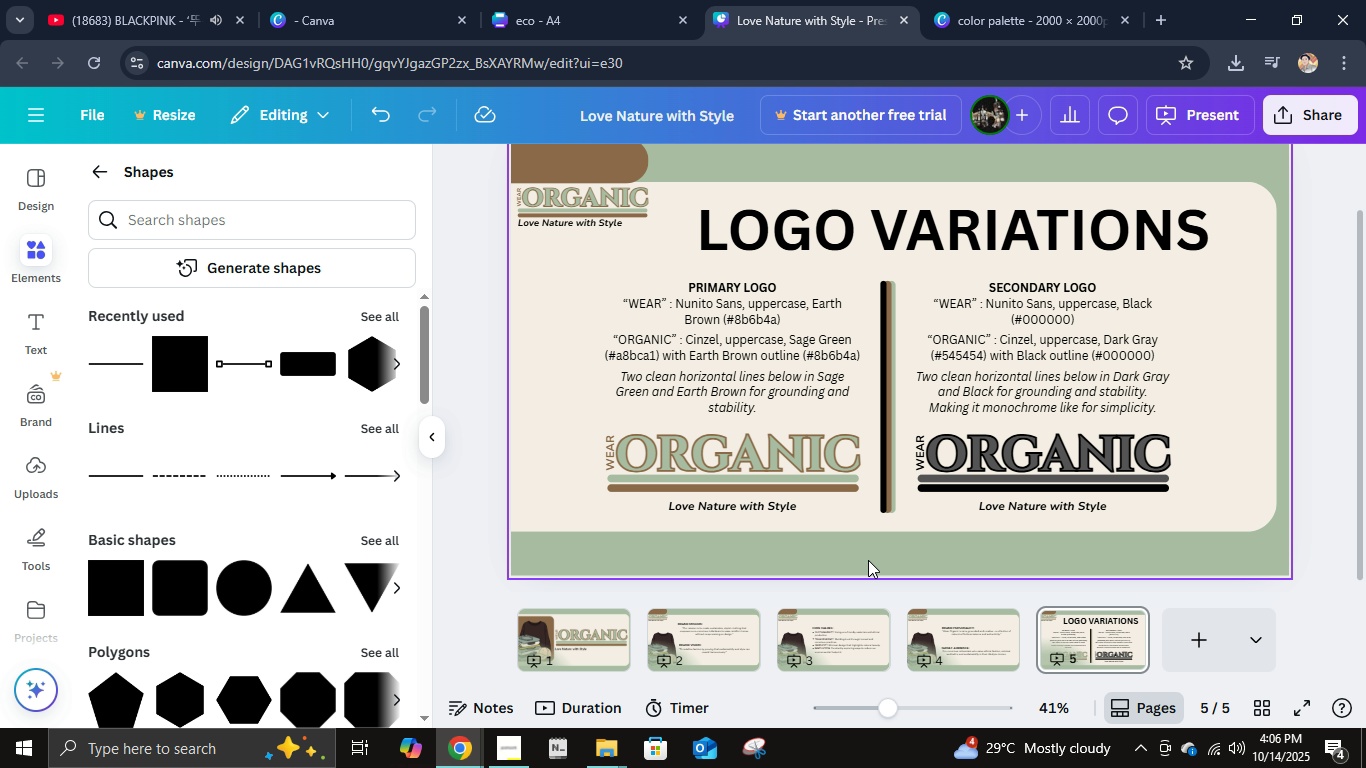 
scroll: coordinate [870, 564], scroll_direction: up, amount: 3.0
 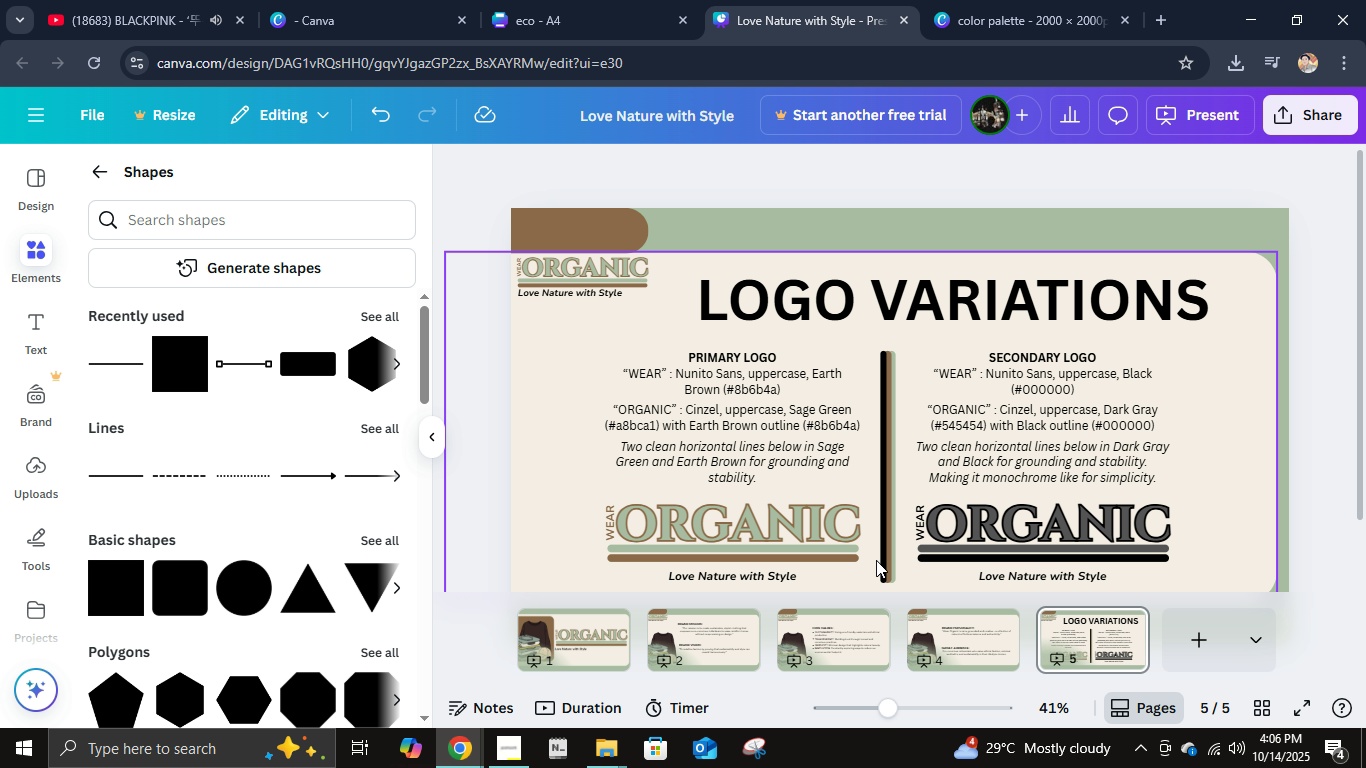 
scroll: coordinate [879, 557], scroll_direction: down, amount: 4.0
 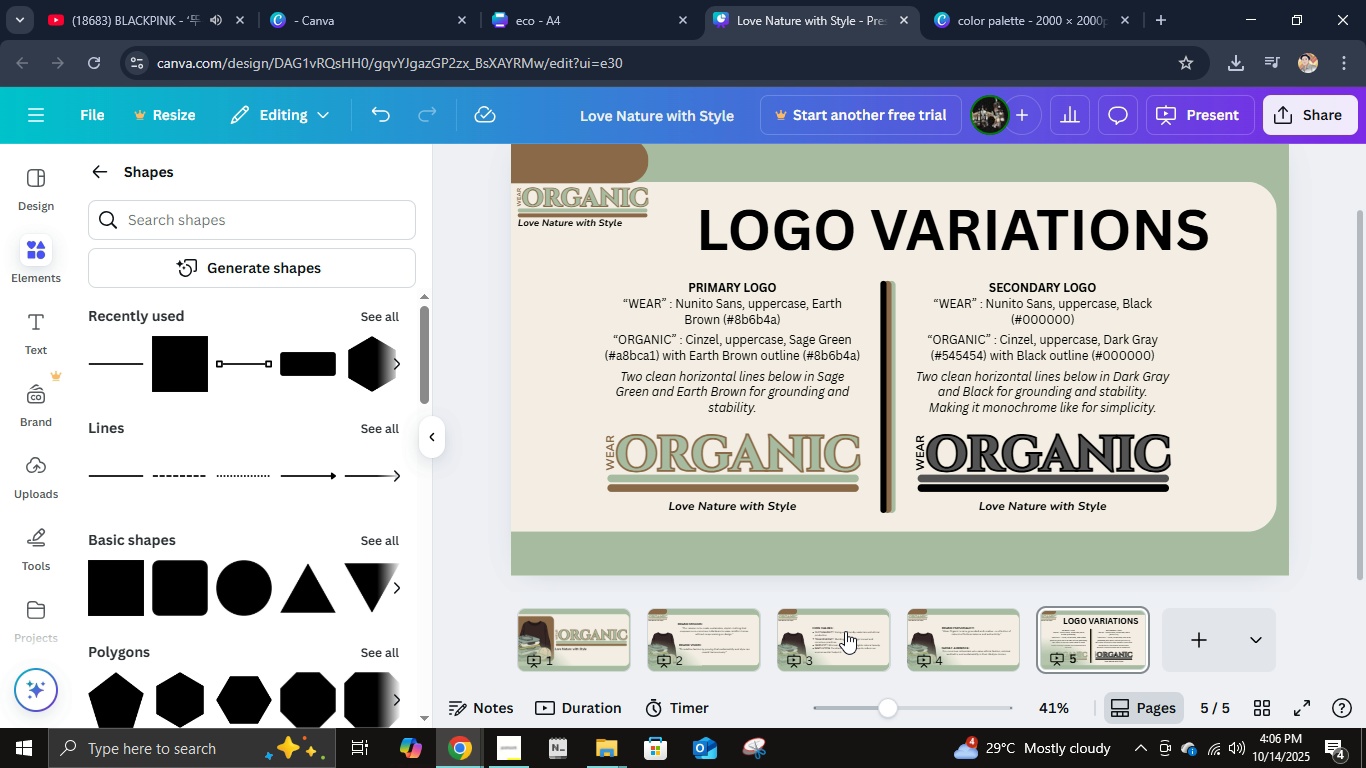 
left_click([866, 631])
 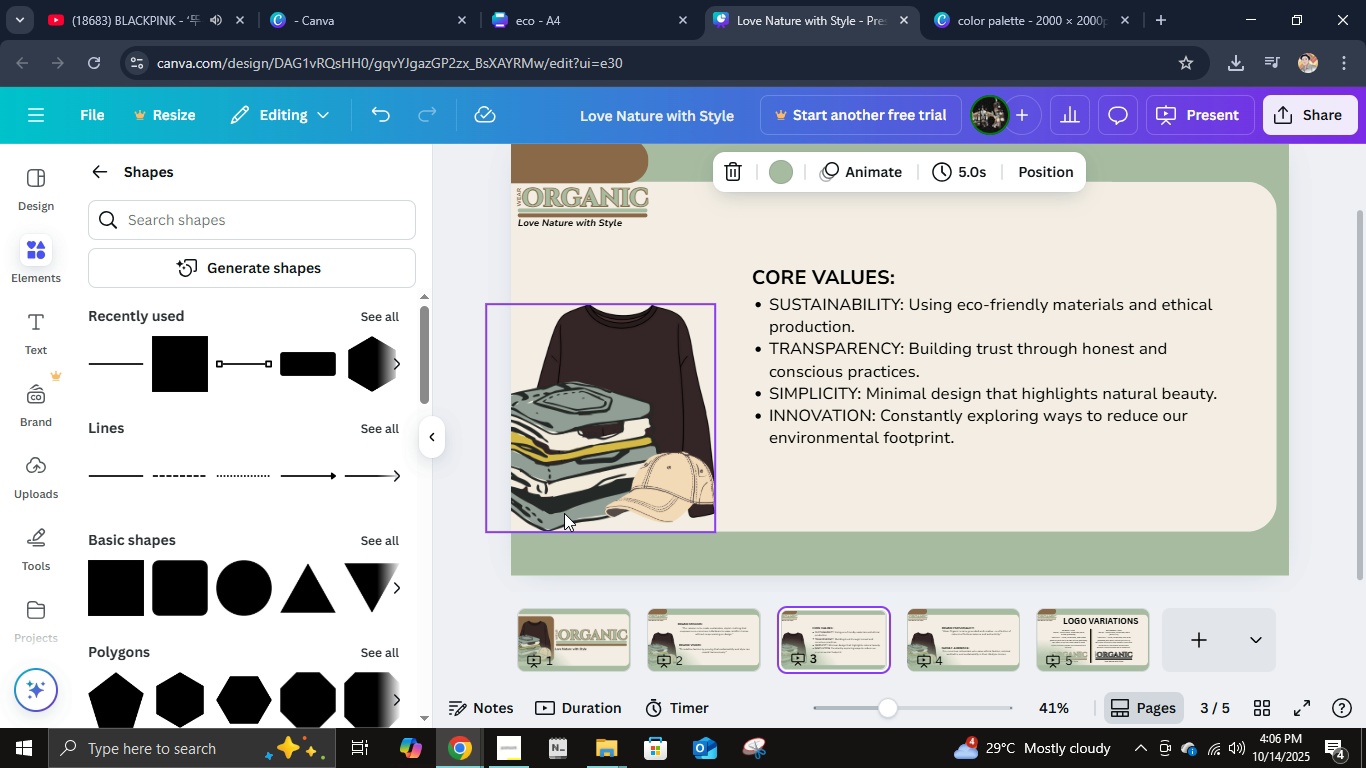 
left_click([565, 485])
 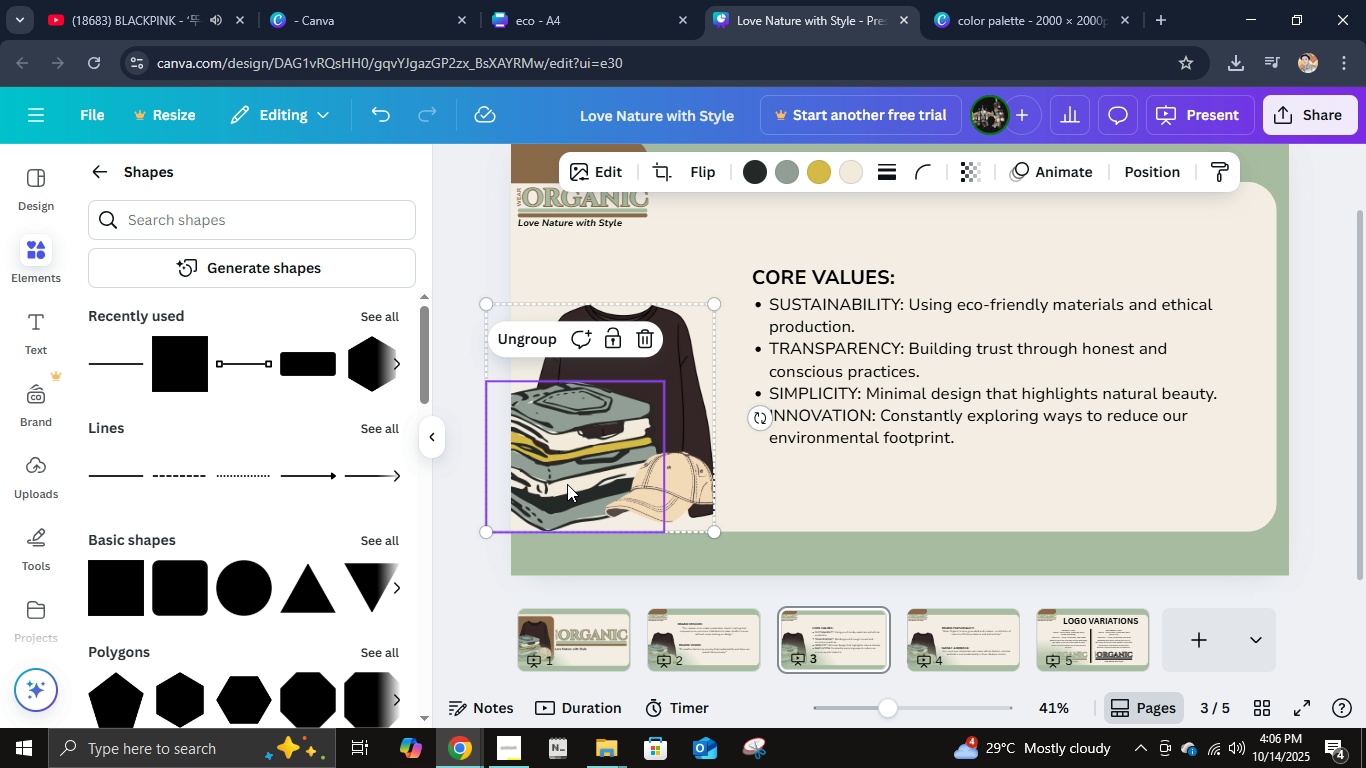 
key(Control+C)
 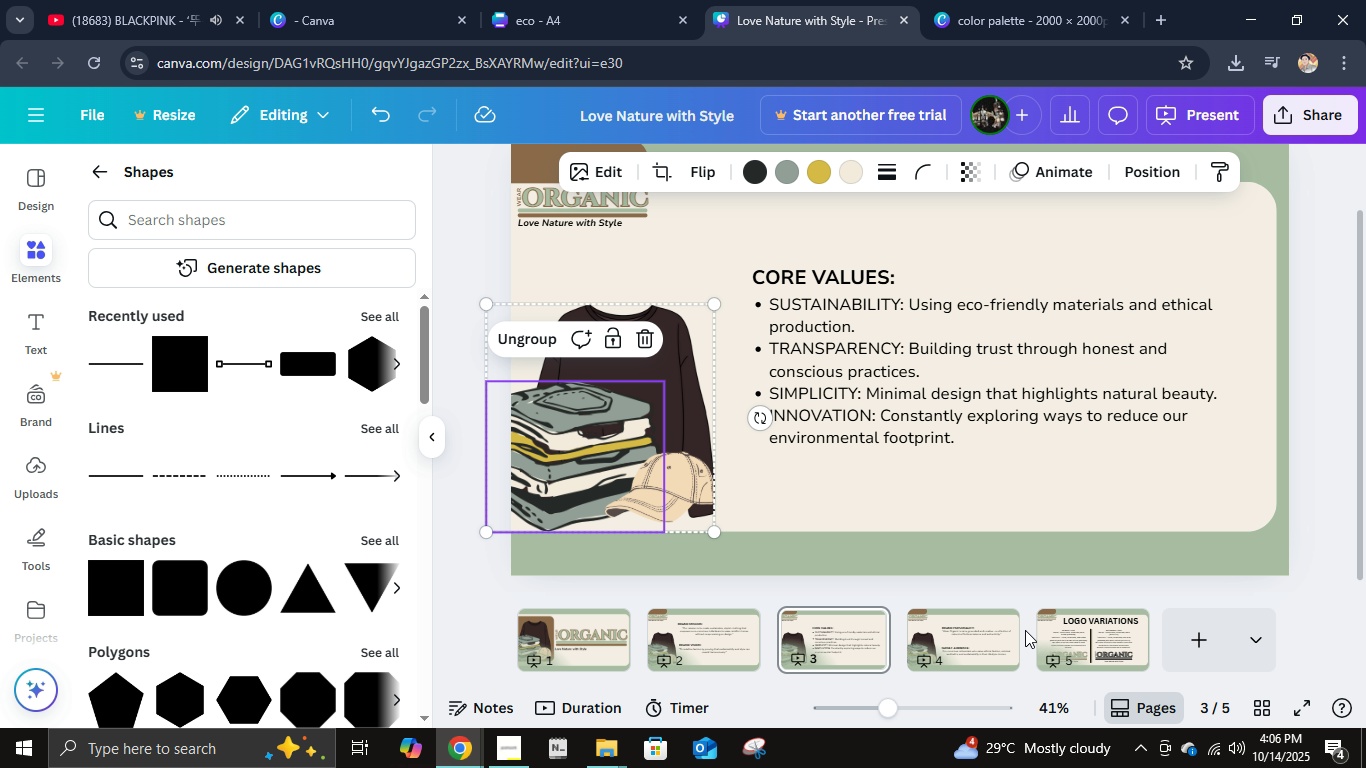 
left_click([1070, 639])
 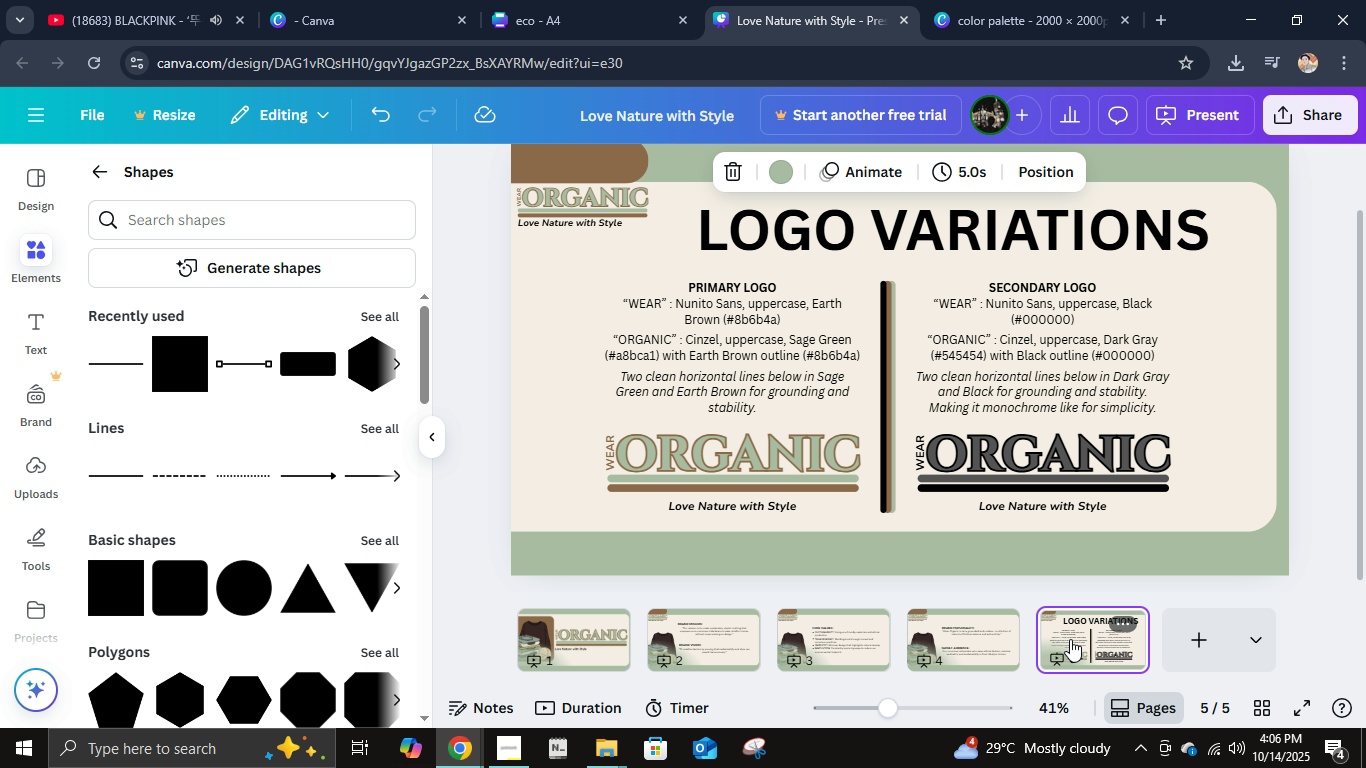 
key(Control+V)
 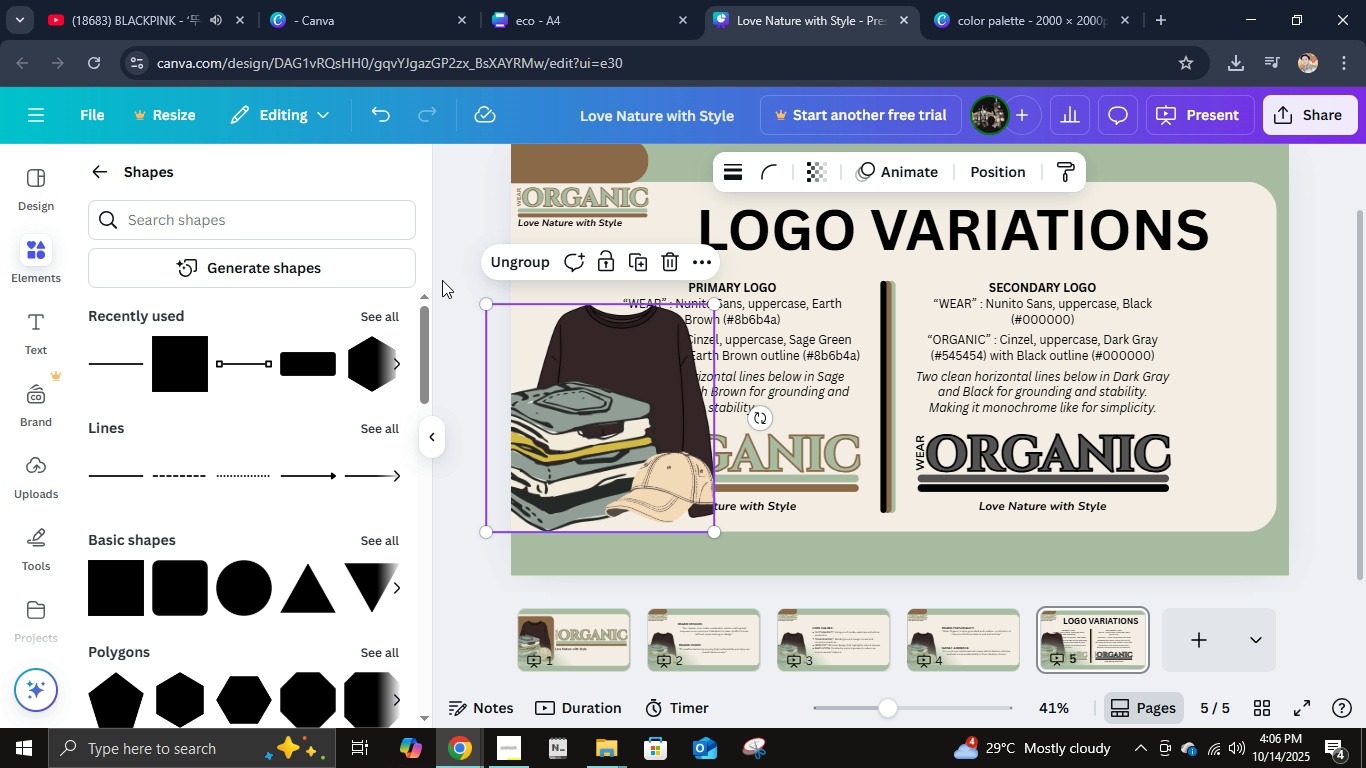 
left_click([506, 270])
 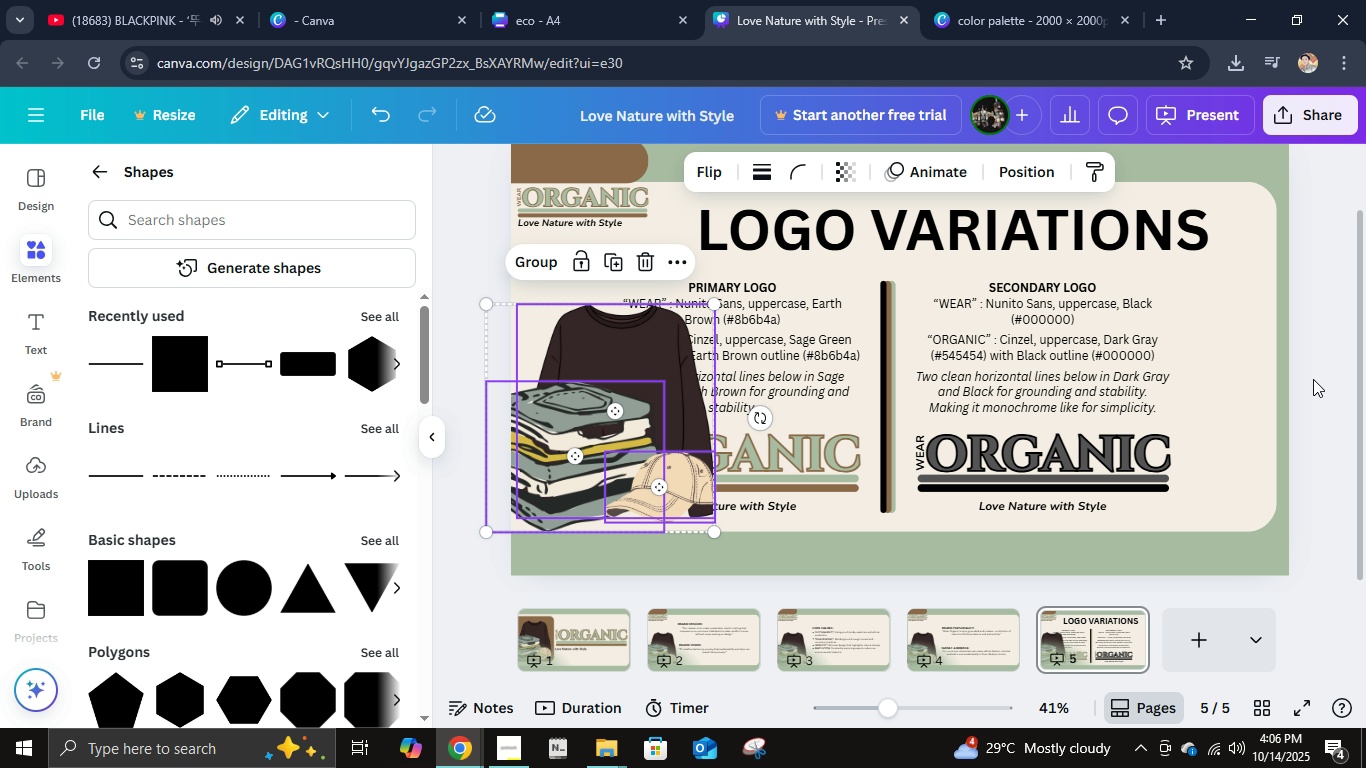 
left_click([1315, 379])
 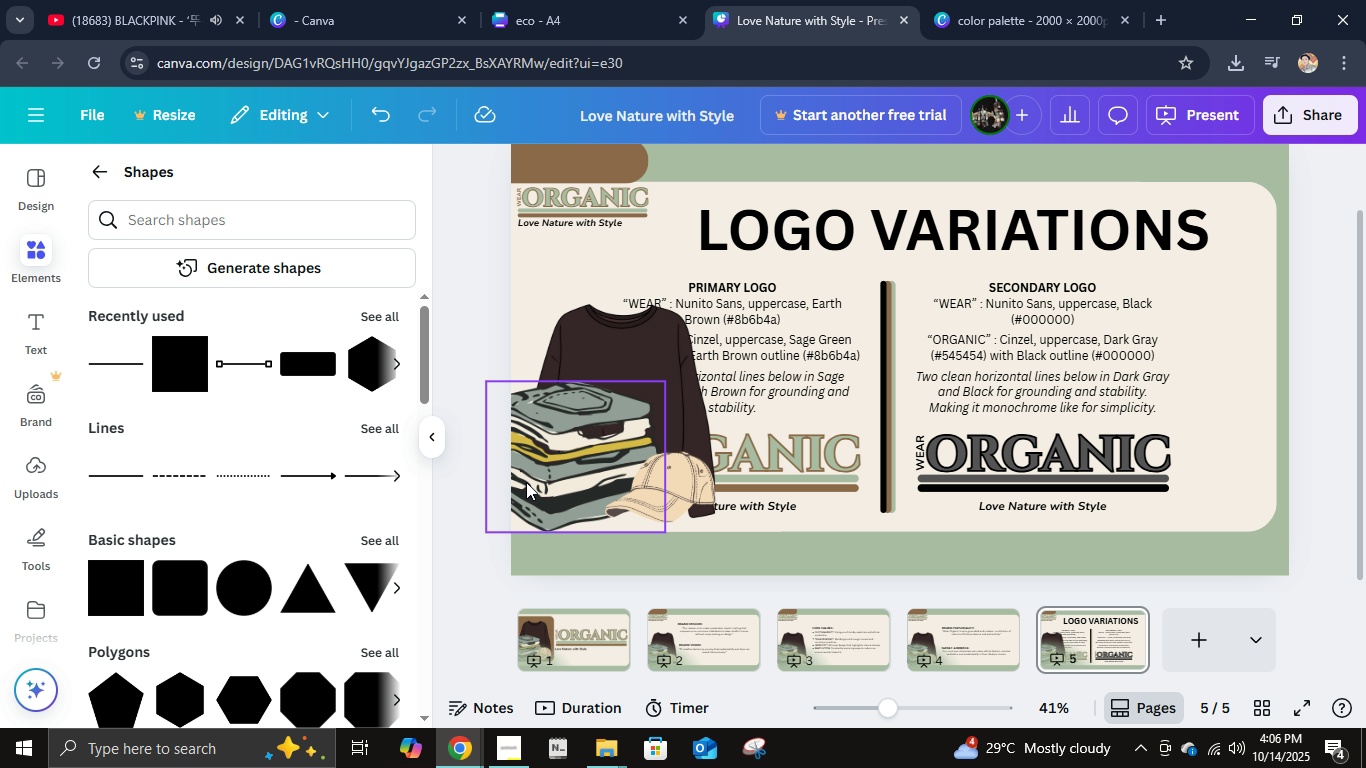 
left_click_drag(start_coordinate=[526, 482], to_coordinate=[483, 557])
 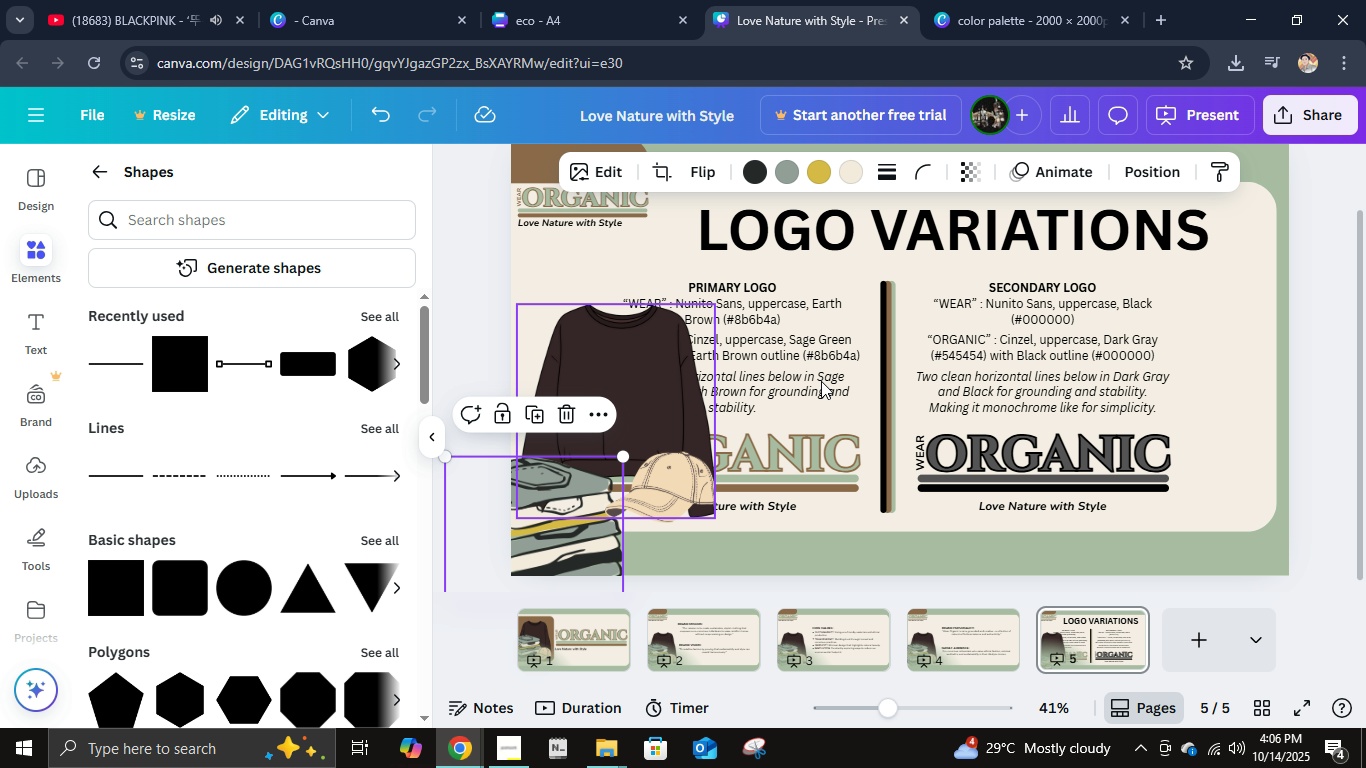 
left_click_drag(start_coordinate=[658, 404], to_coordinate=[1344, 276])
 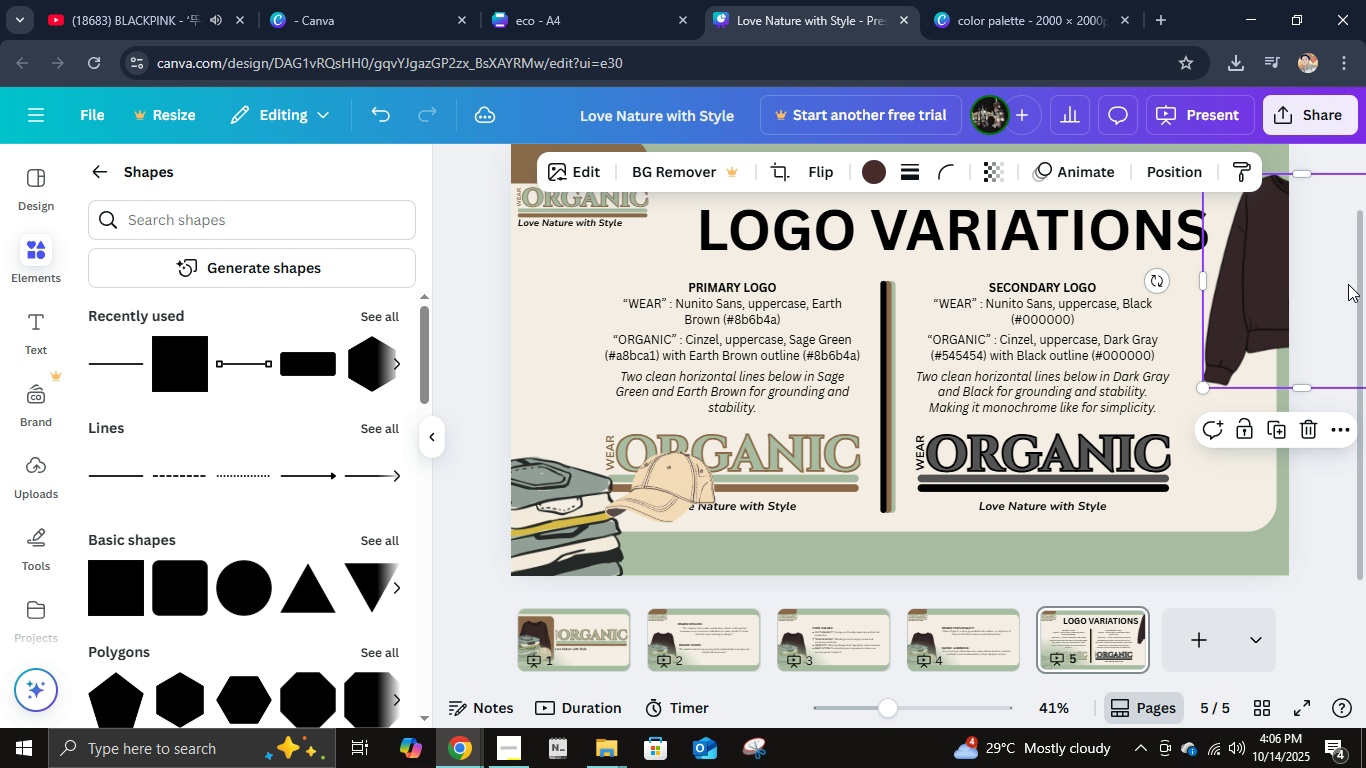 
left_click([1348, 284])
 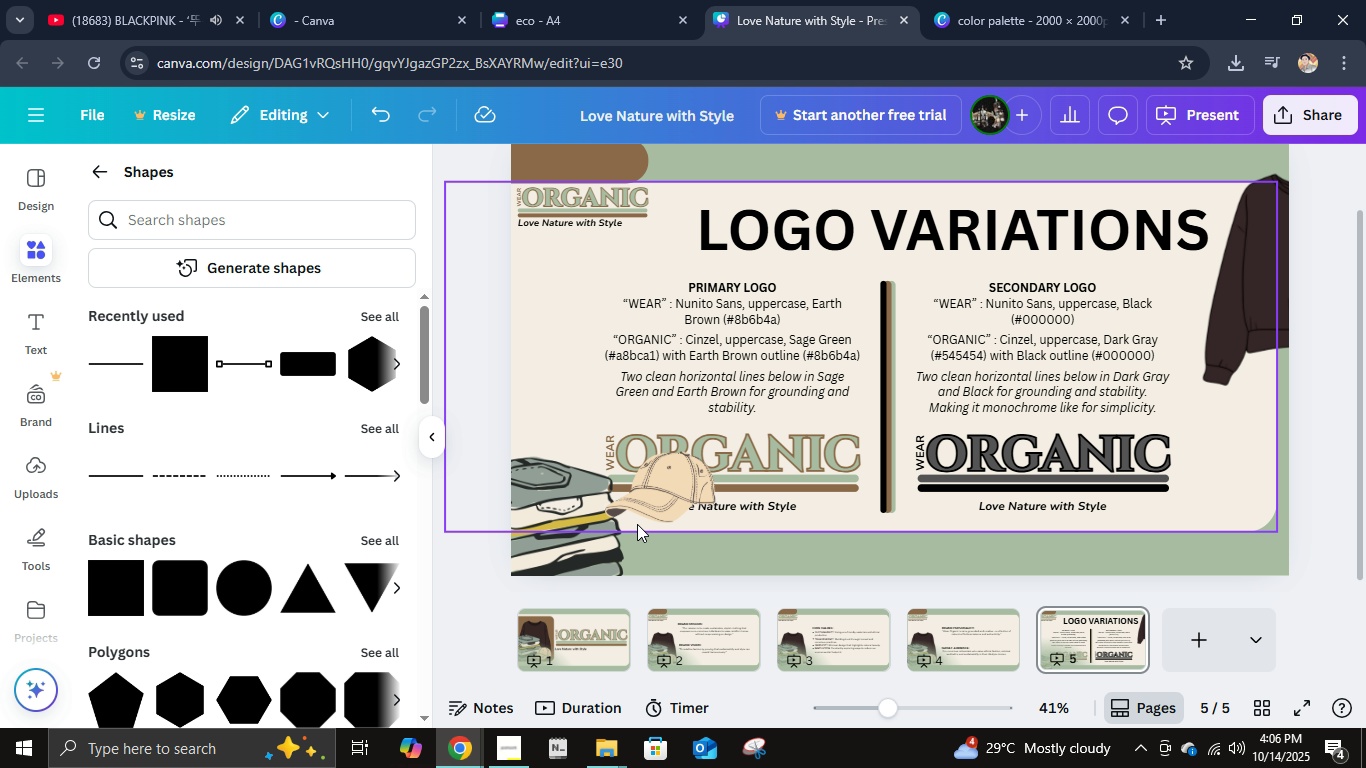 
left_click_drag(start_coordinate=[655, 500], to_coordinate=[1236, 549])
 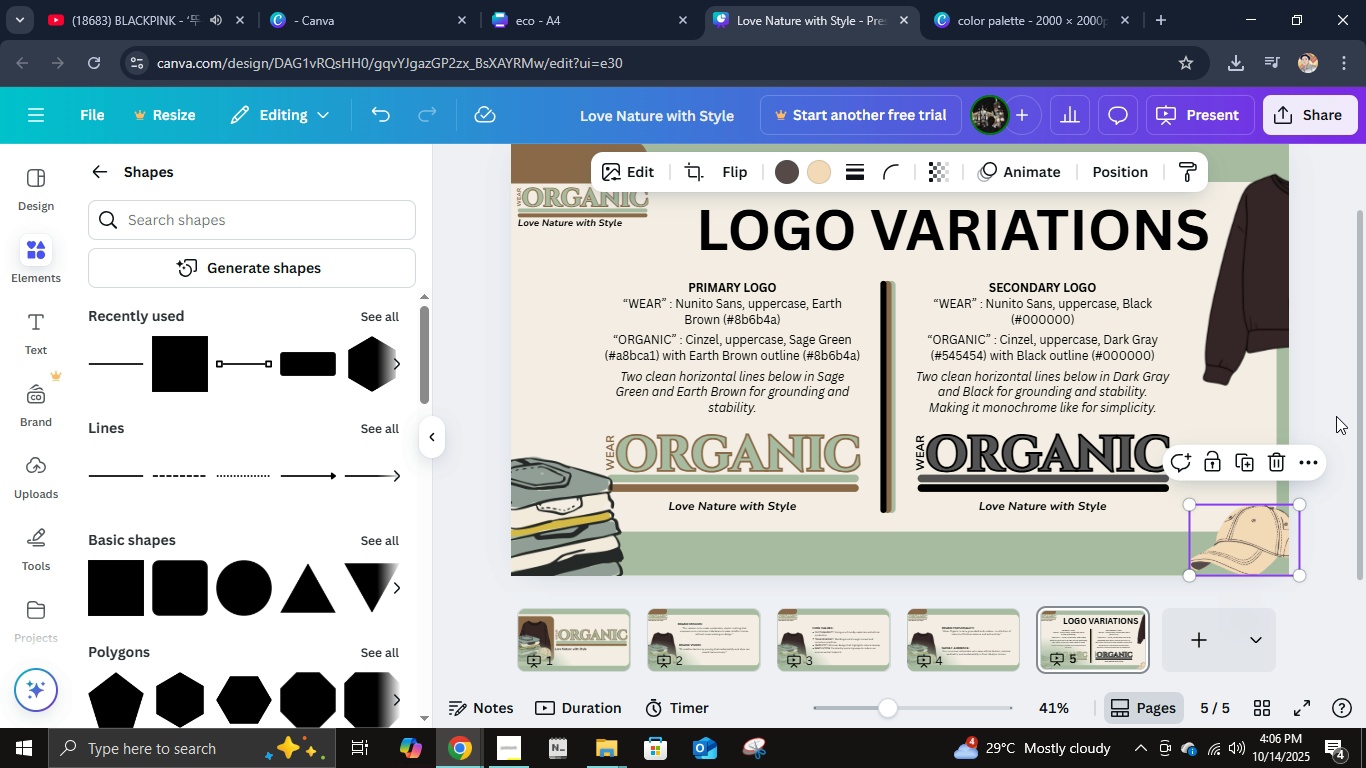 
left_click([1334, 415])
 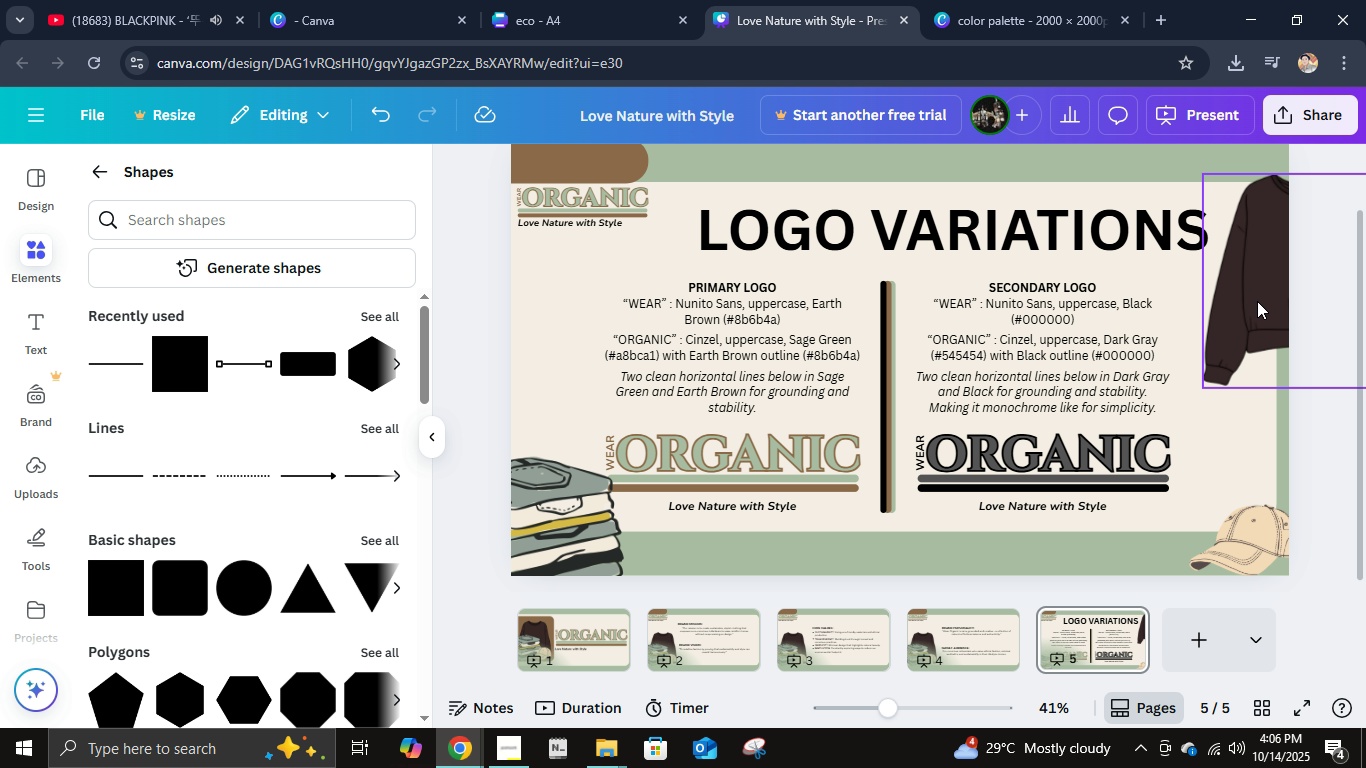 
left_click_drag(start_coordinate=[1253, 278], to_coordinate=[1239, 331])
 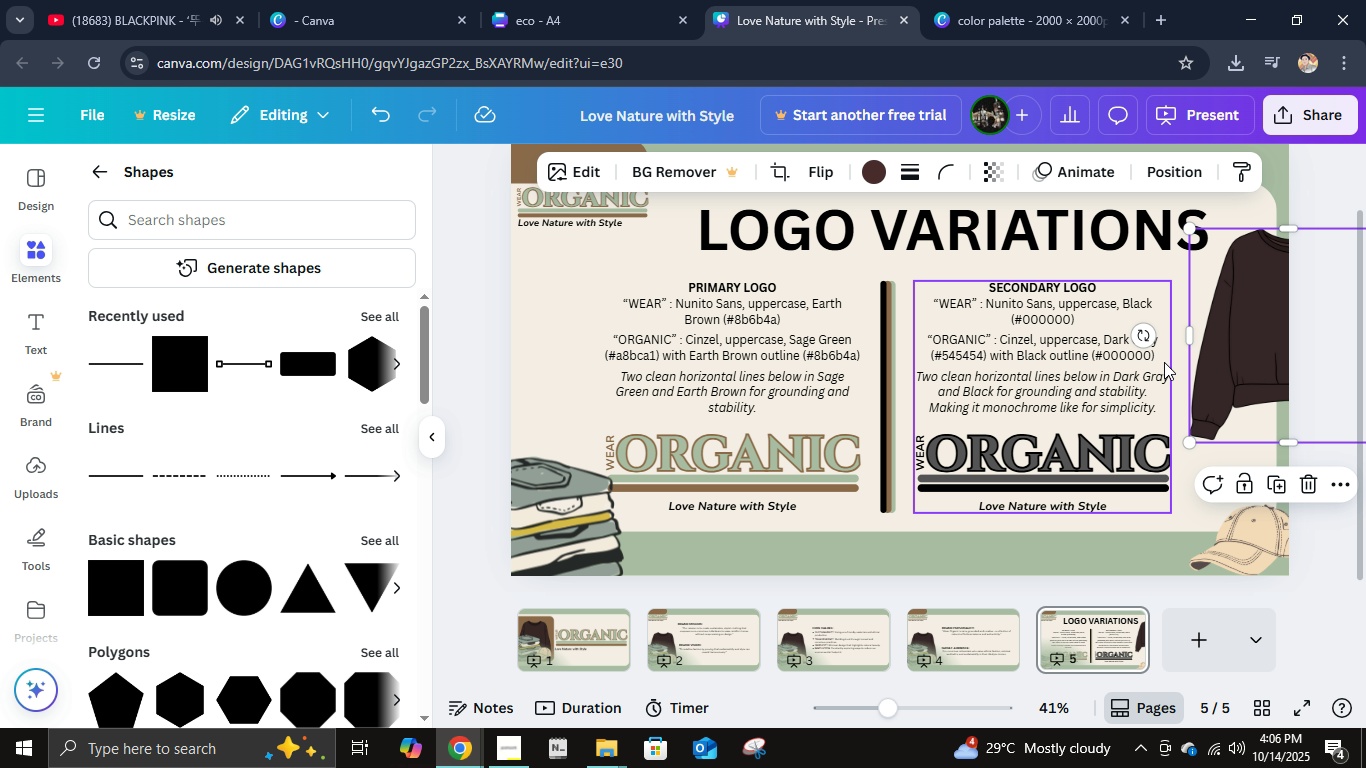 
left_click_drag(start_coordinate=[1149, 338], to_coordinate=[1164, 366])
 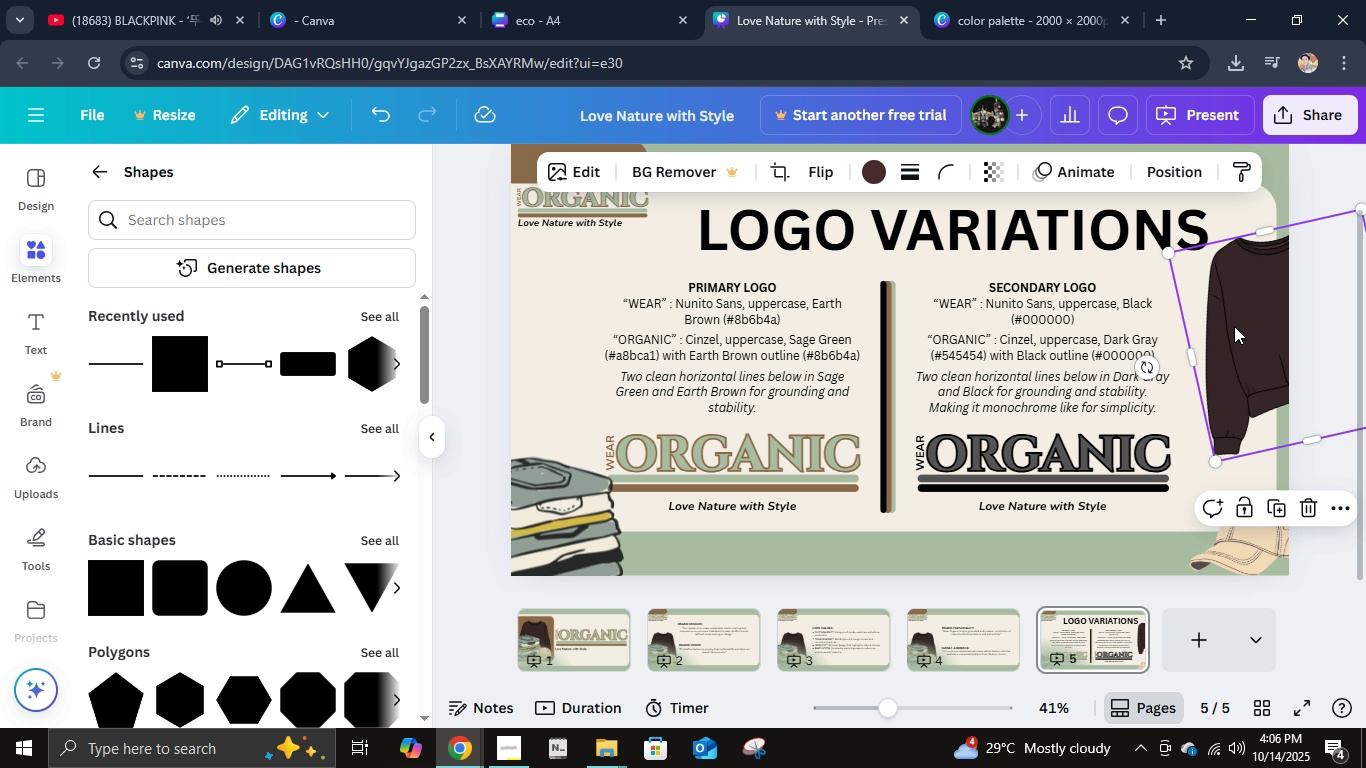 
left_click_drag(start_coordinate=[1234, 326], to_coordinate=[1241, 304])
 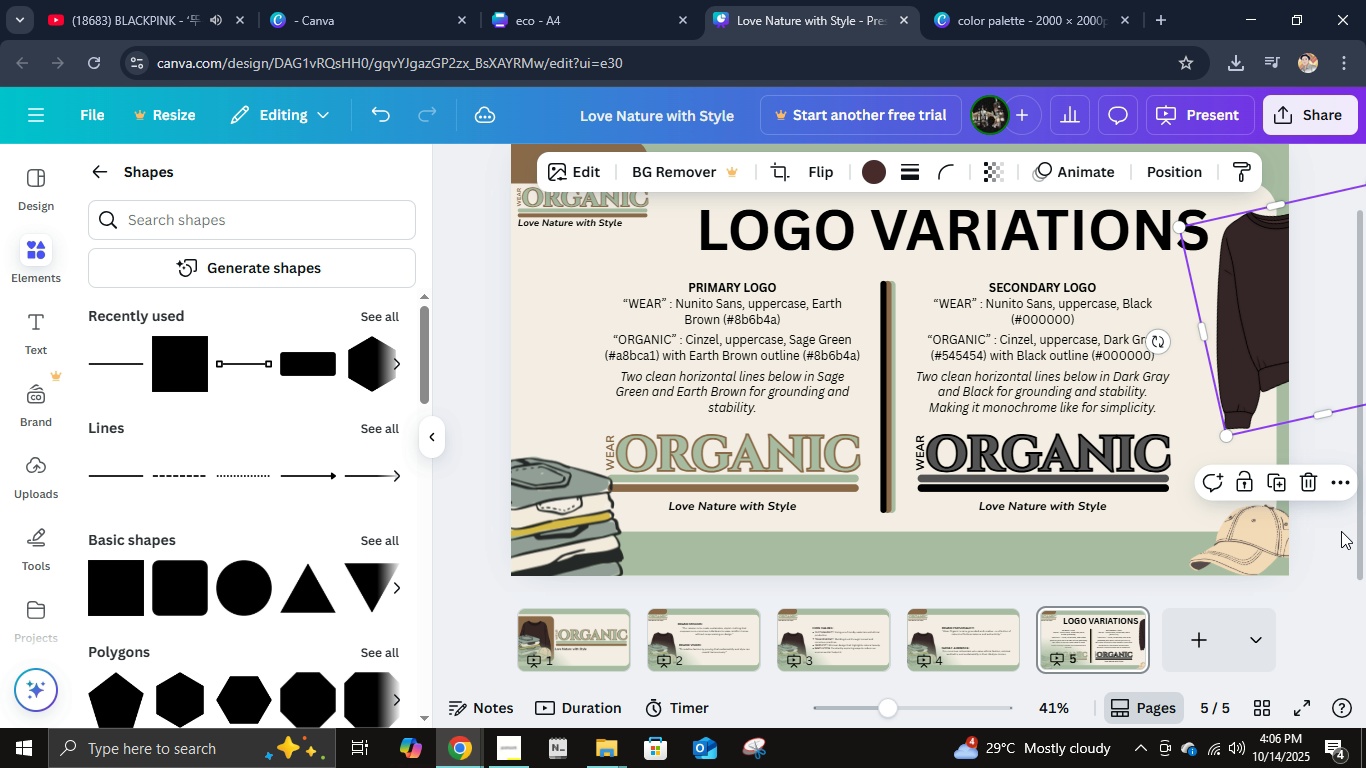 
left_click([1340, 531])
 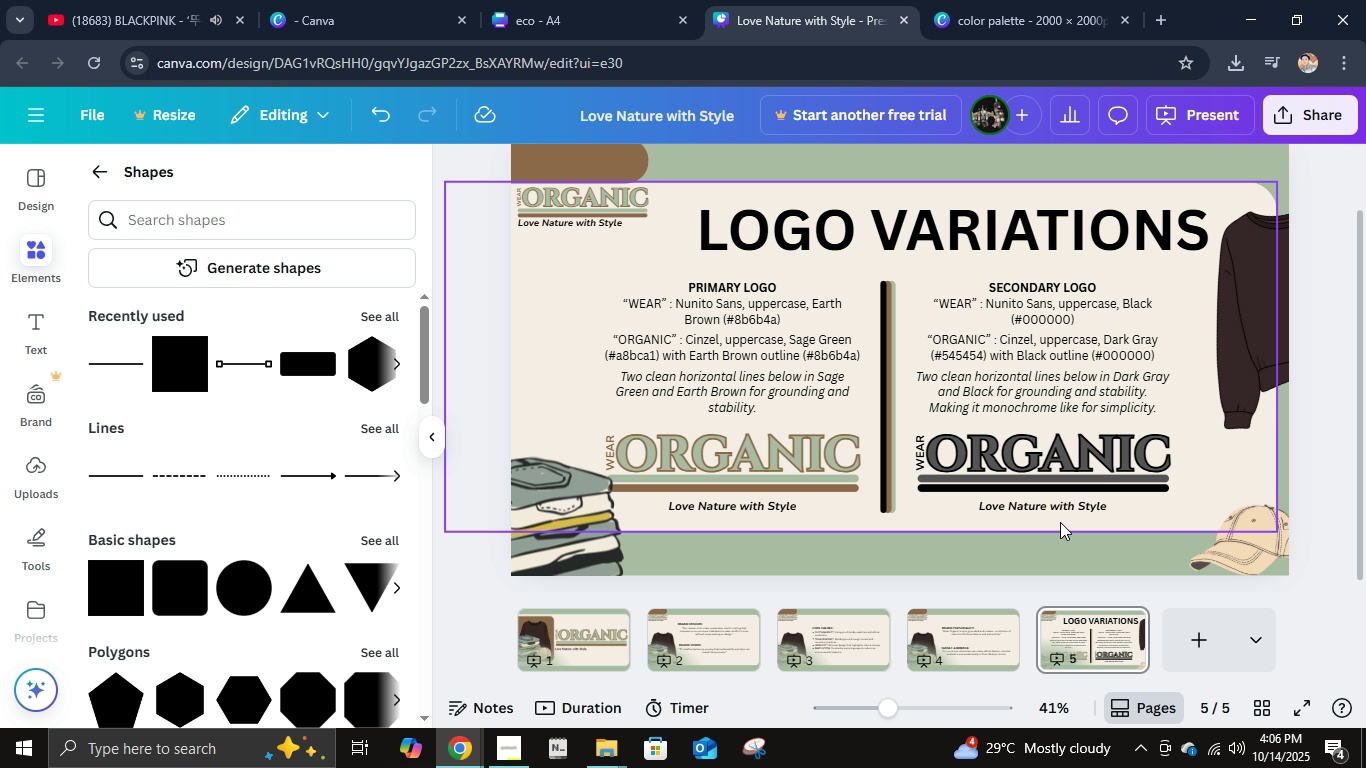 
left_click_drag(start_coordinate=[576, 542], to_coordinate=[583, 486])
 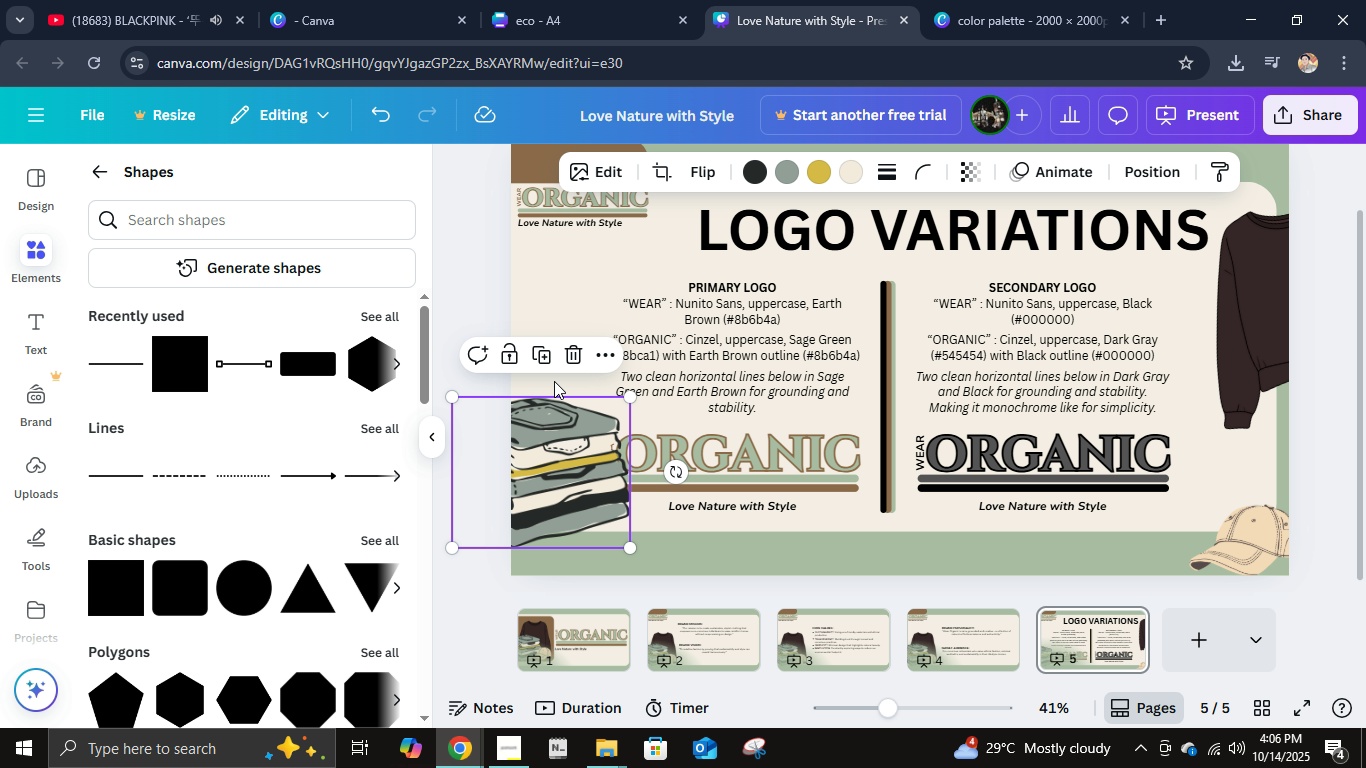 
left_click_drag(start_coordinate=[554, 415], to_coordinate=[554, 406])
 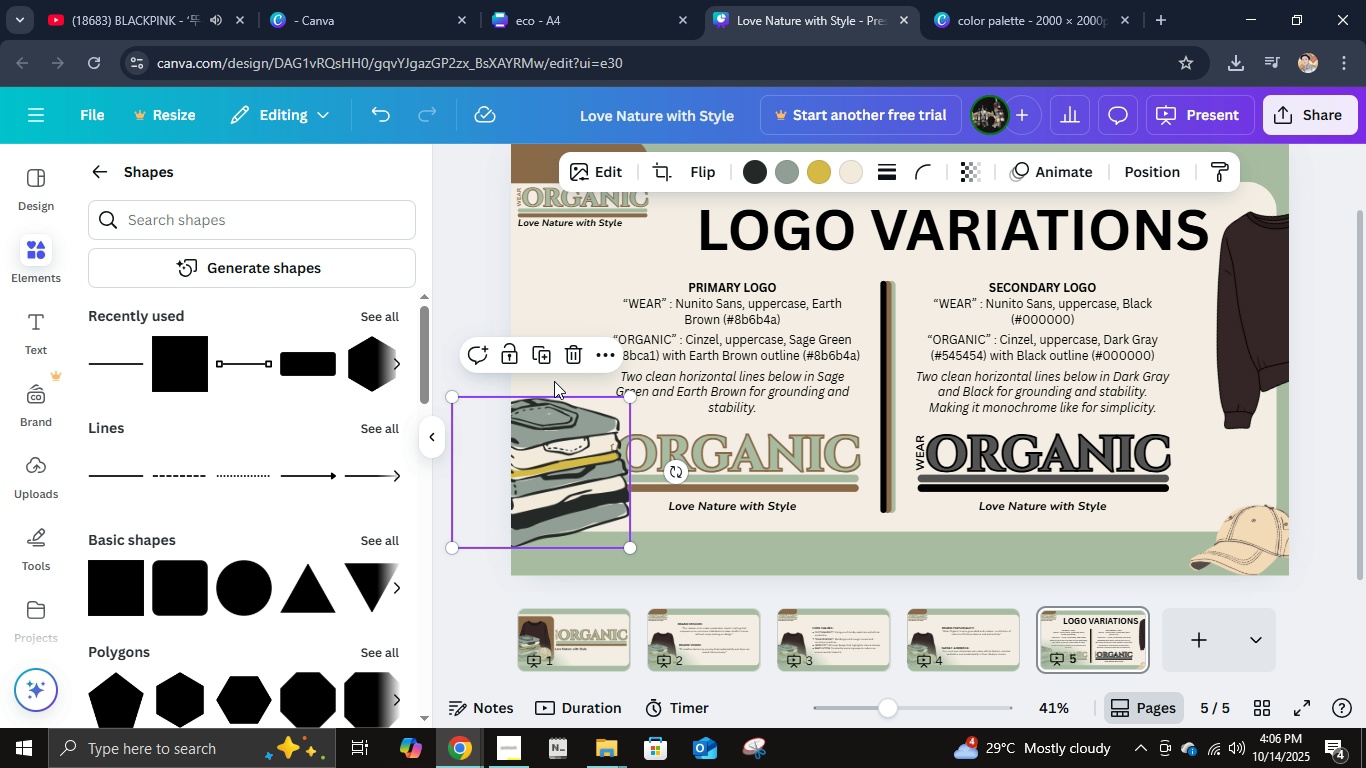 
left_click_drag(start_coordinate=[554, 397], to_coordinate=[564, 292])
 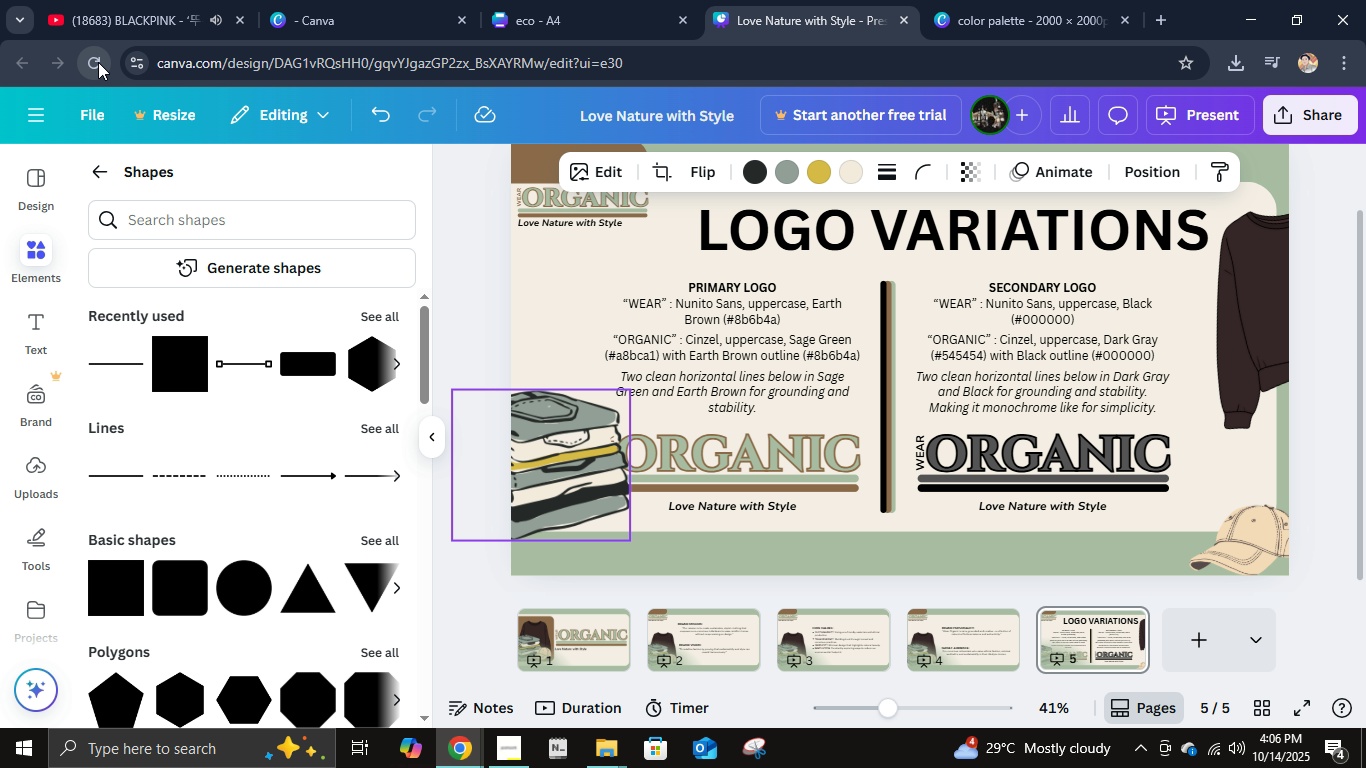 
left_click([98, 62])
 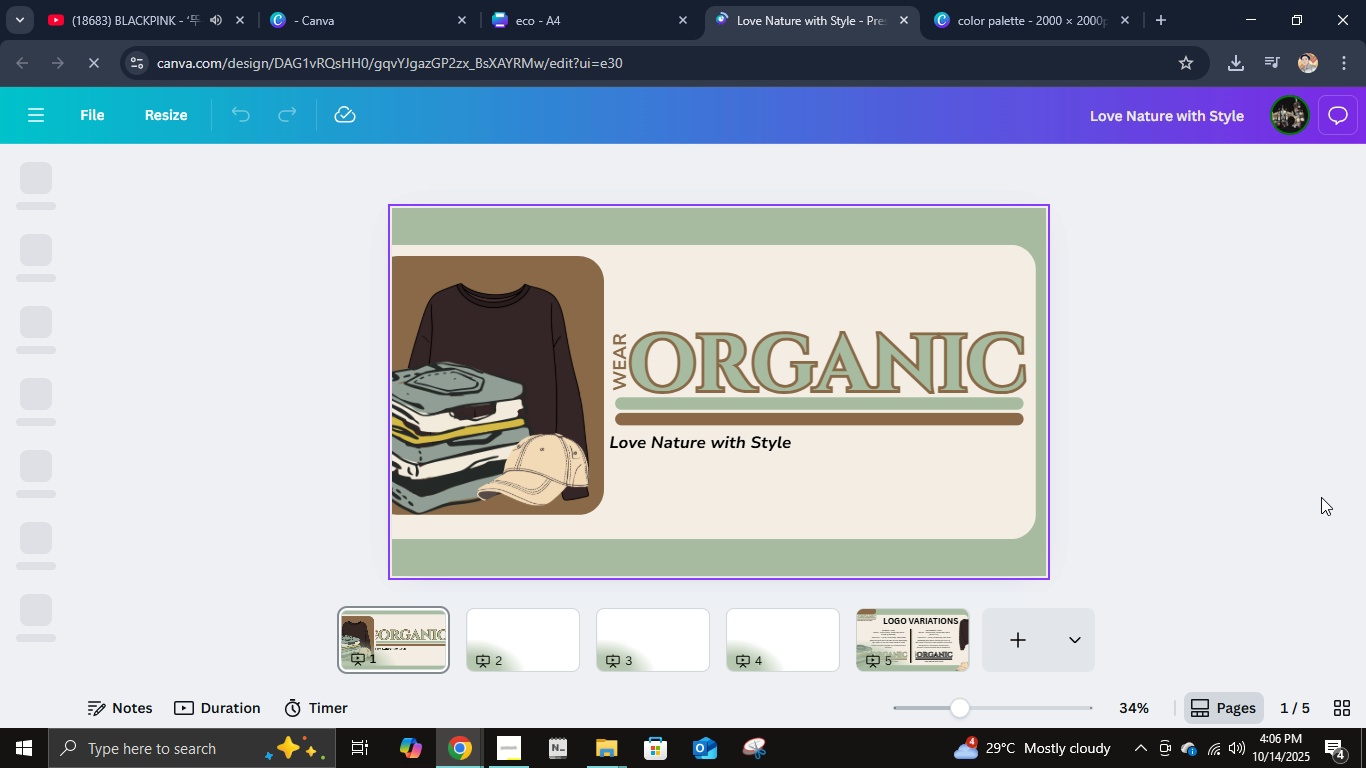 
wait(6.61)
 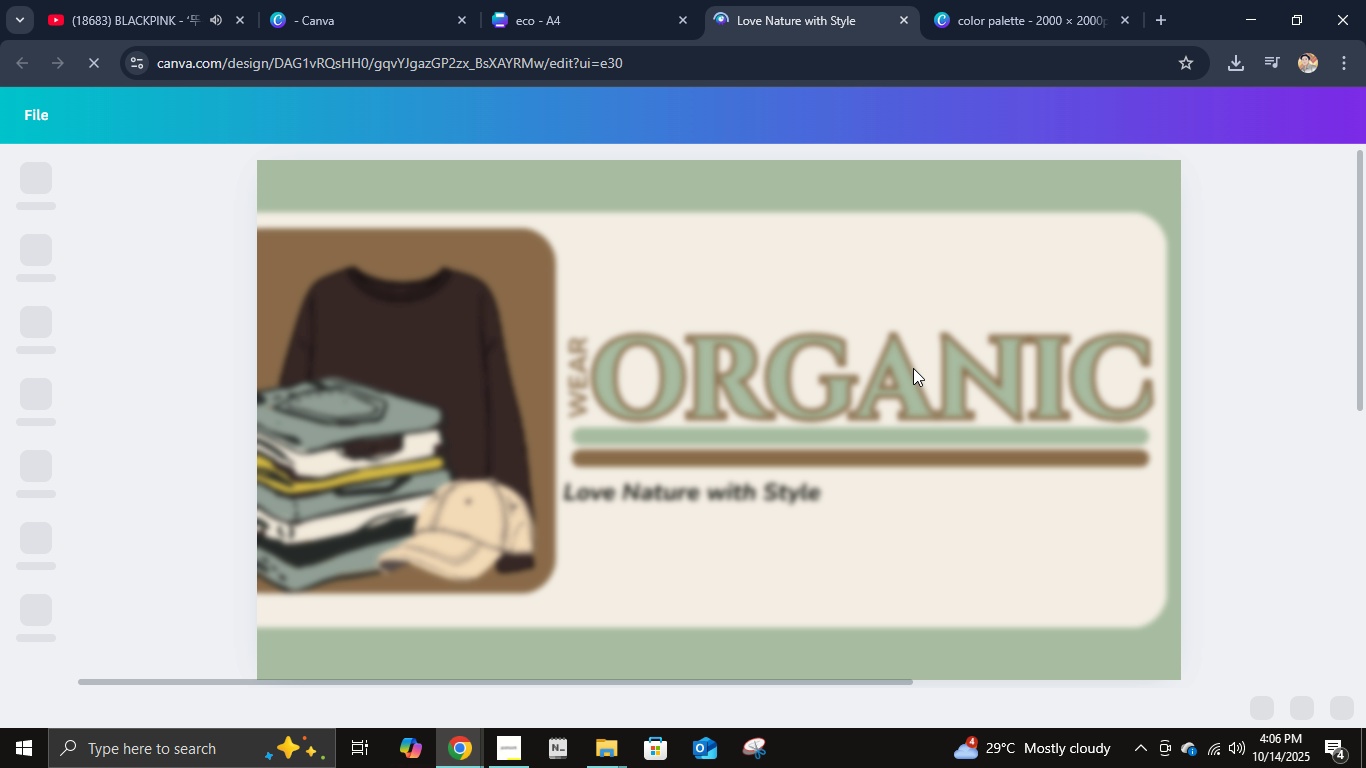 
left_click([890, 643])
 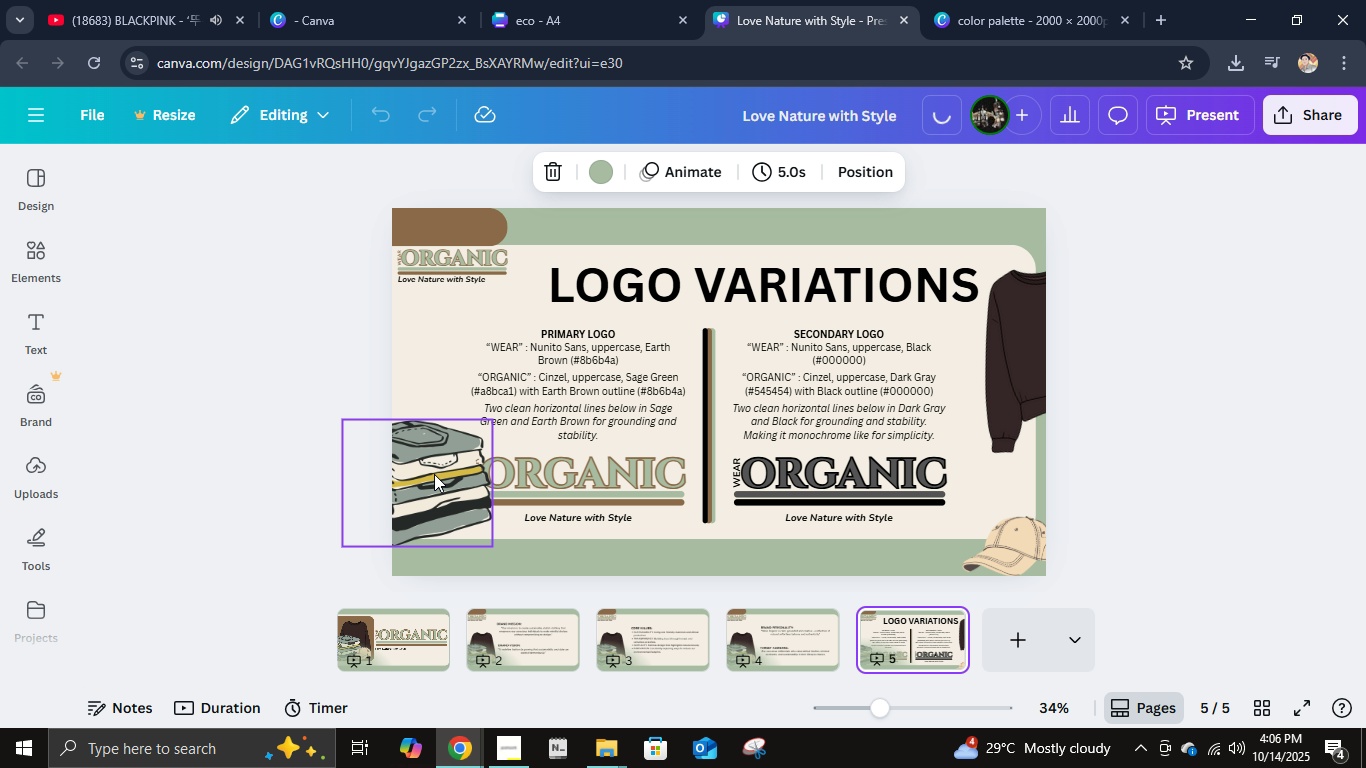 
left_click_drag(start_coordinate=[433, 496], to_coordinate=[419, 364])
 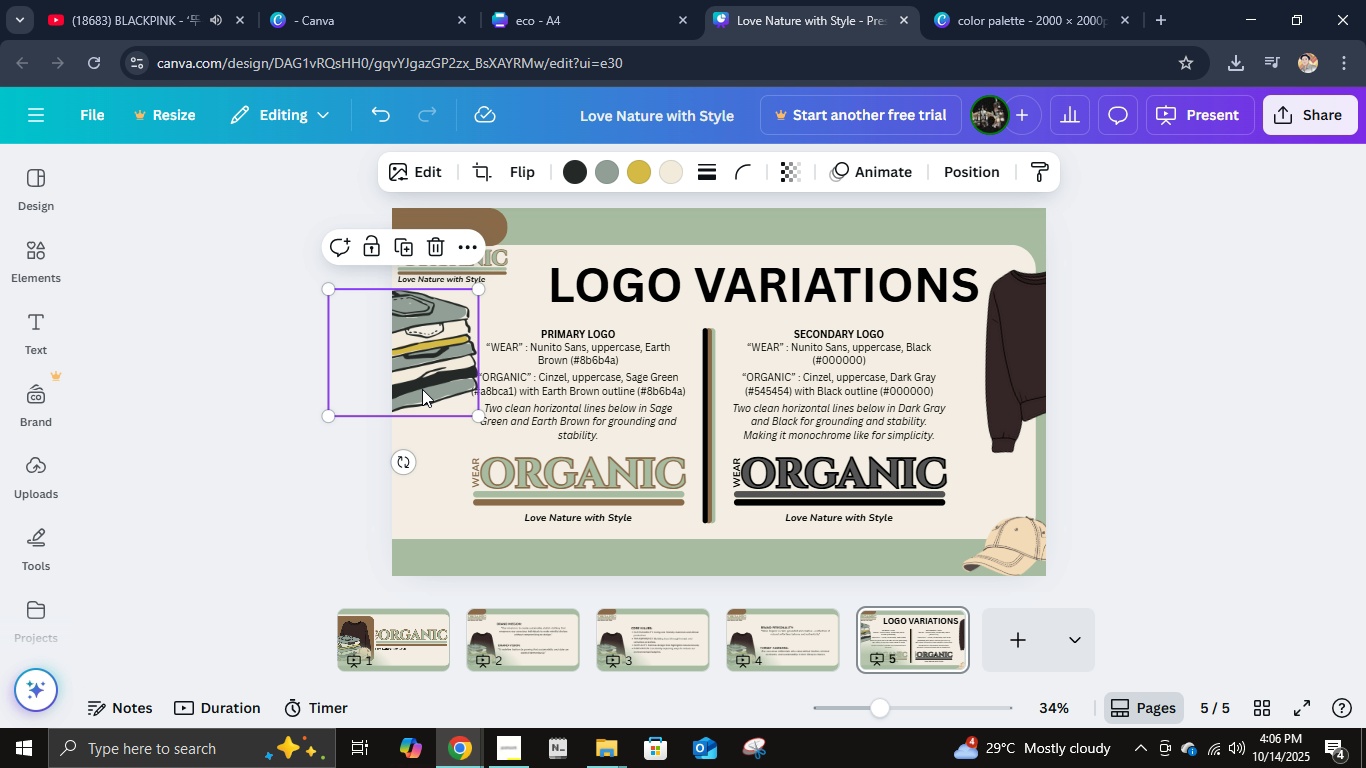 
left_click_drag(start_coordinate=[422, 381], to_coordinate=[403, 389])
 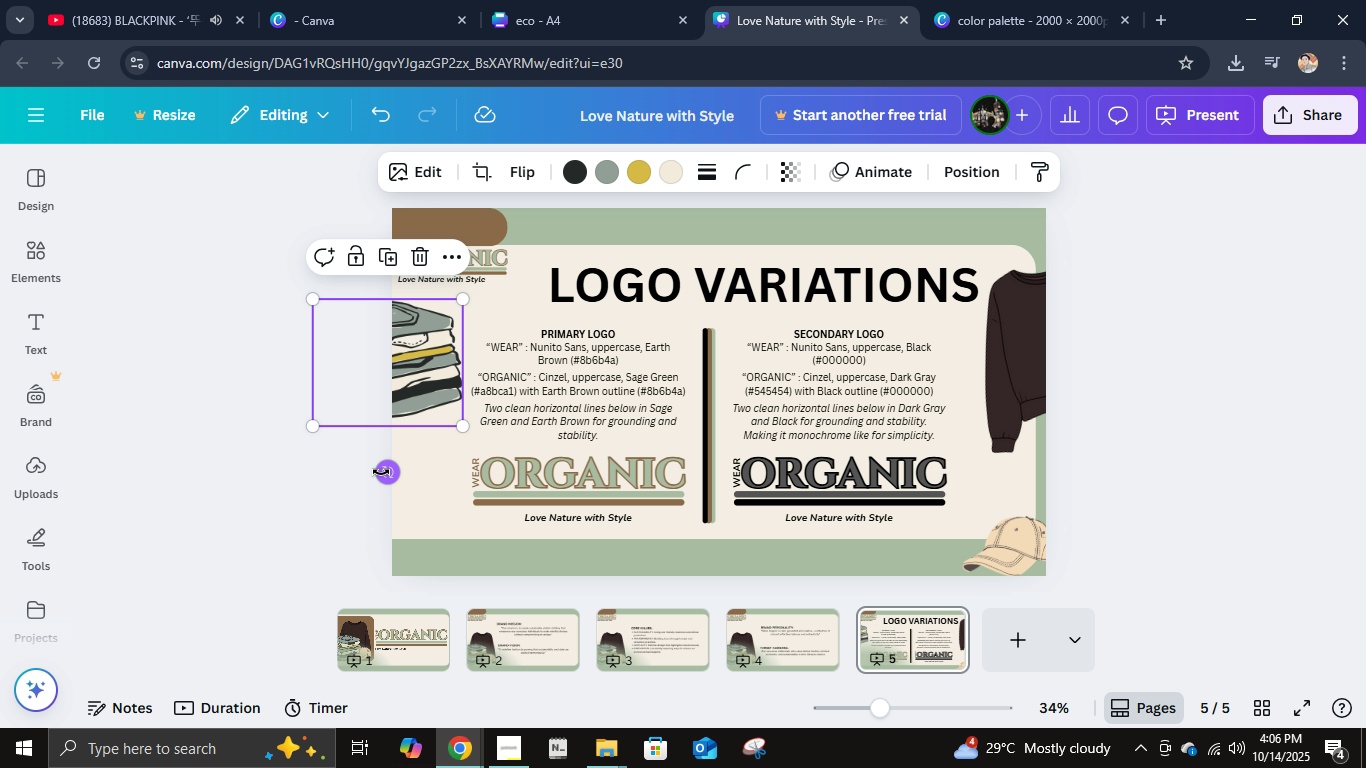 
left_click_drag(start_coordinate=[382, 473], to_coordinate=[351, 467])
 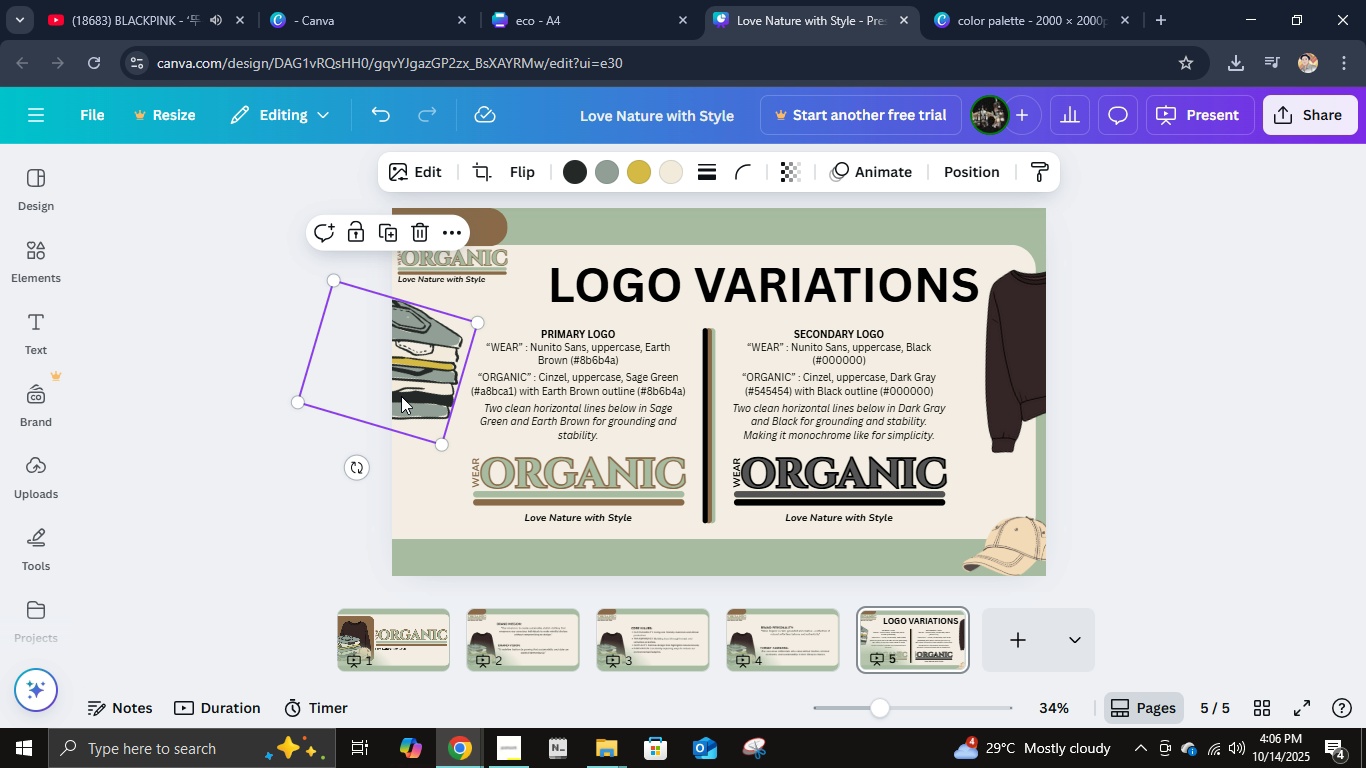 
key(Control+Z)
 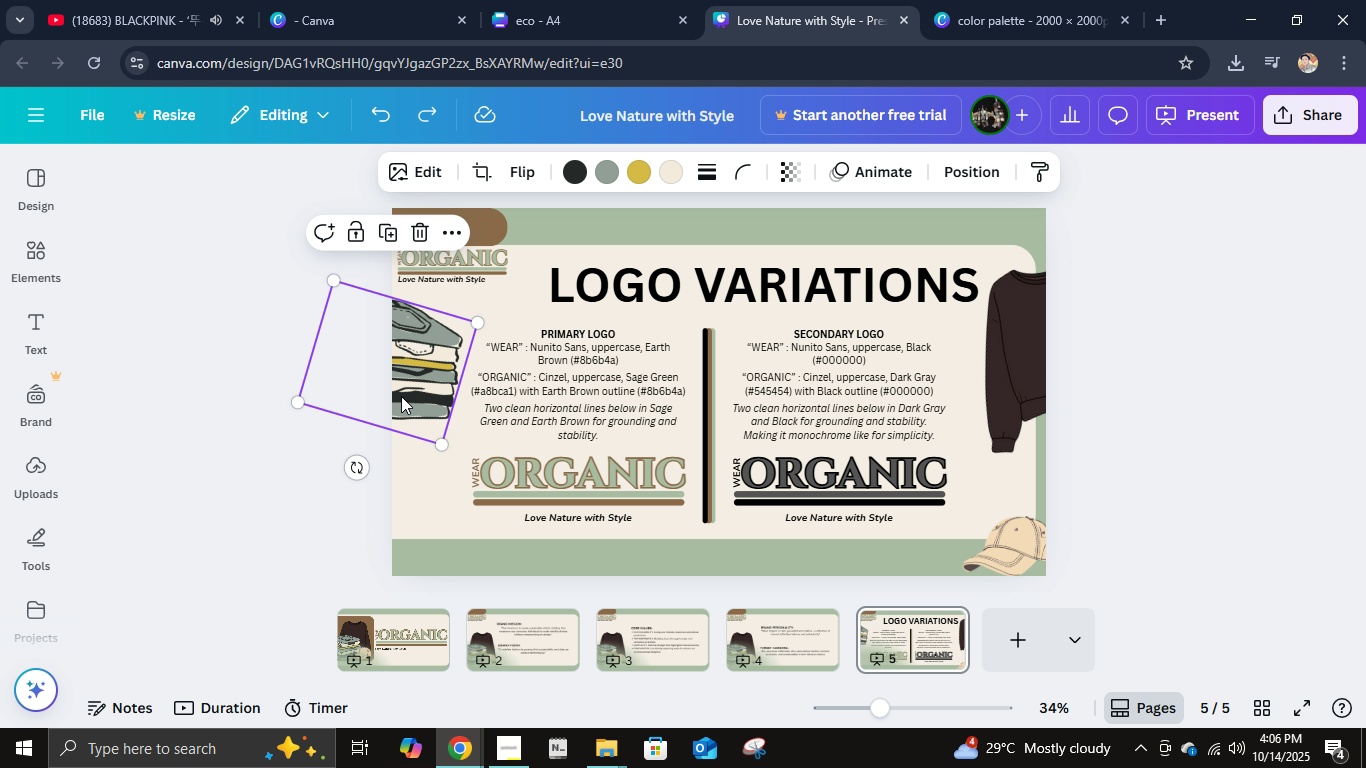 
key(Control+Z)
 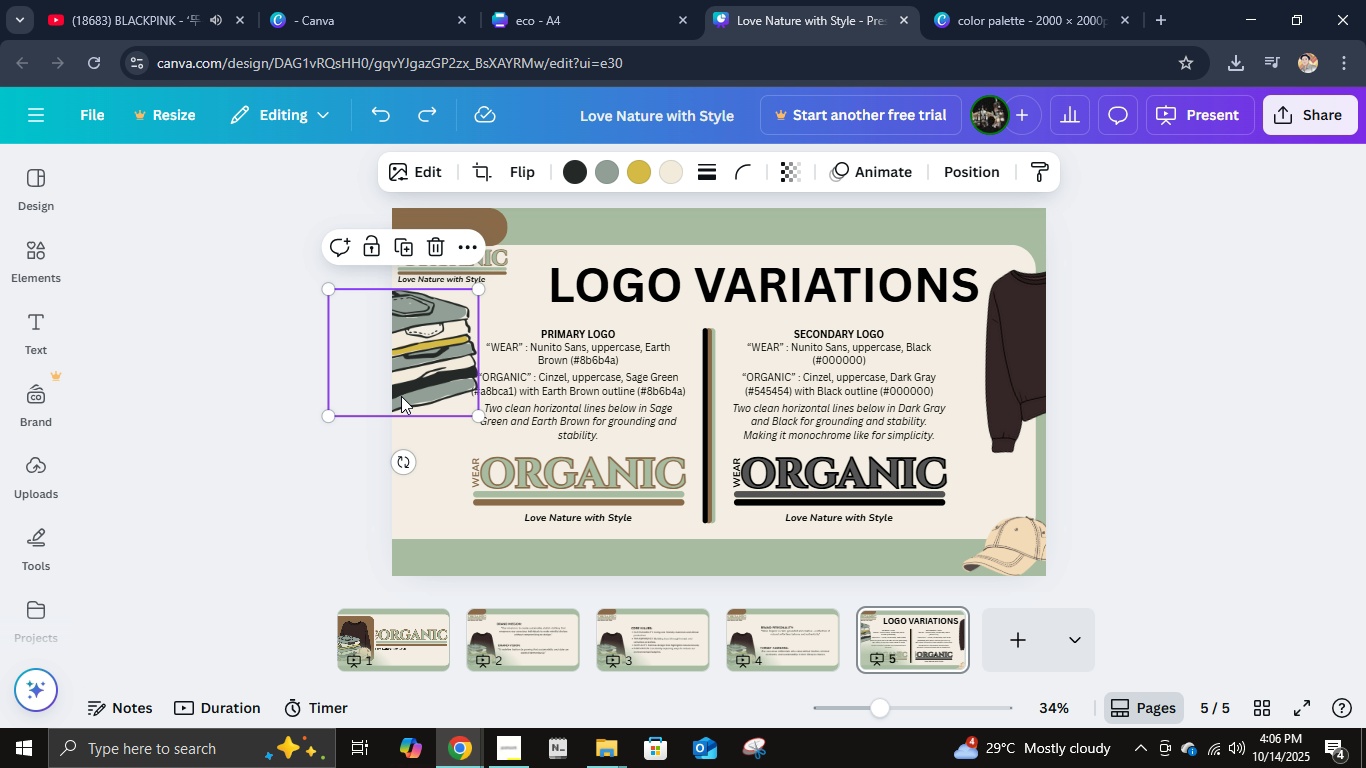 
key(Control+Z)
 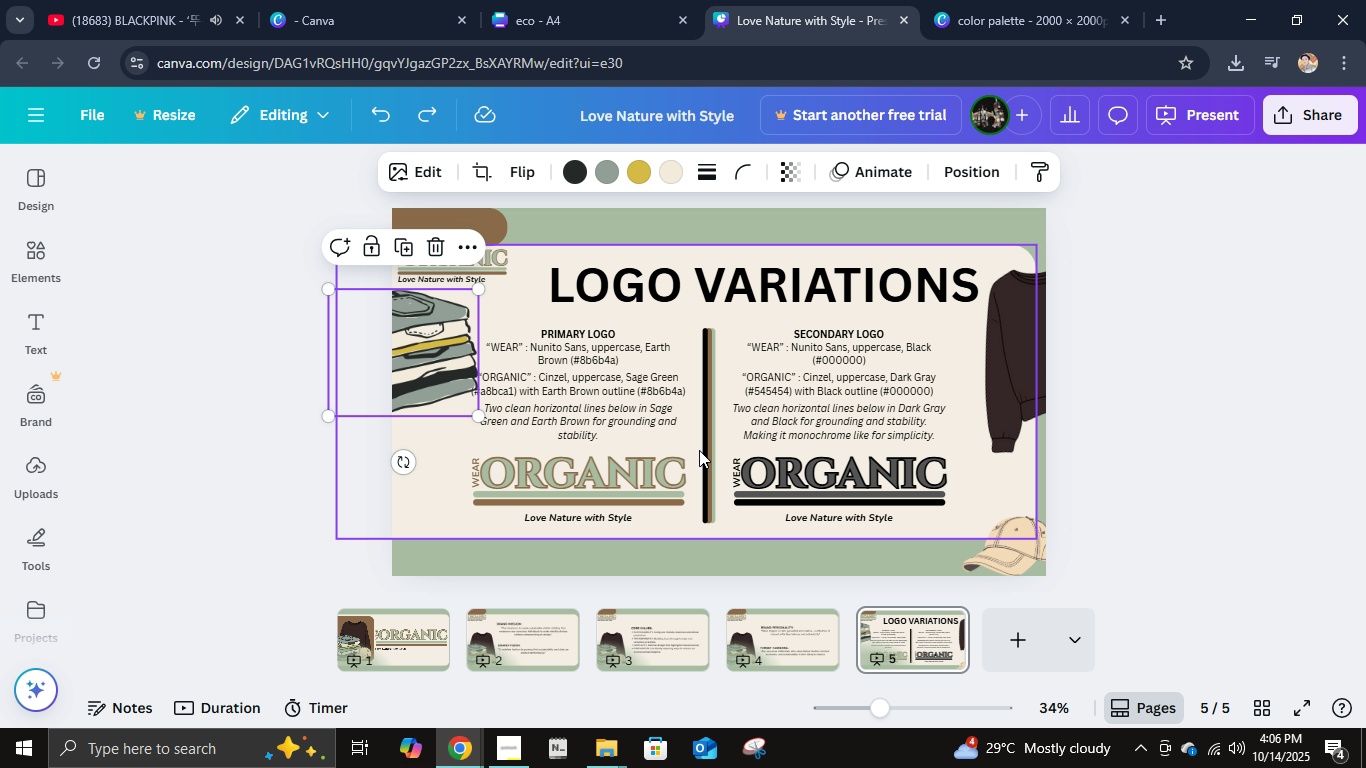 
key(Control+Z)
 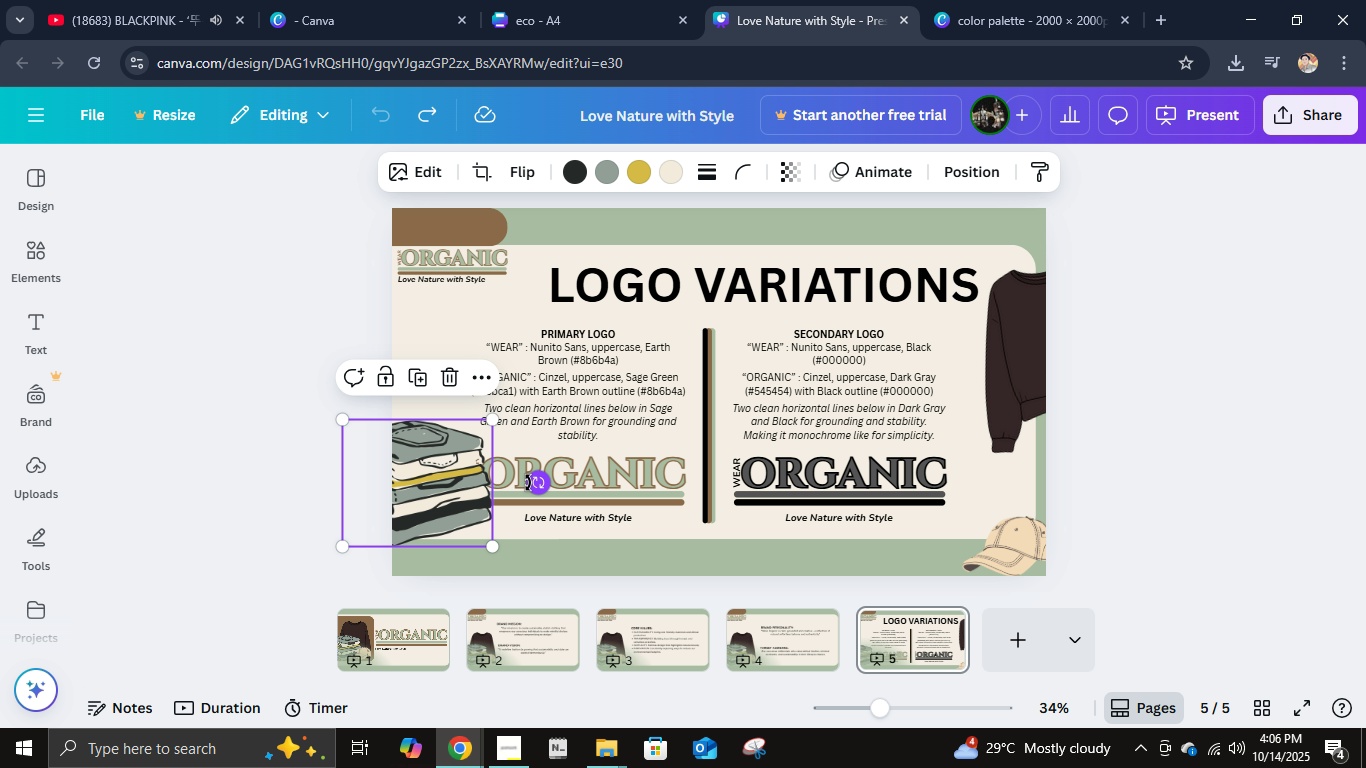 
key(Control+Z)
 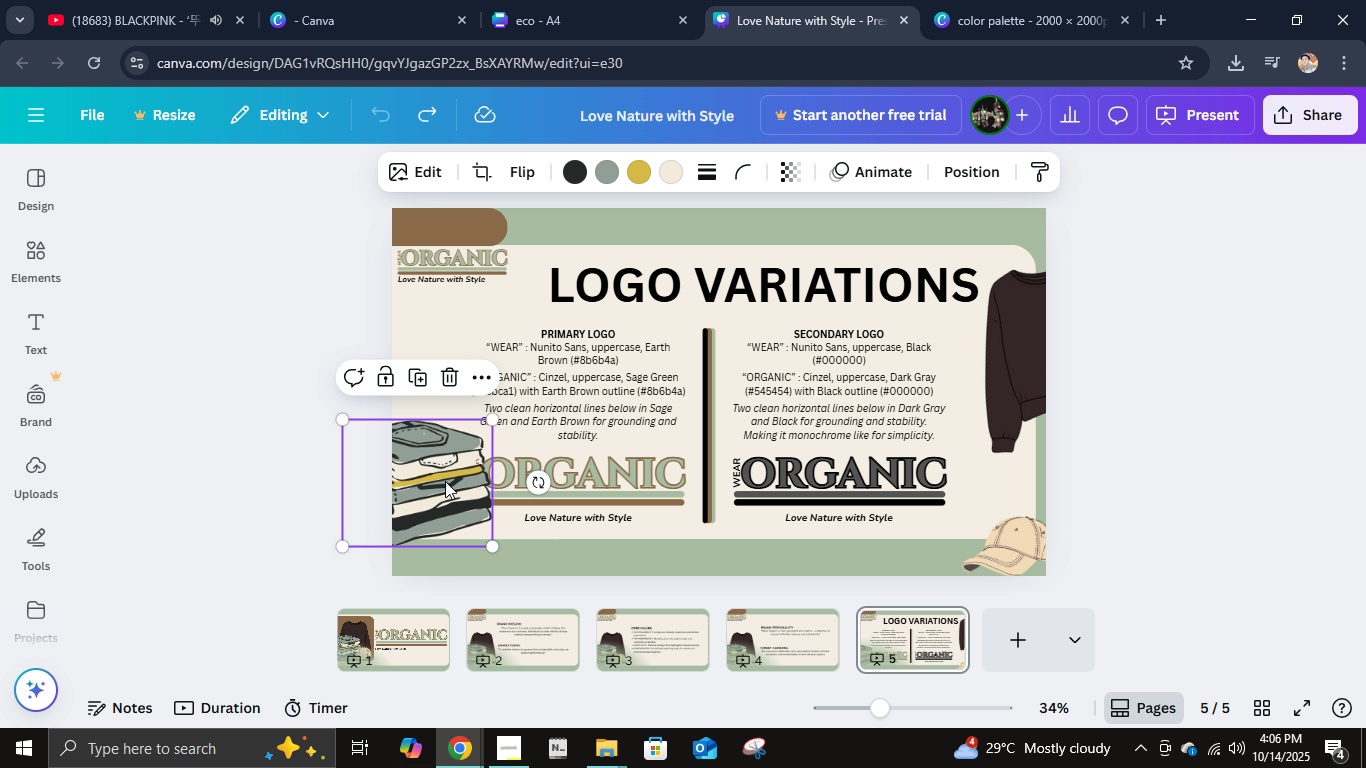 
left_click_drag(start_coordinate=[445, 479], to_coordinate=[432, 519])
 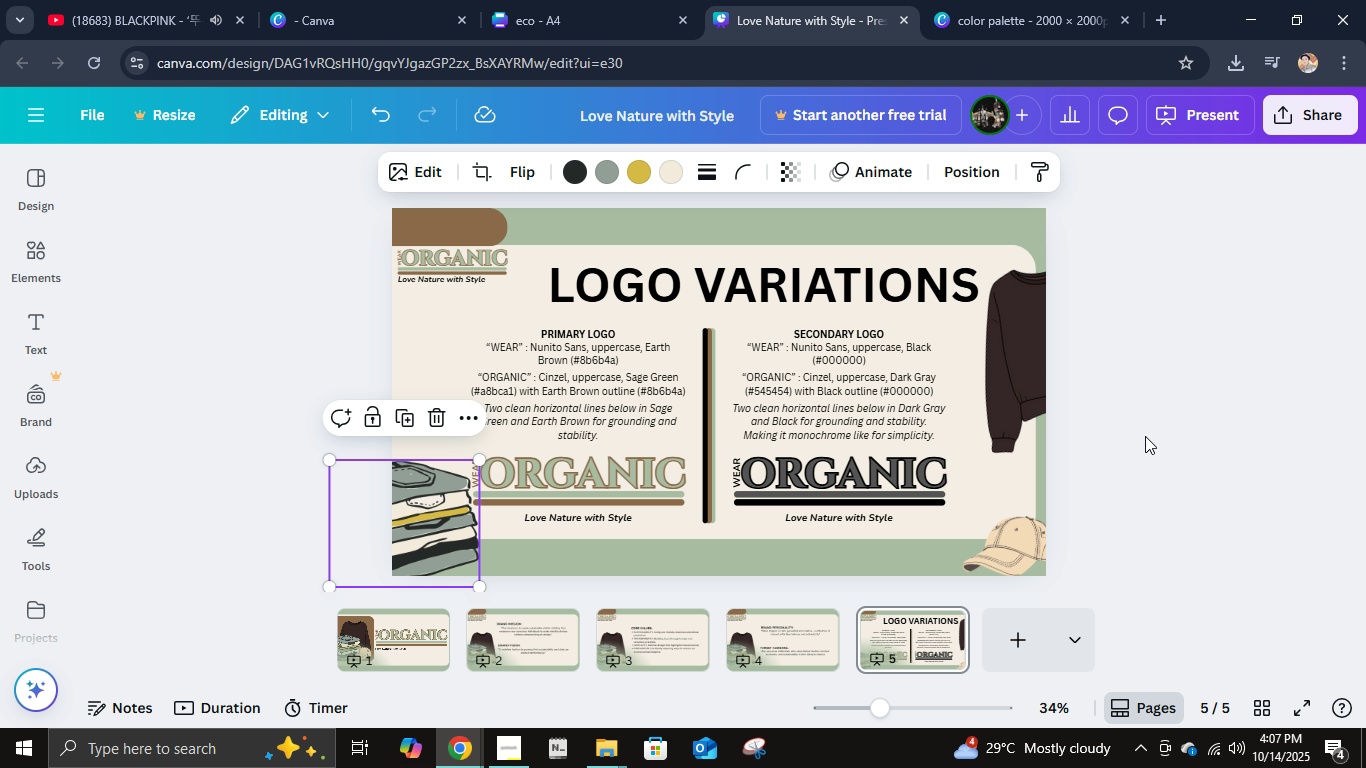 
left_click([1145, 436])
 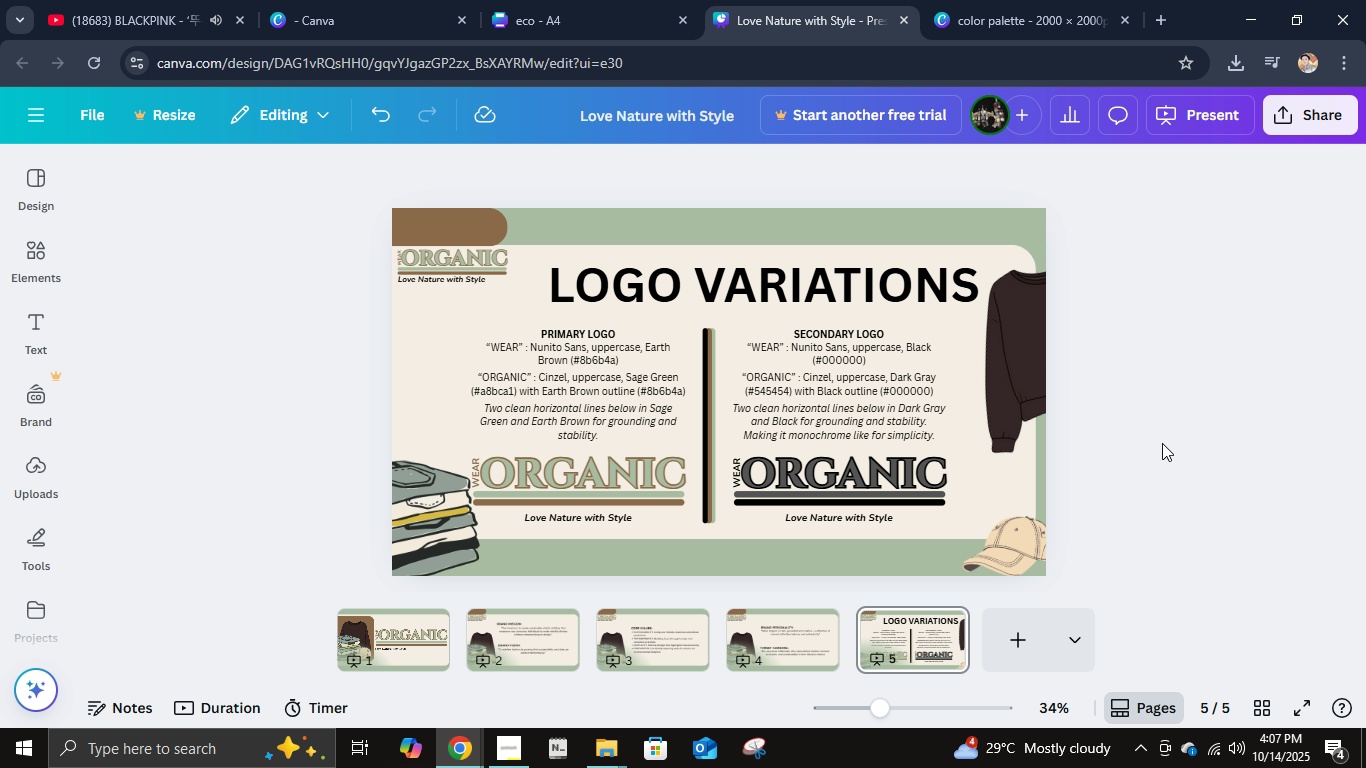 
left_click([1162, 443])
 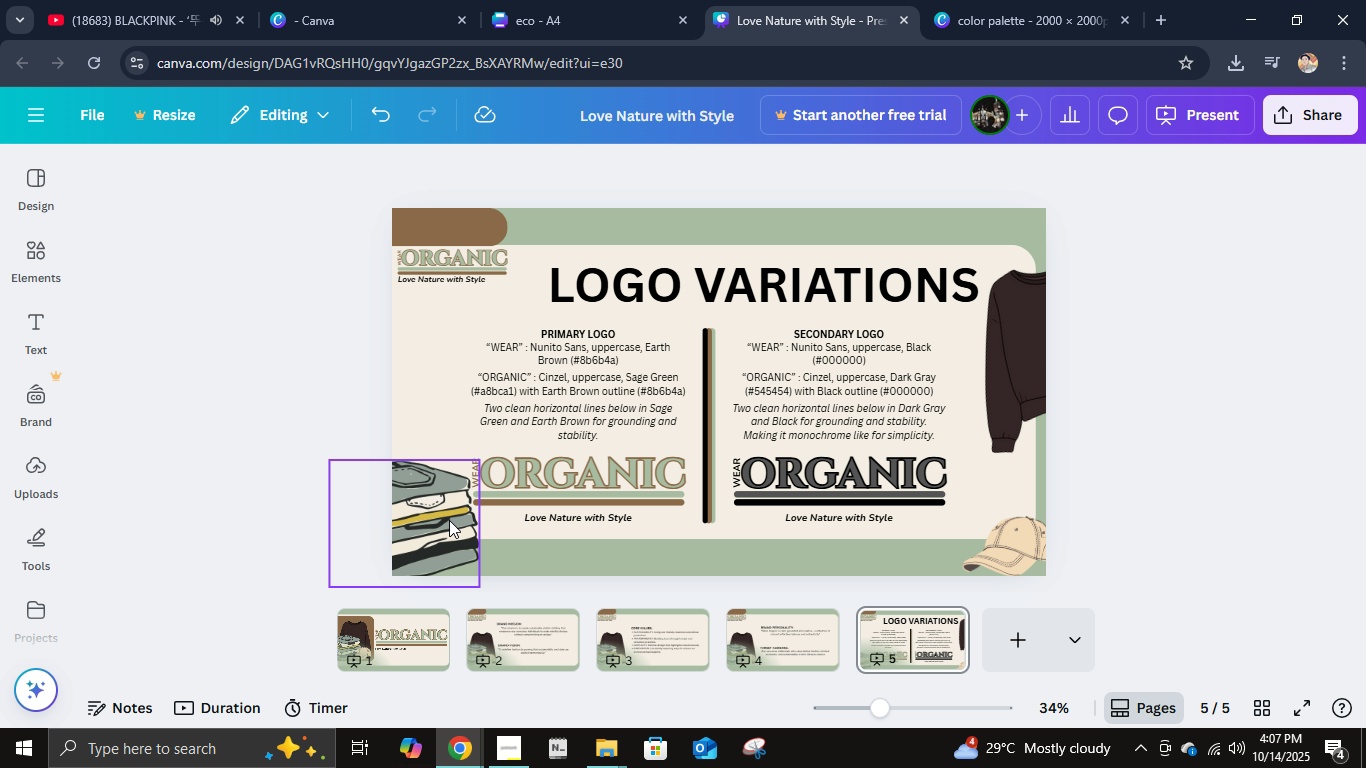 
left_click_drag(start_coordinate=[433, 528], to_coordinate=[422, 532])
 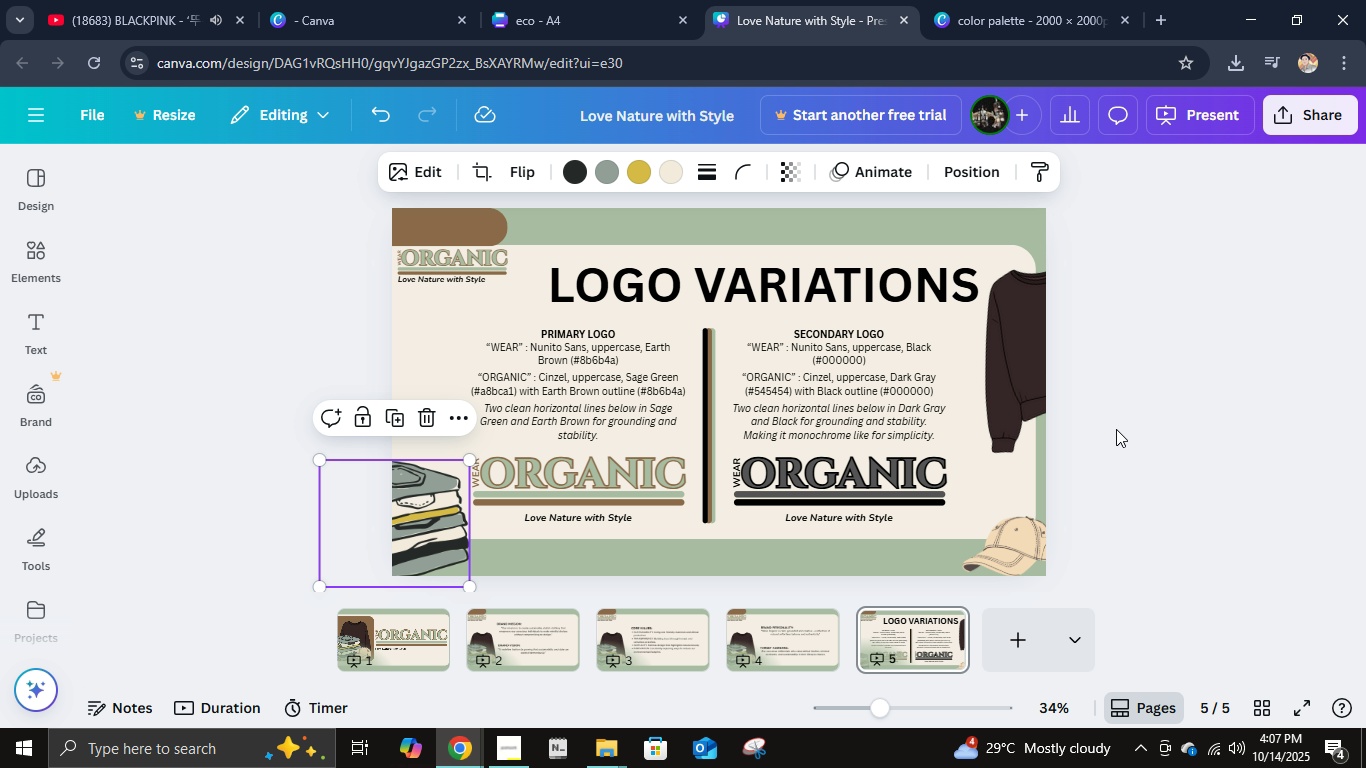 
left_click([1116, 429])
 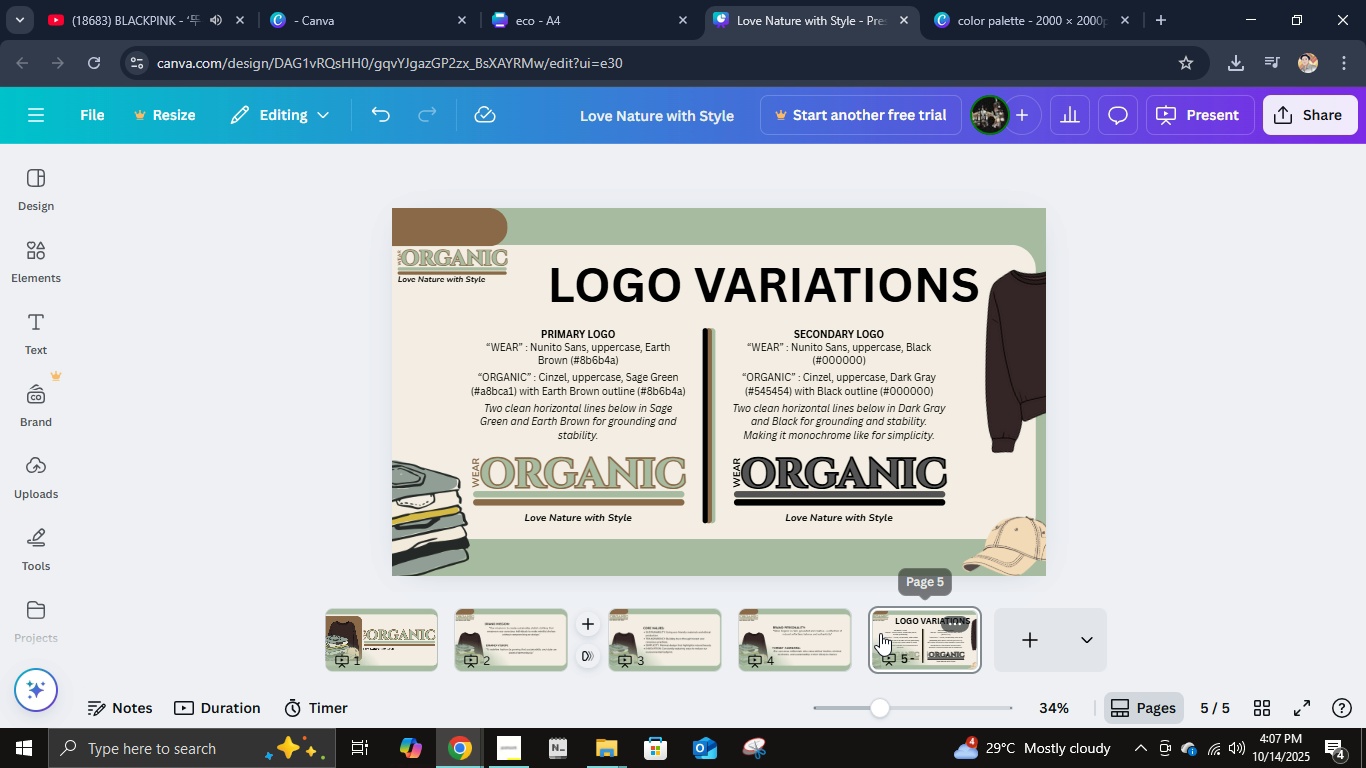 
mouse_move([909, 633])
 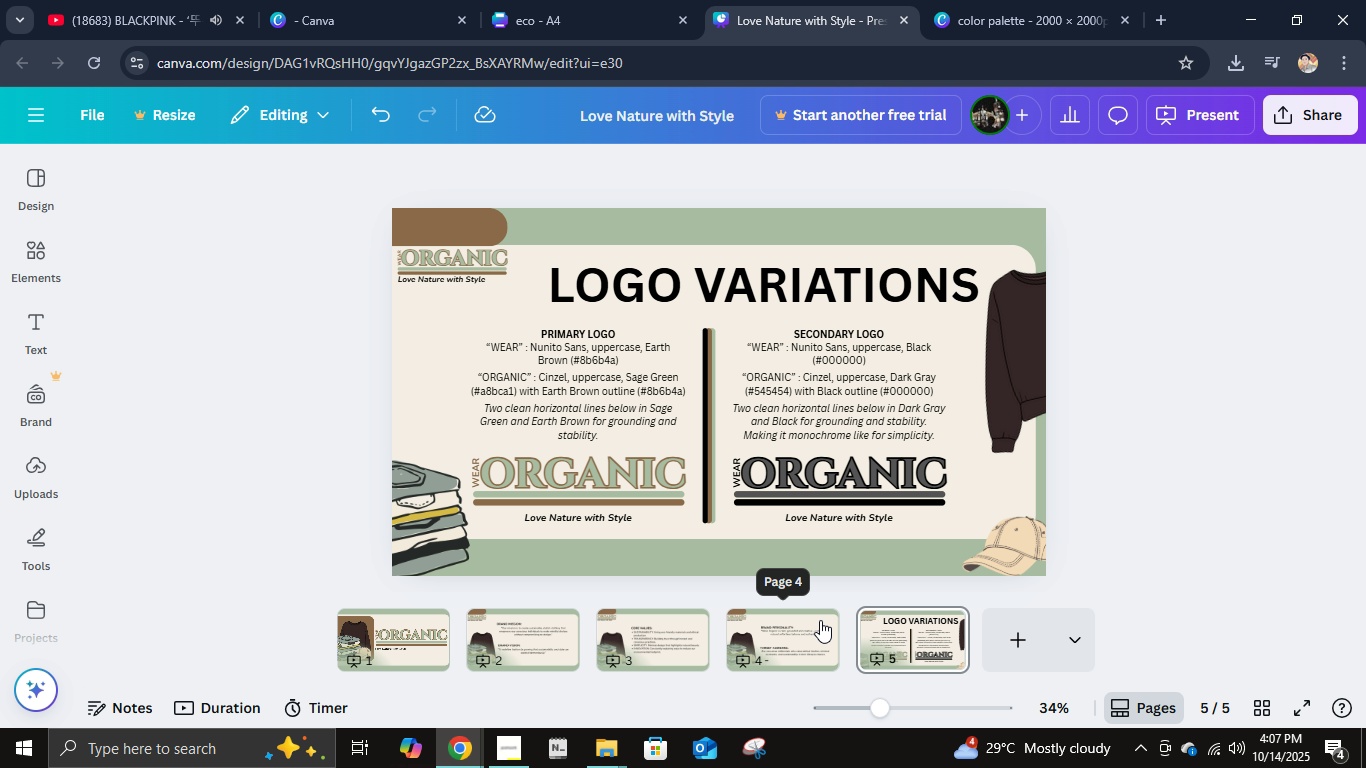 
left_click([820, 620])
 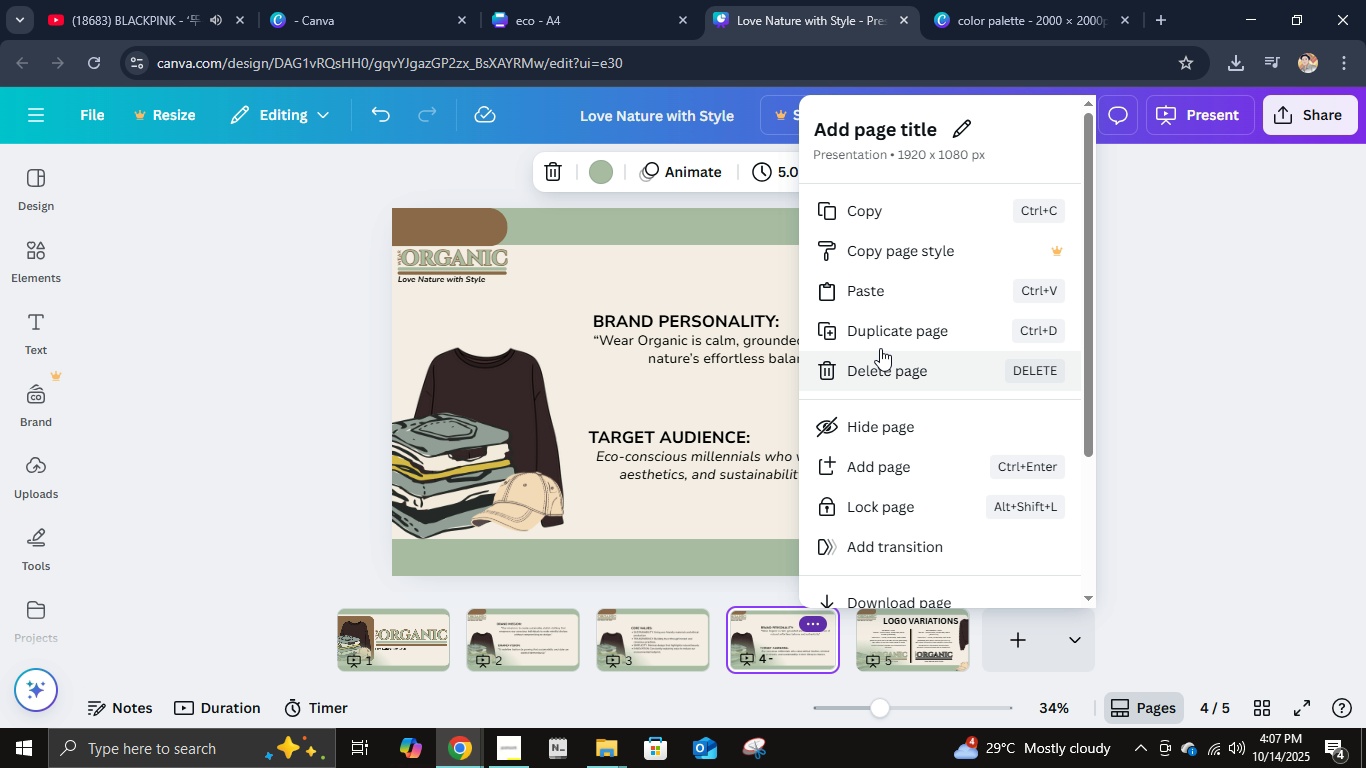 
left_click([879, 333])
 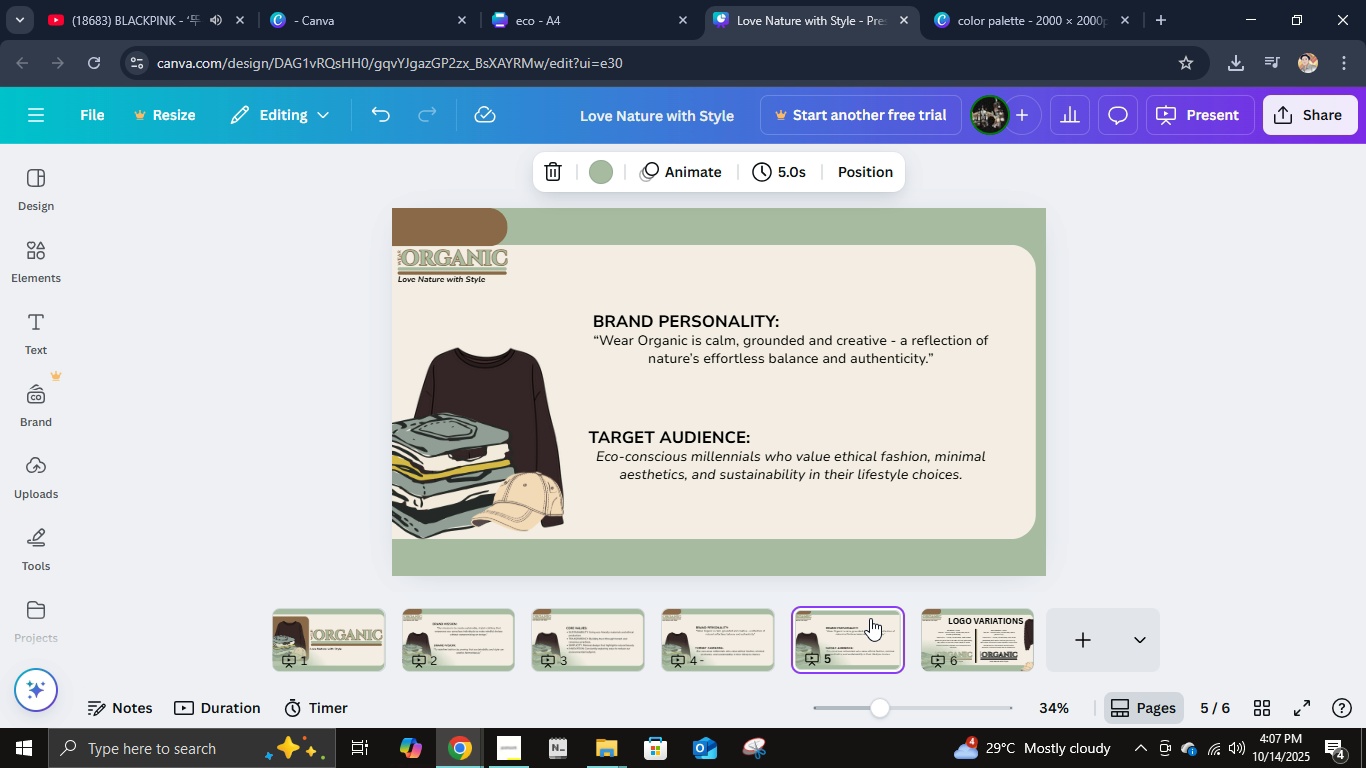 
left_click_drag(start_coordinate=[864, 620], to_coordinate=[1046, 618])
 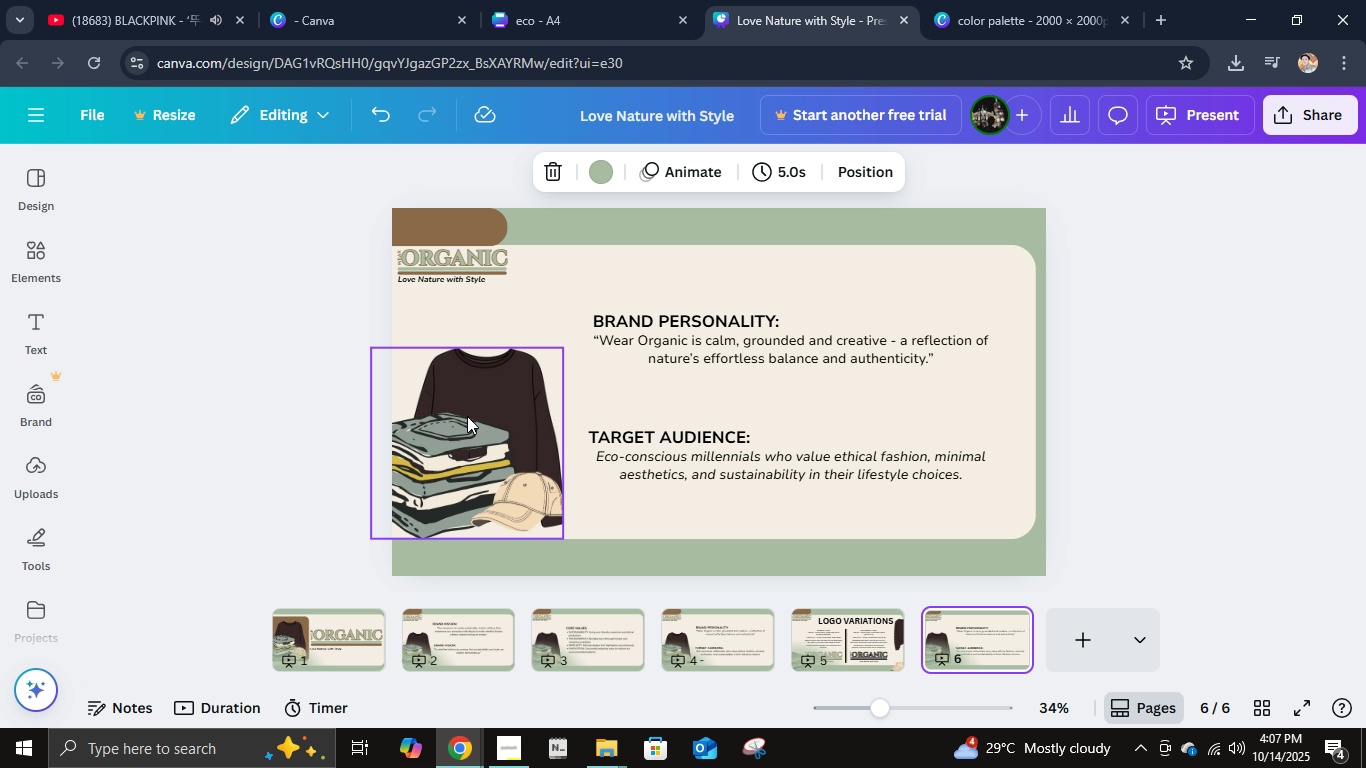 
left_click([613, 363])
 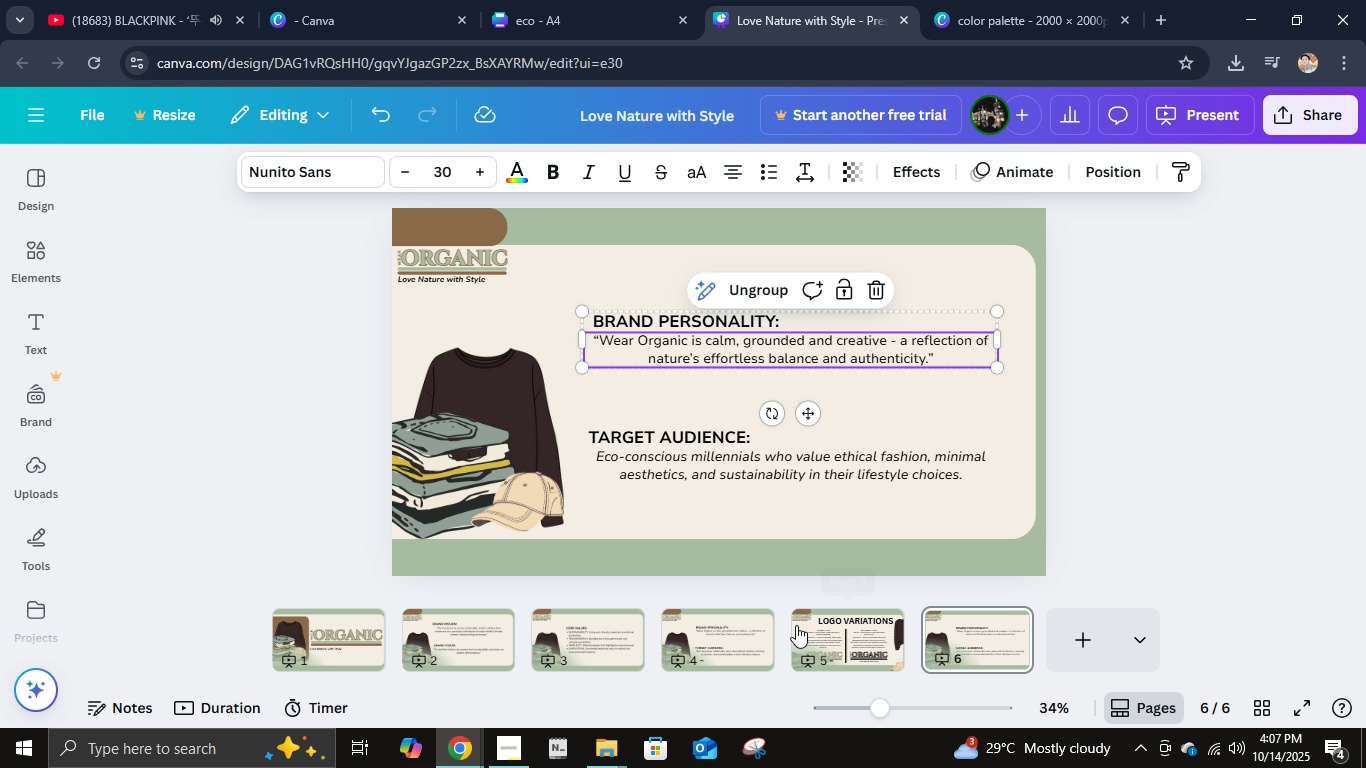 
left_click([797, 625])
 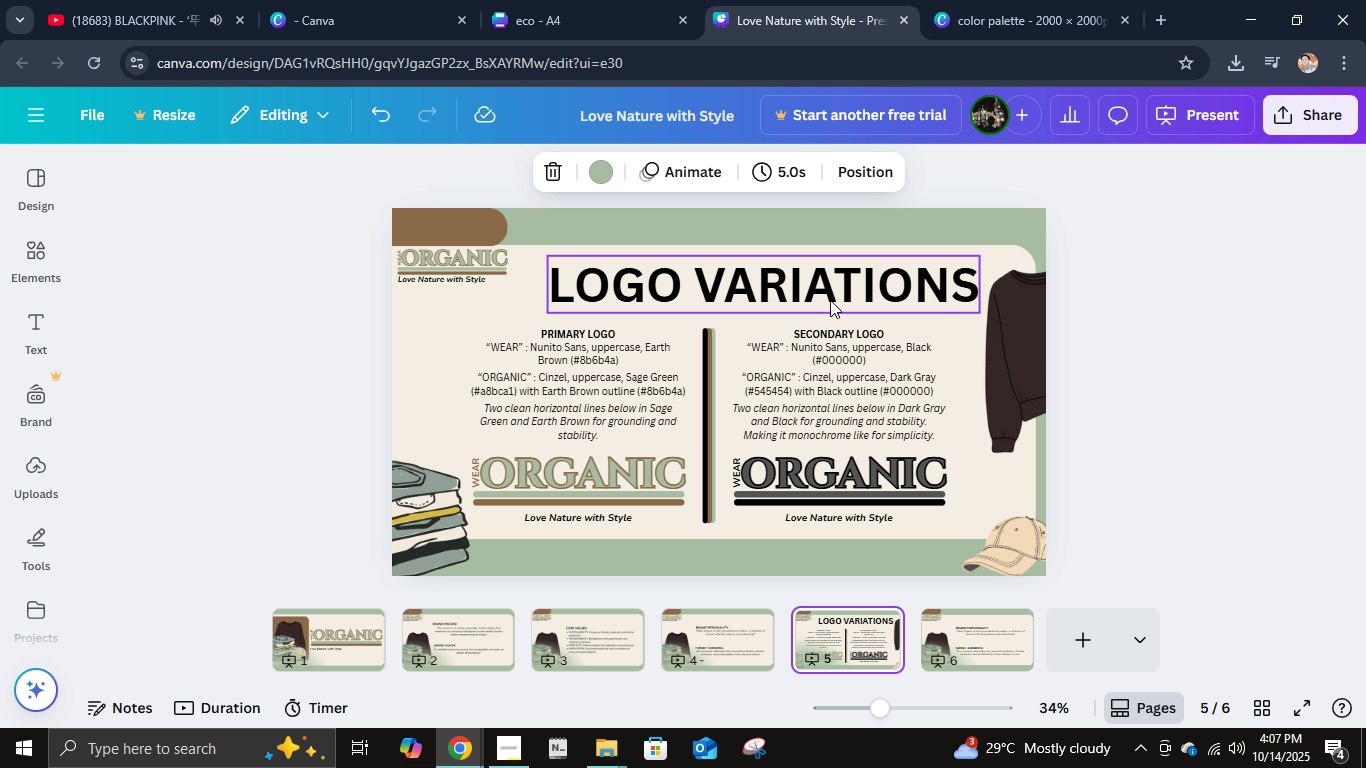 
left_click([830, 299])
 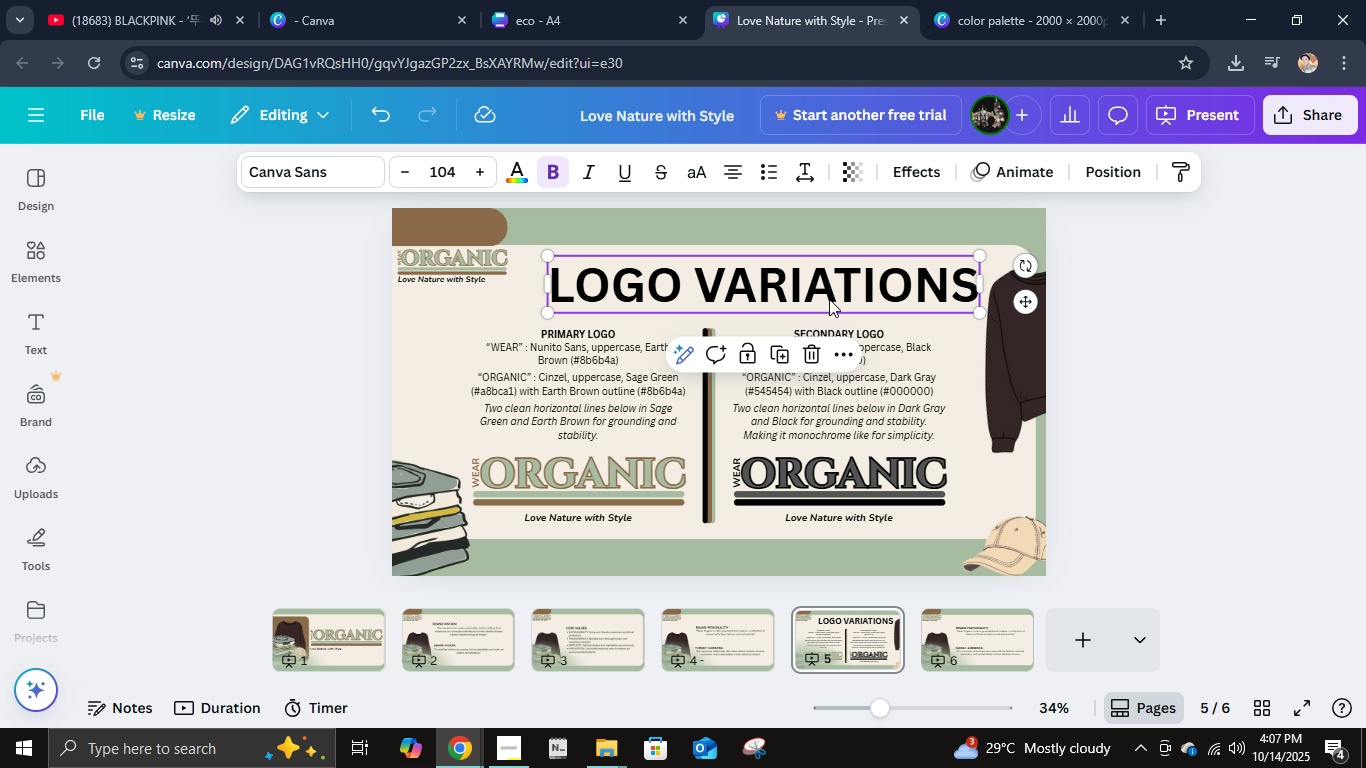 
key(Control+C)
 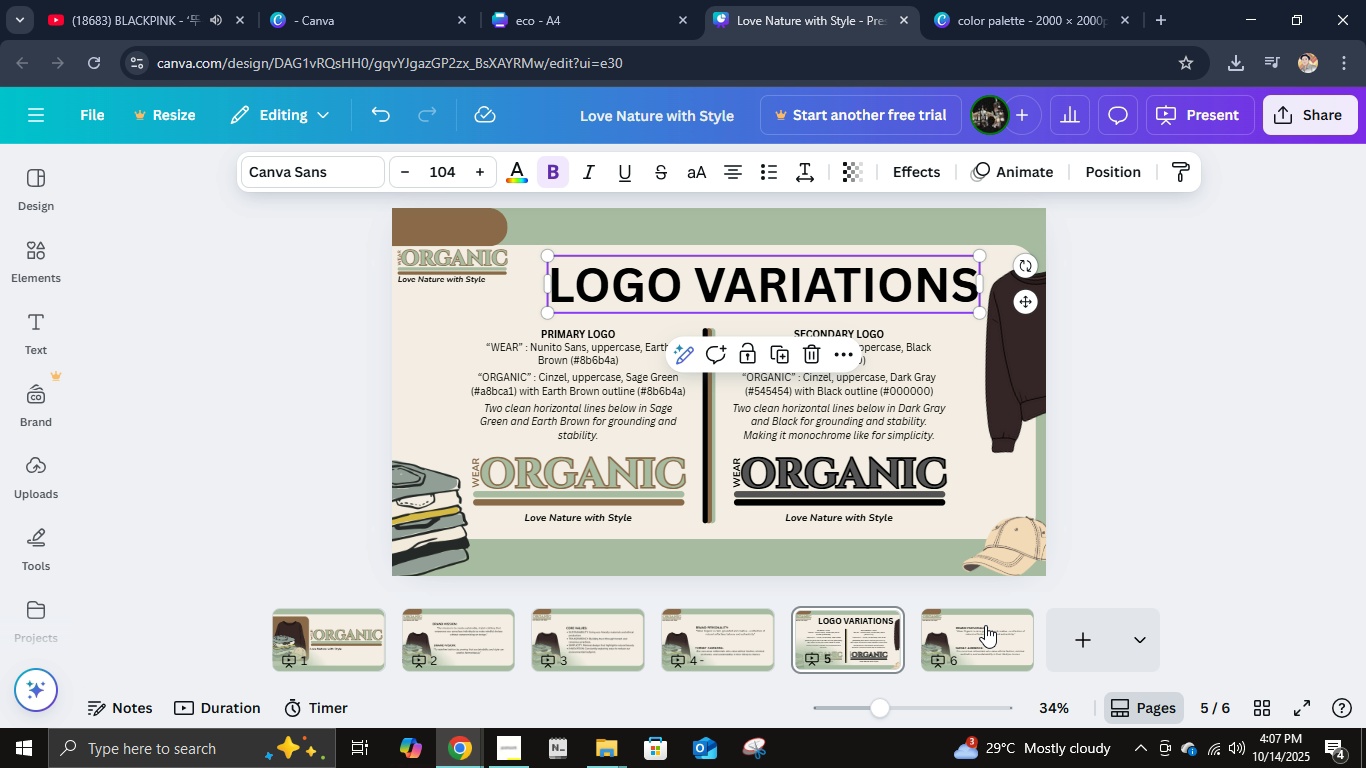 
left_click([985, 625])
 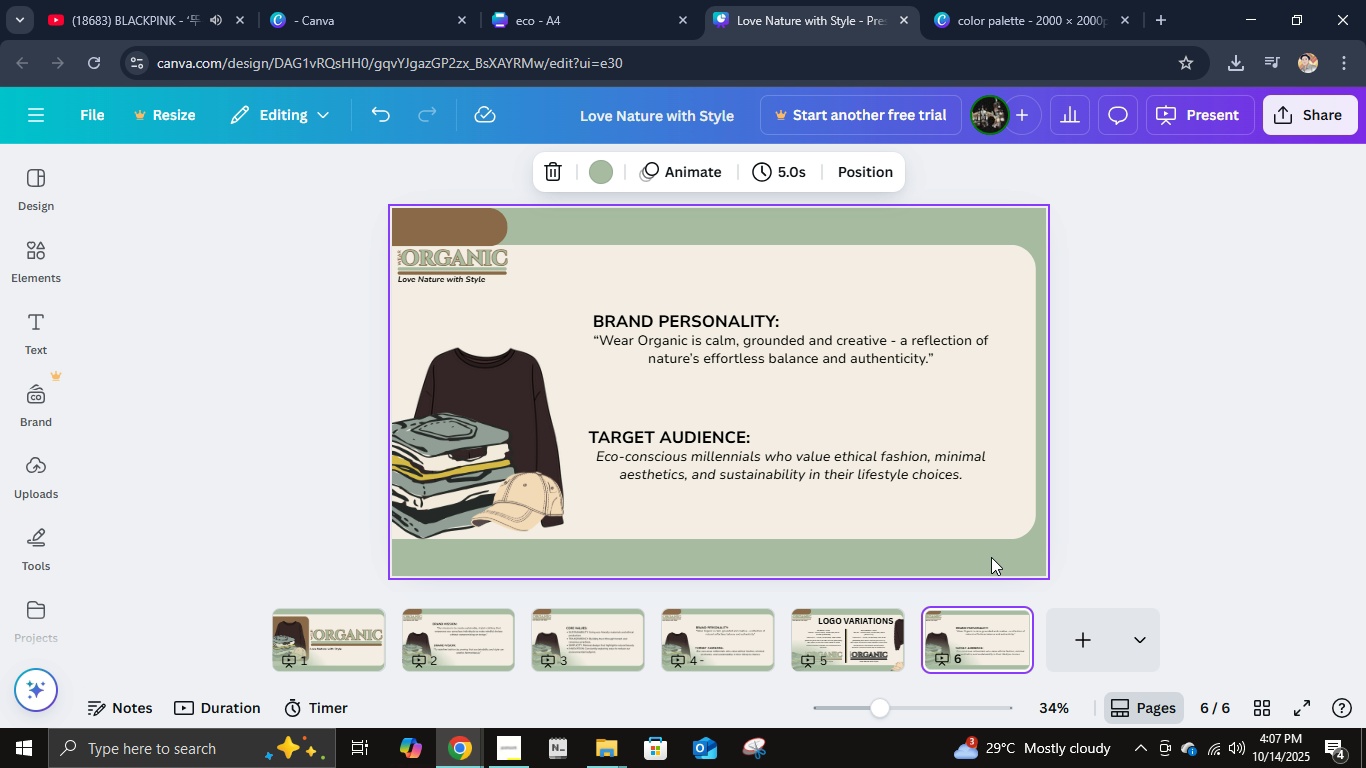 
key(Control+V)
 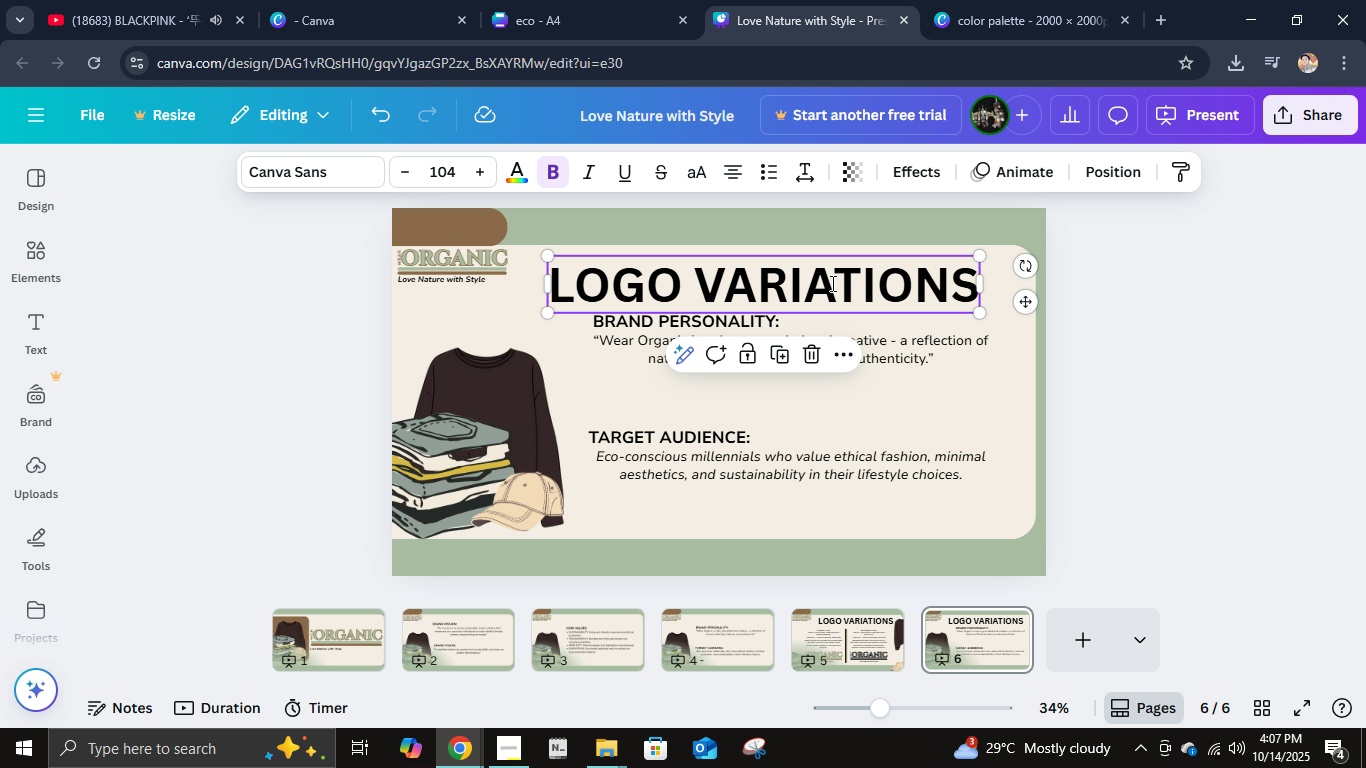 
left_click([831, 283])
 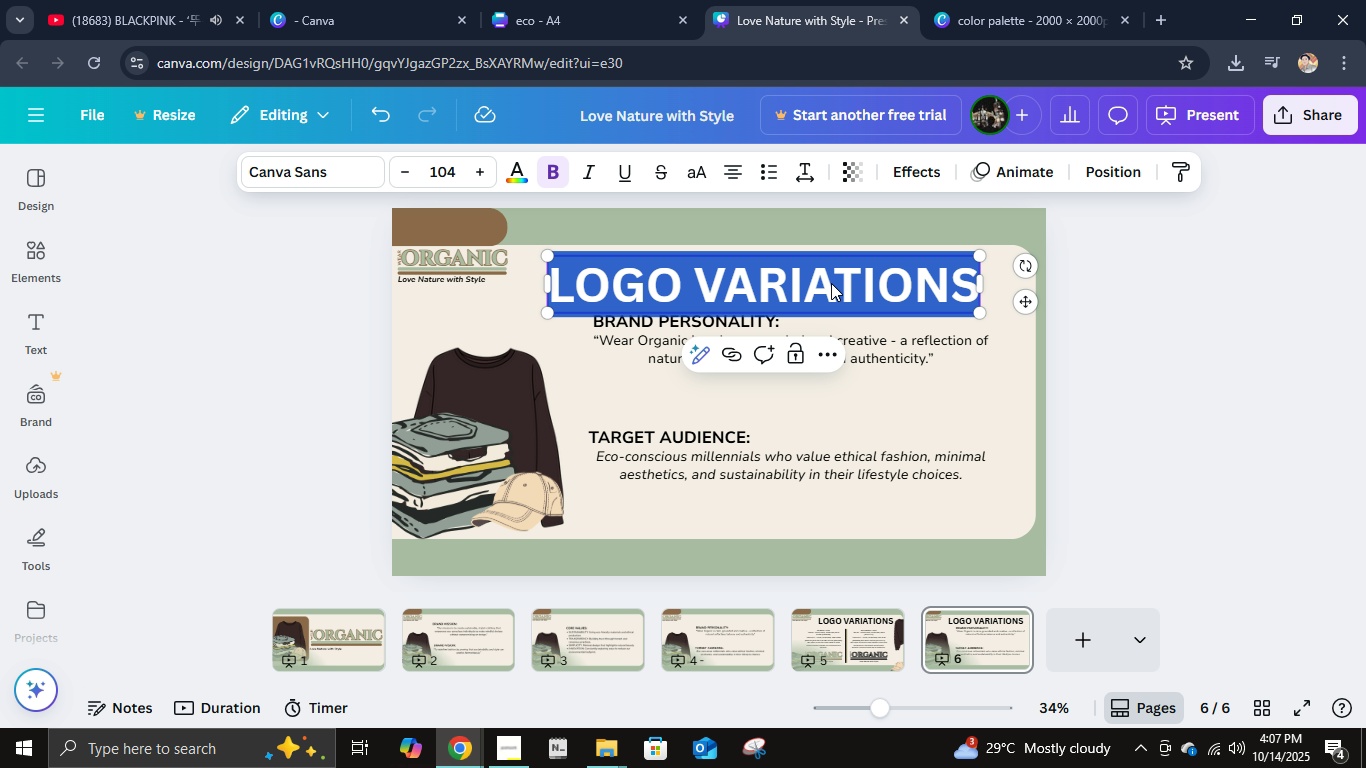 
type(color palette)
 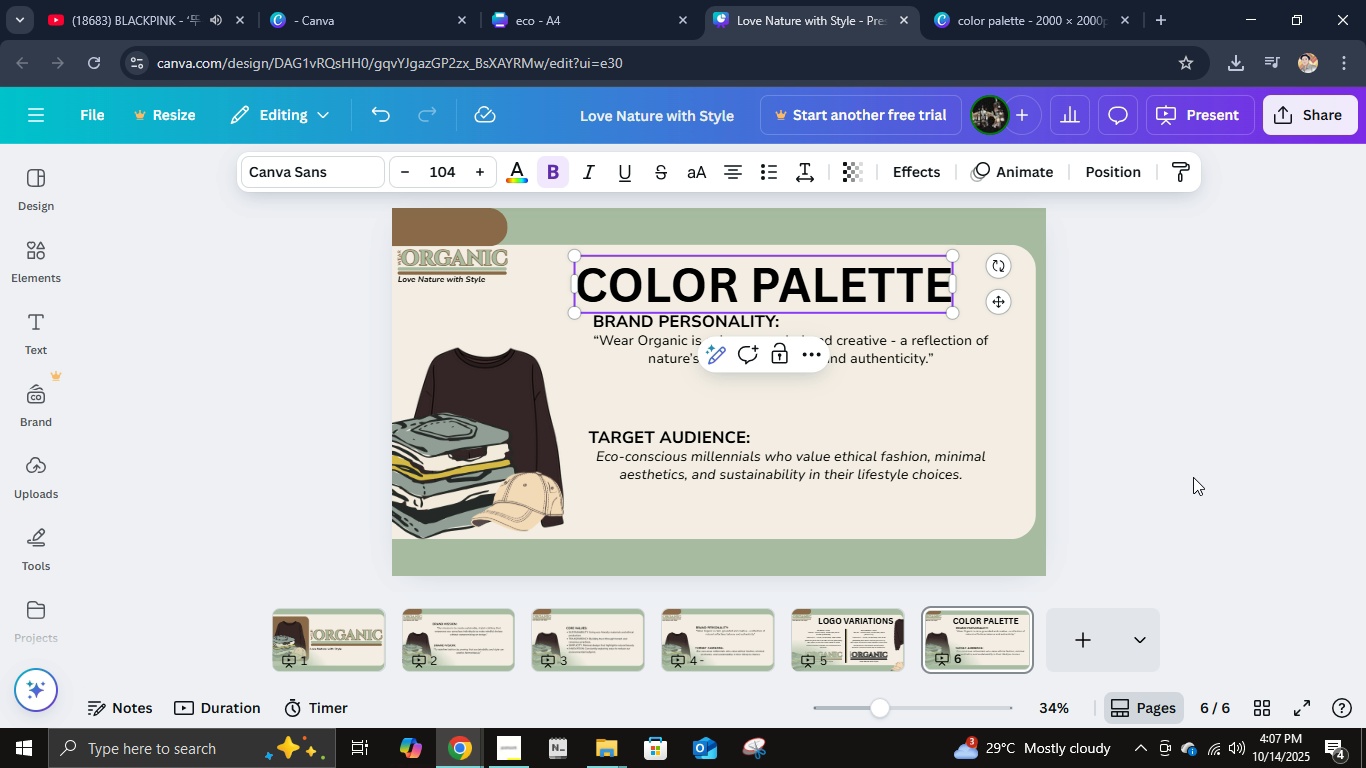 
left_click([1194, 477])
 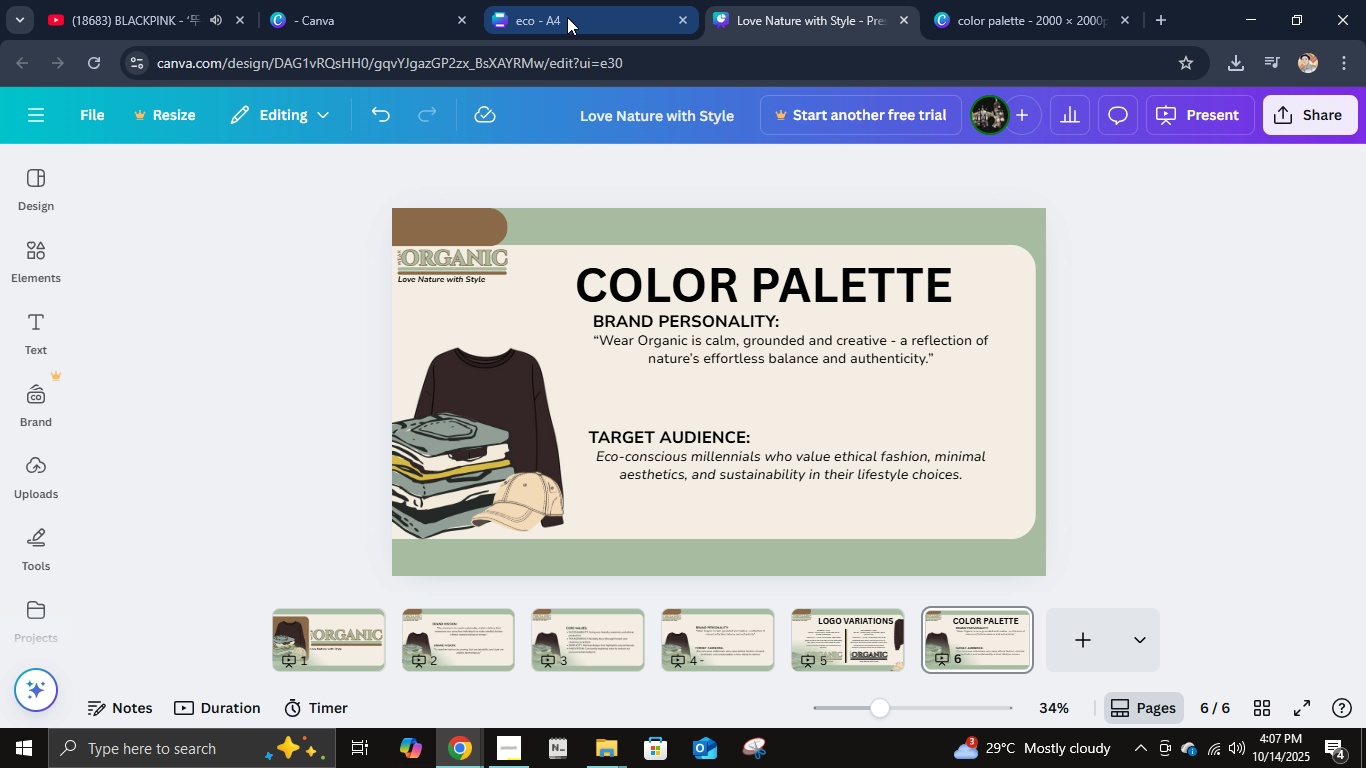 
left_click([567, 17])
 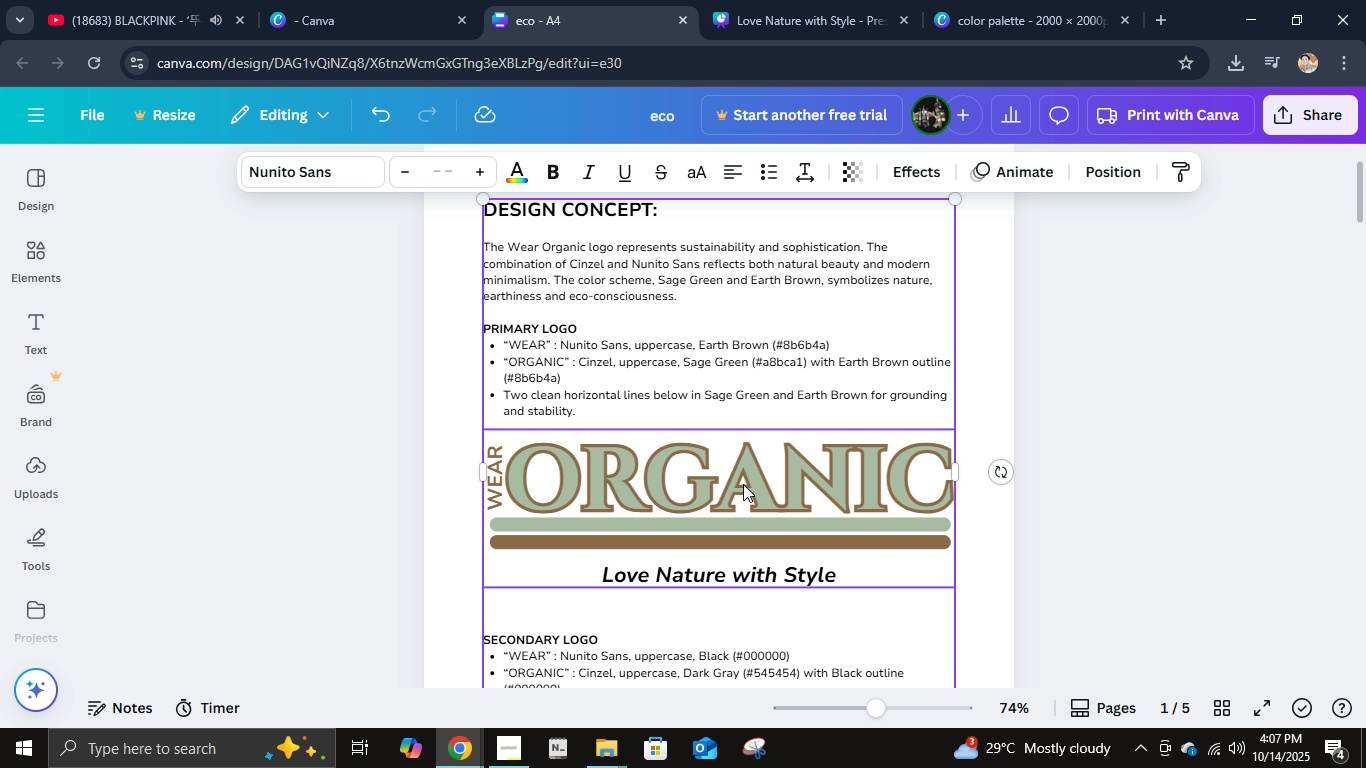 
scroll: coordinate [744, 484], scroll_direction: down, amount: 9.0
 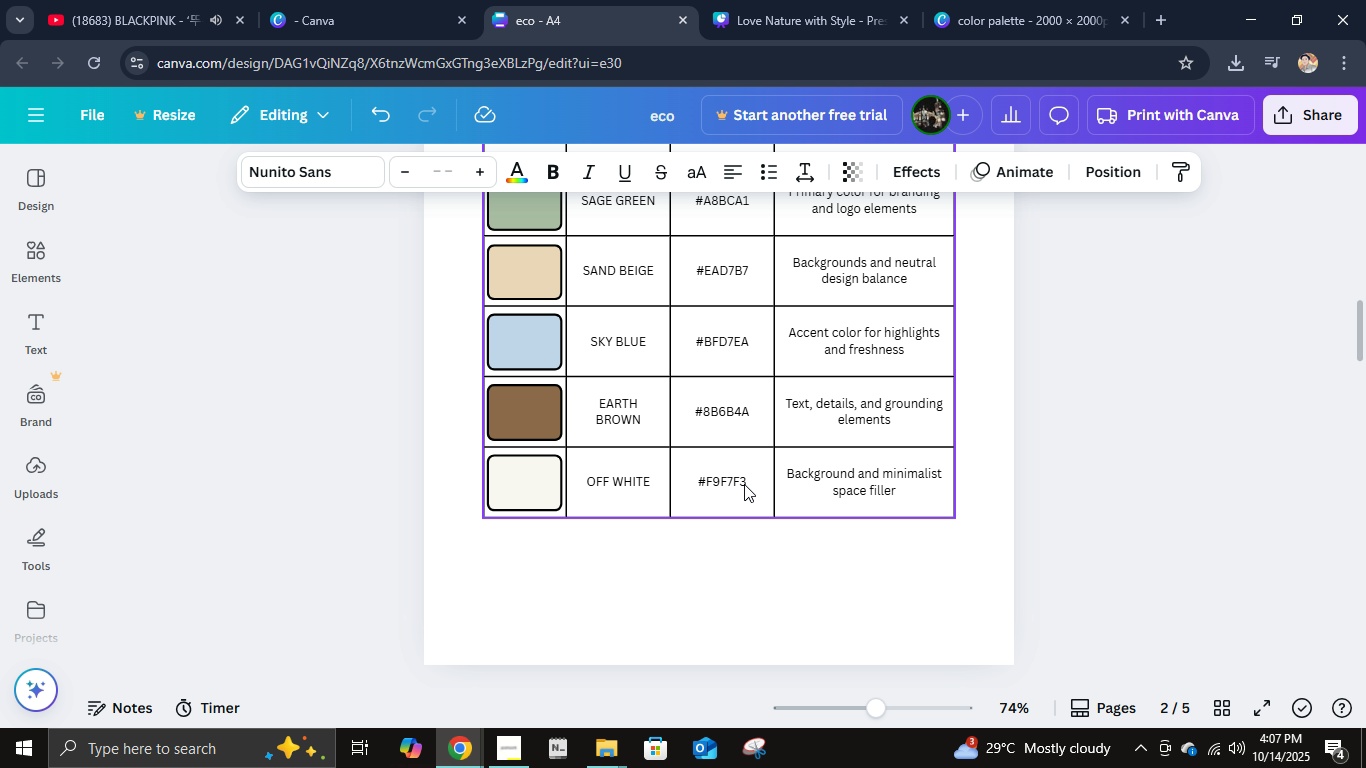 
left_click([744, 484])
 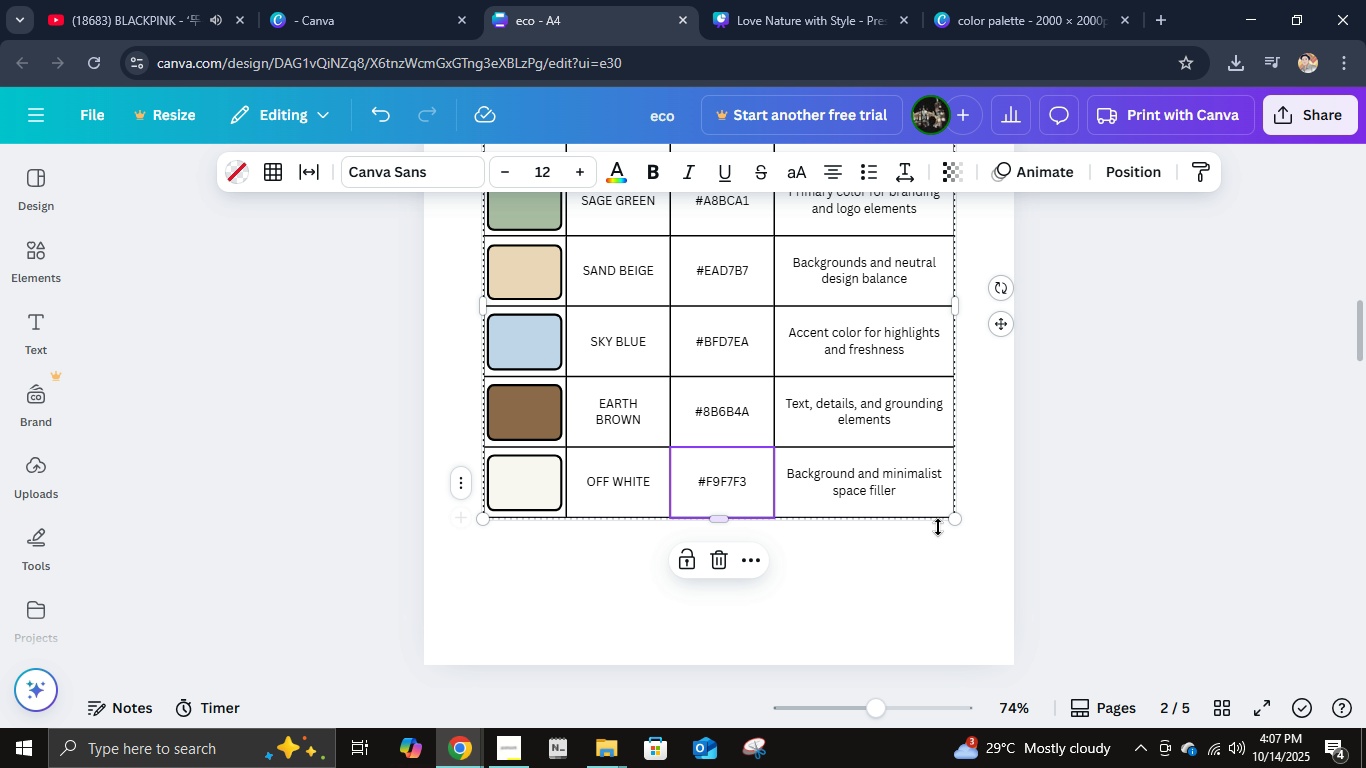 
scroll: coordinate [955, 527], scroll_direction: up, amount: 3.0
 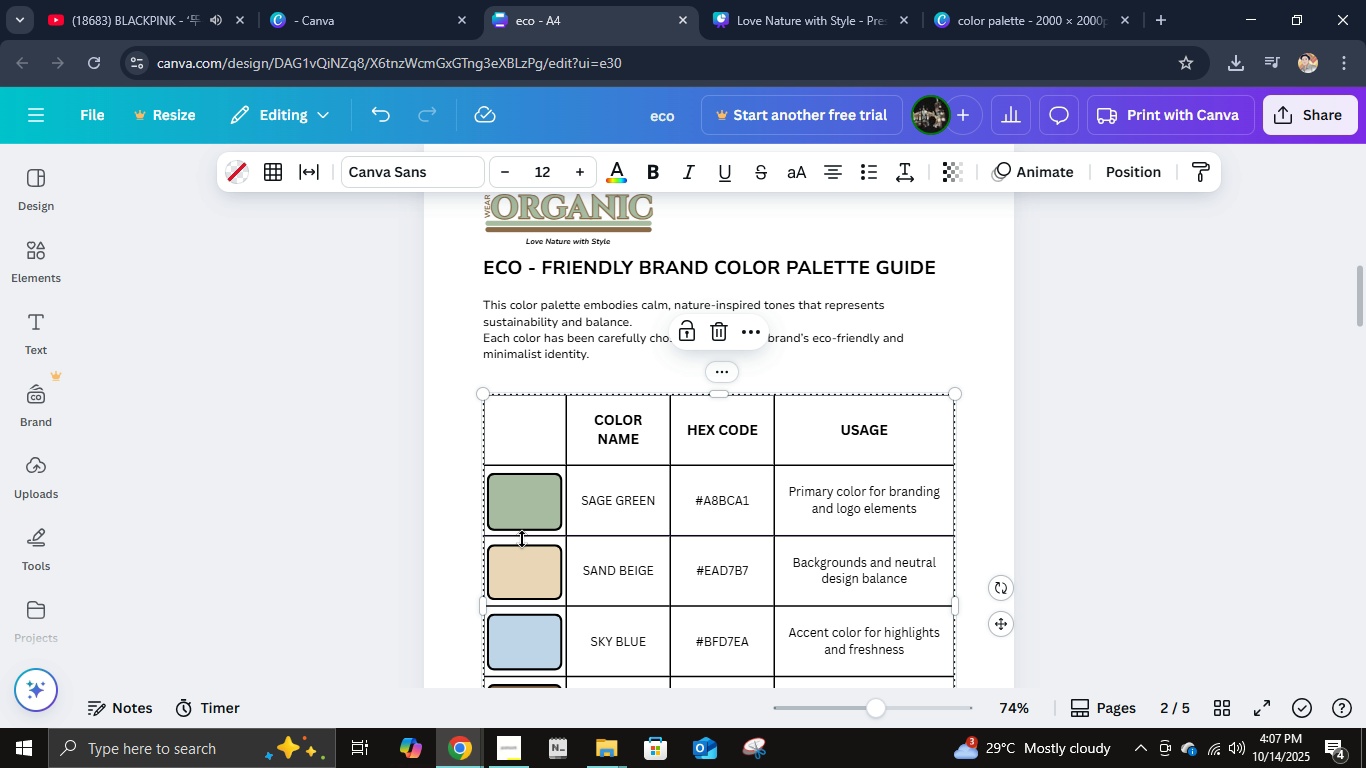 
scroll: coordinate [791, 549], scroll_direction: none, amount: 0.0
 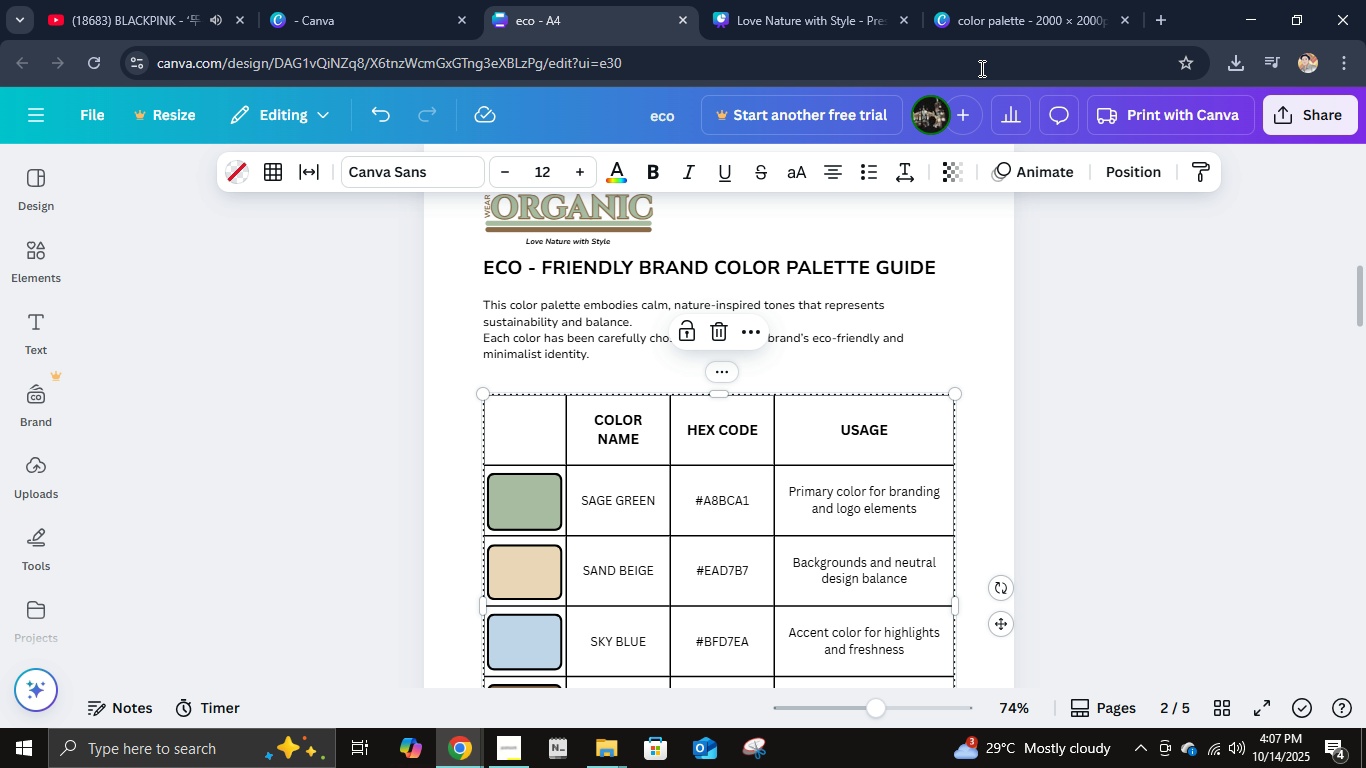 
left_click([1006, 18])
 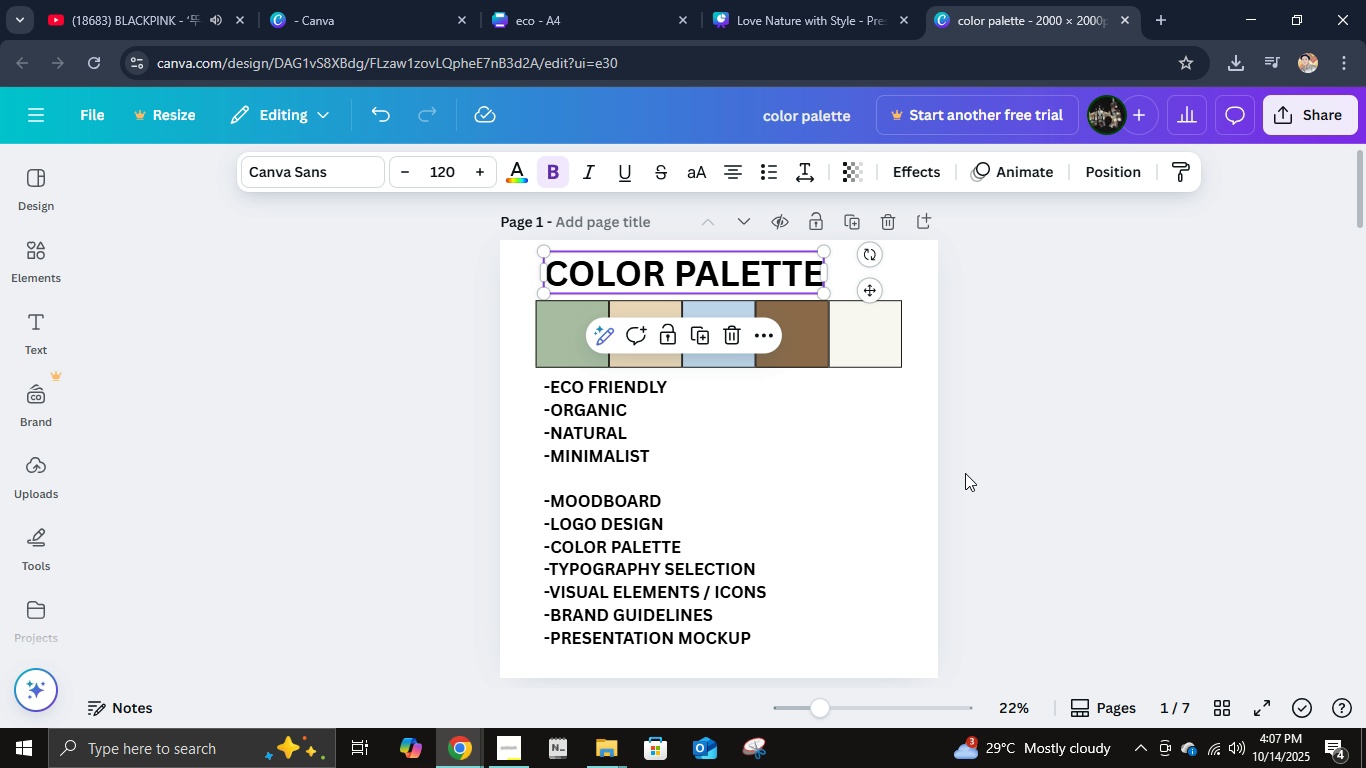 
scroll: coordinate [966, 474], scroll_direction: down, amount: 15.0
 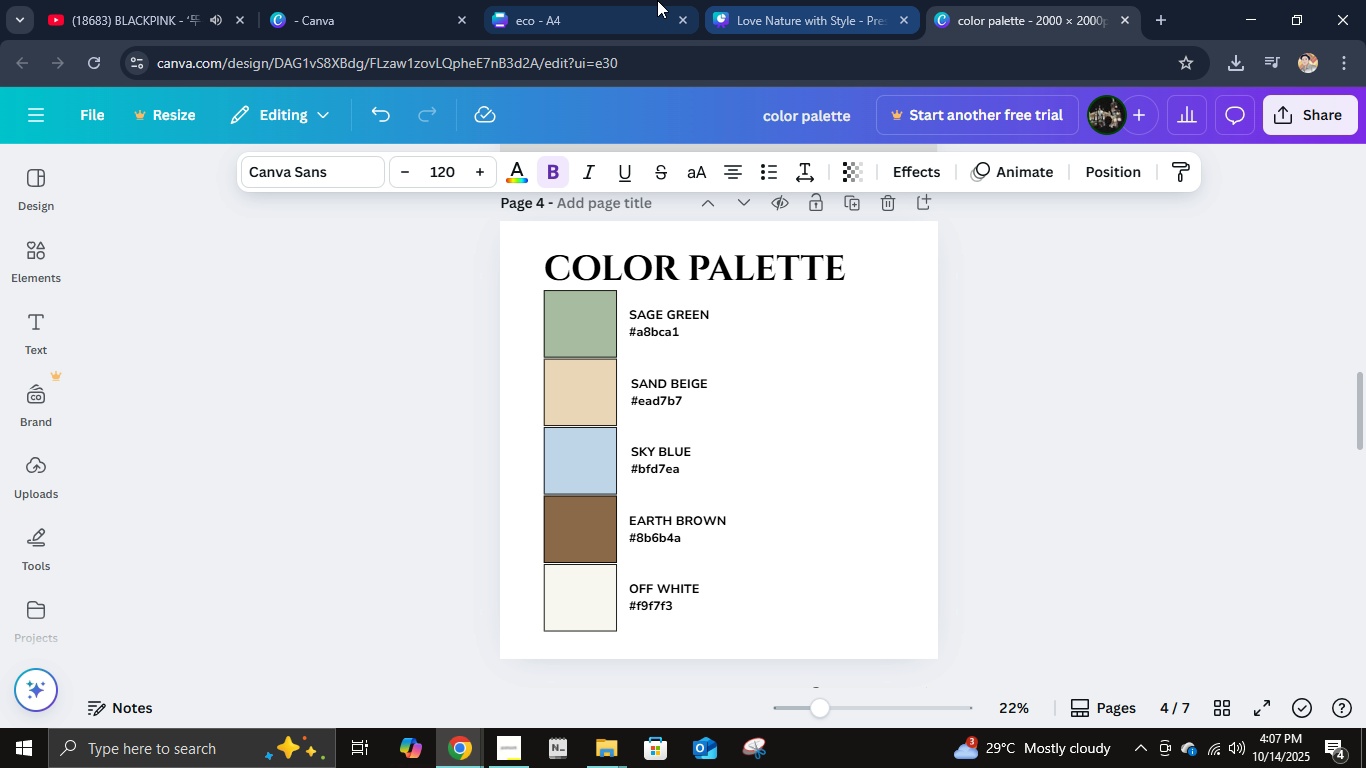 
left_click([653, 0])
 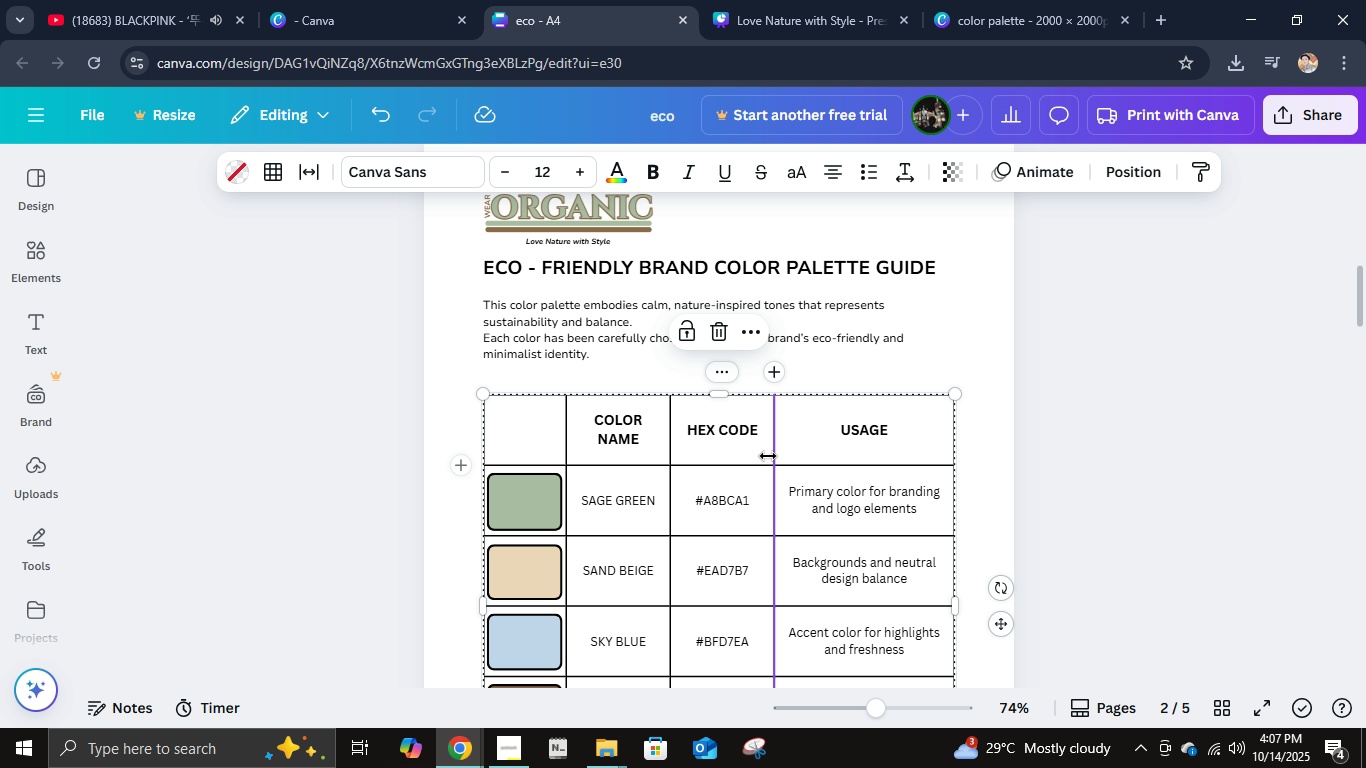 
left_click([768, 456])
 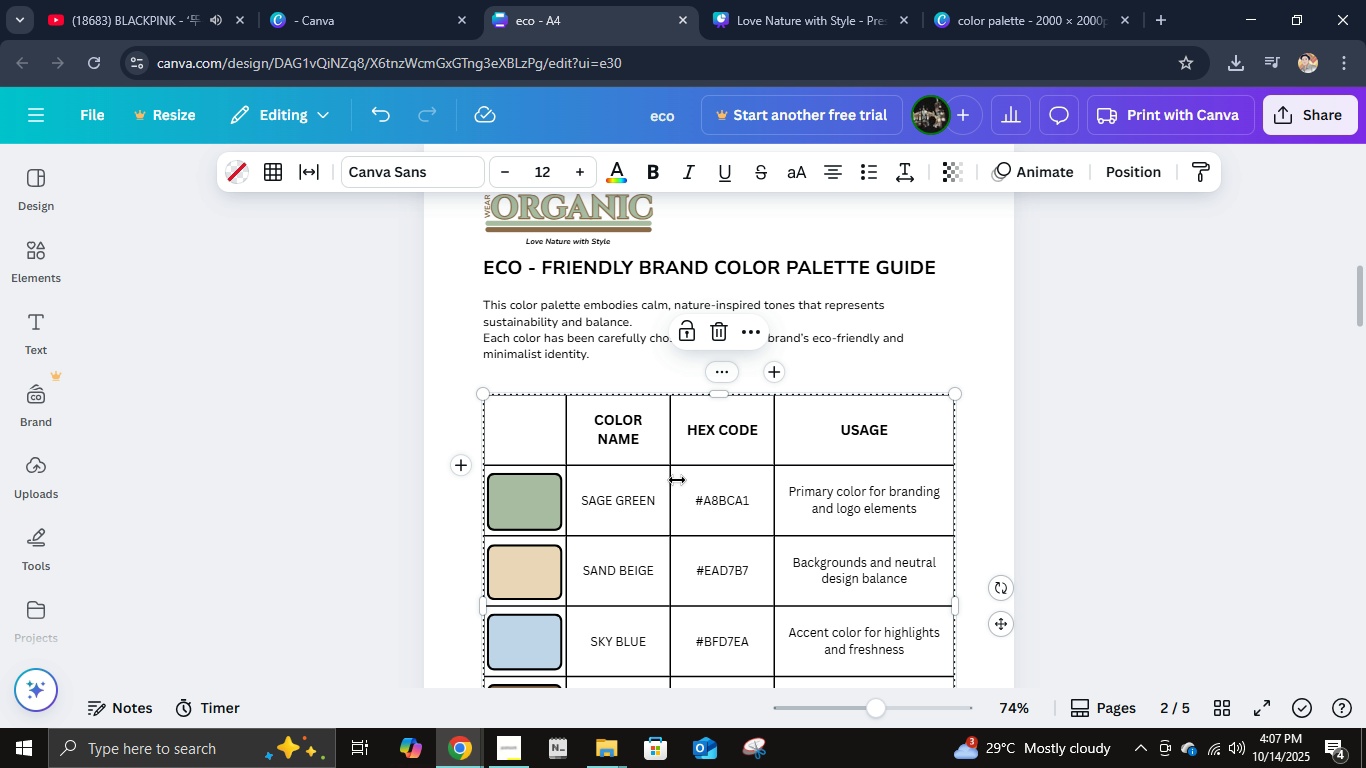 
hold_key(key=ShiftLeft, duration=0.93)
left_click([559, 499])
 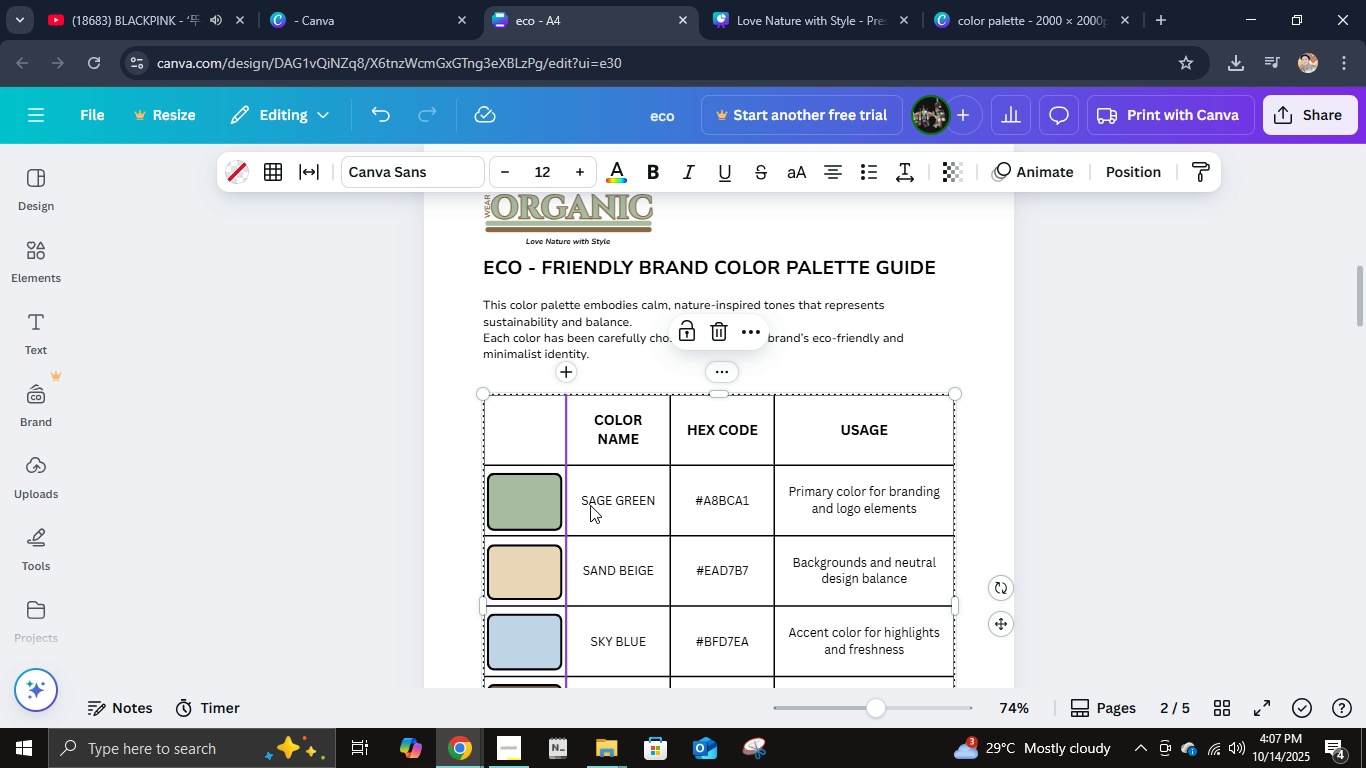 
scroll: coordinate [614, 501], scroll_direction: down, amount: 2.0
 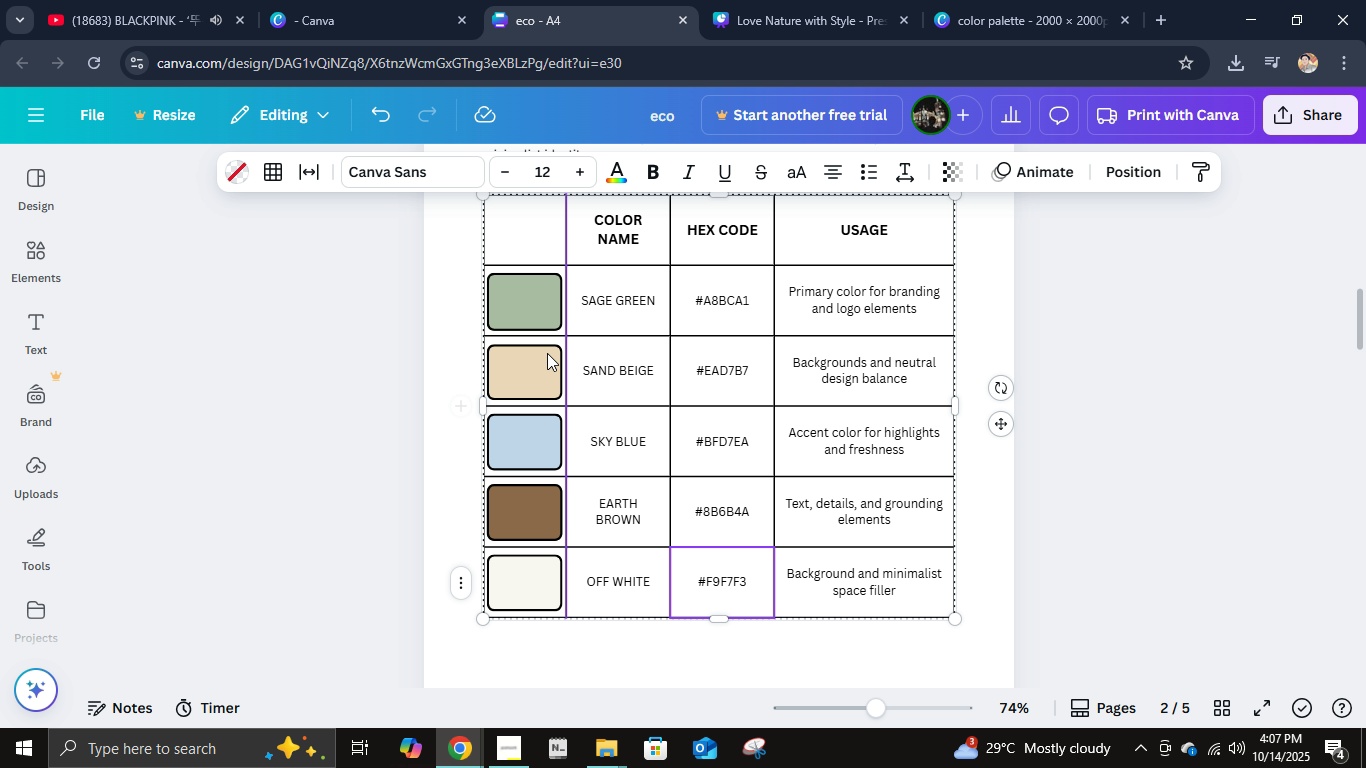 
hold_key(key=ShiftLeft, duration=1.53)
left_click([539, 319])
 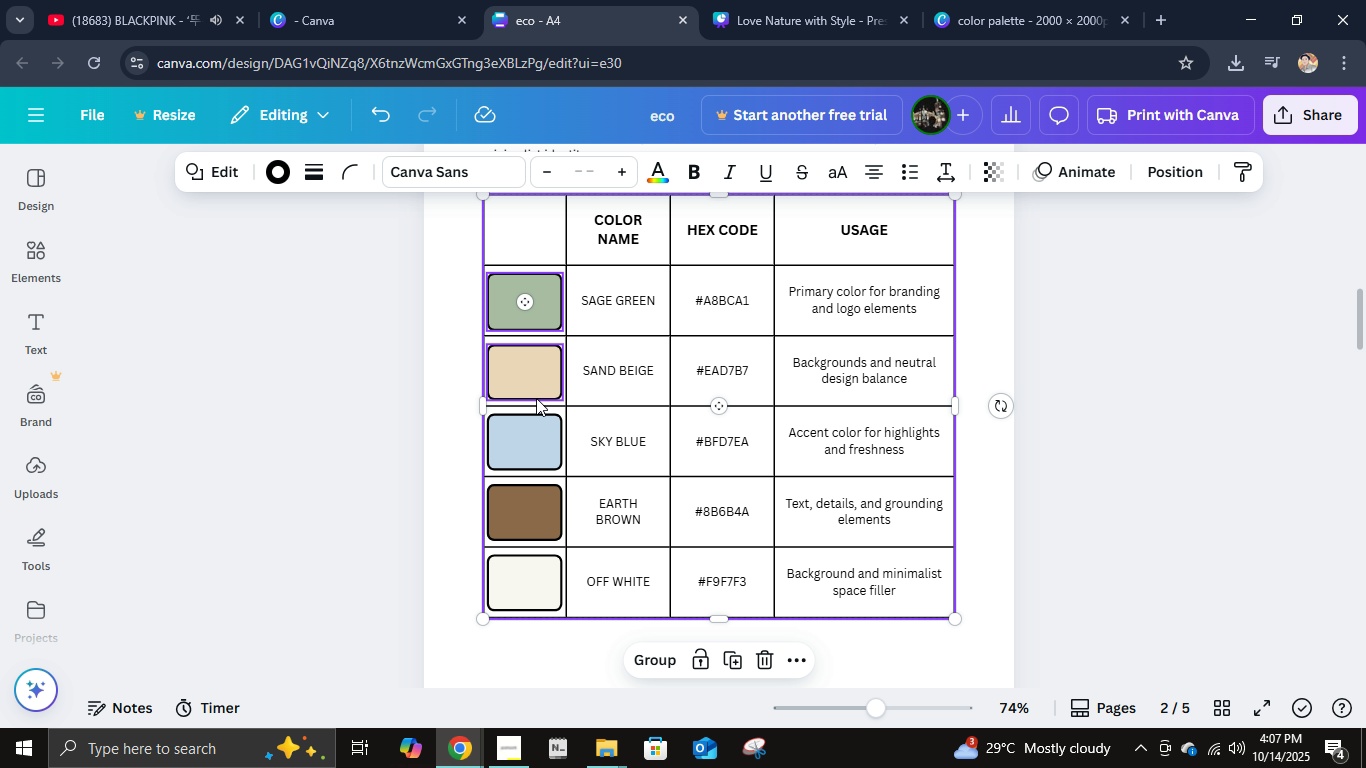 
hold_key(key=ShiftLeft, duration=1.51)
left_click([529, 366])
 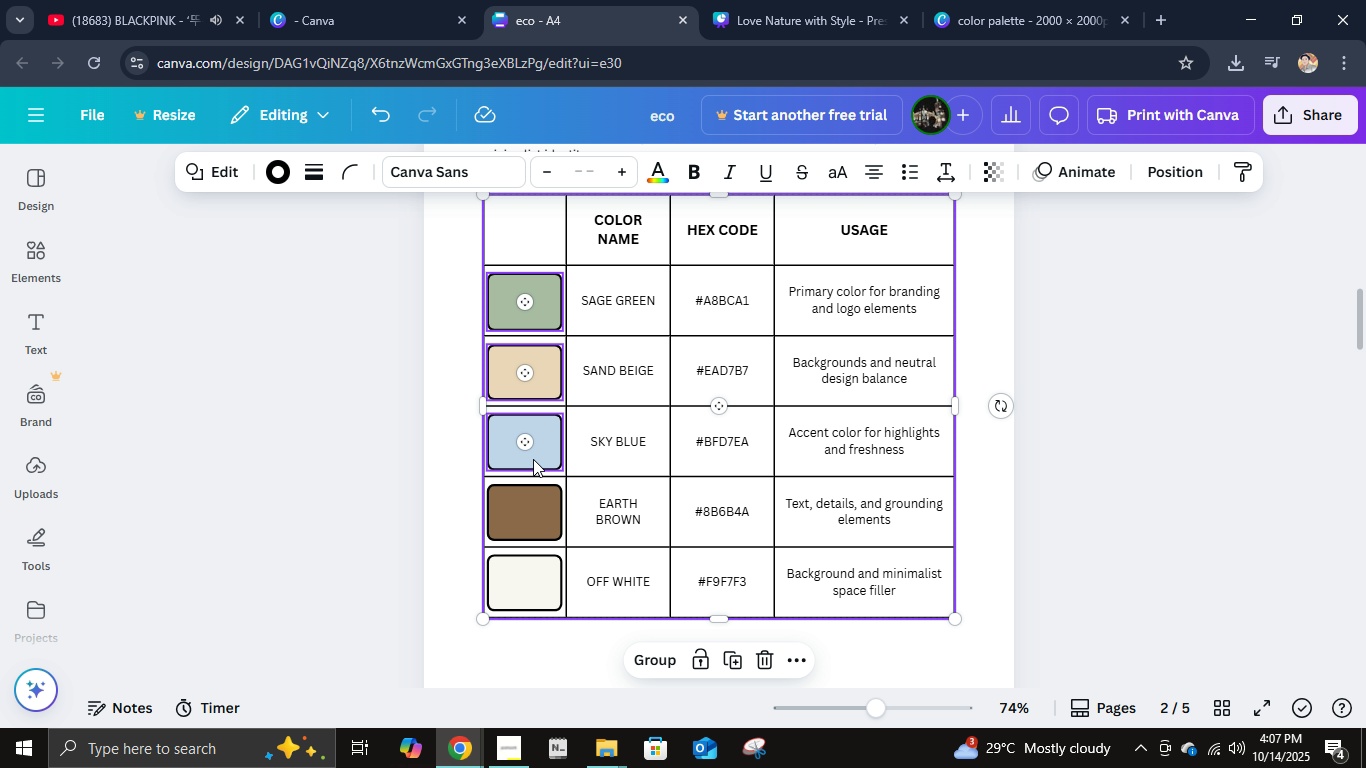 
left_click([533, 459])
 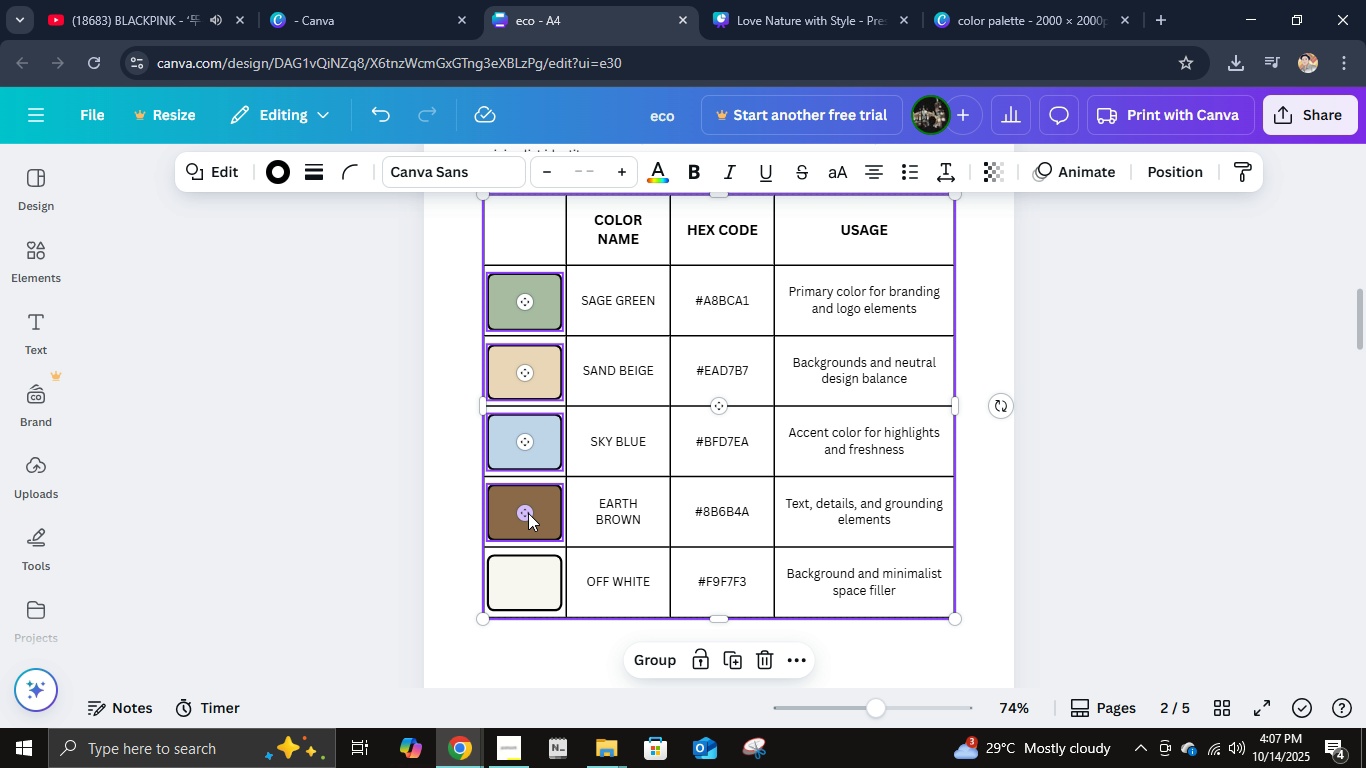 
hold_key(key=ShiftLeft, duration=0.87)
left_click([528, 513])
 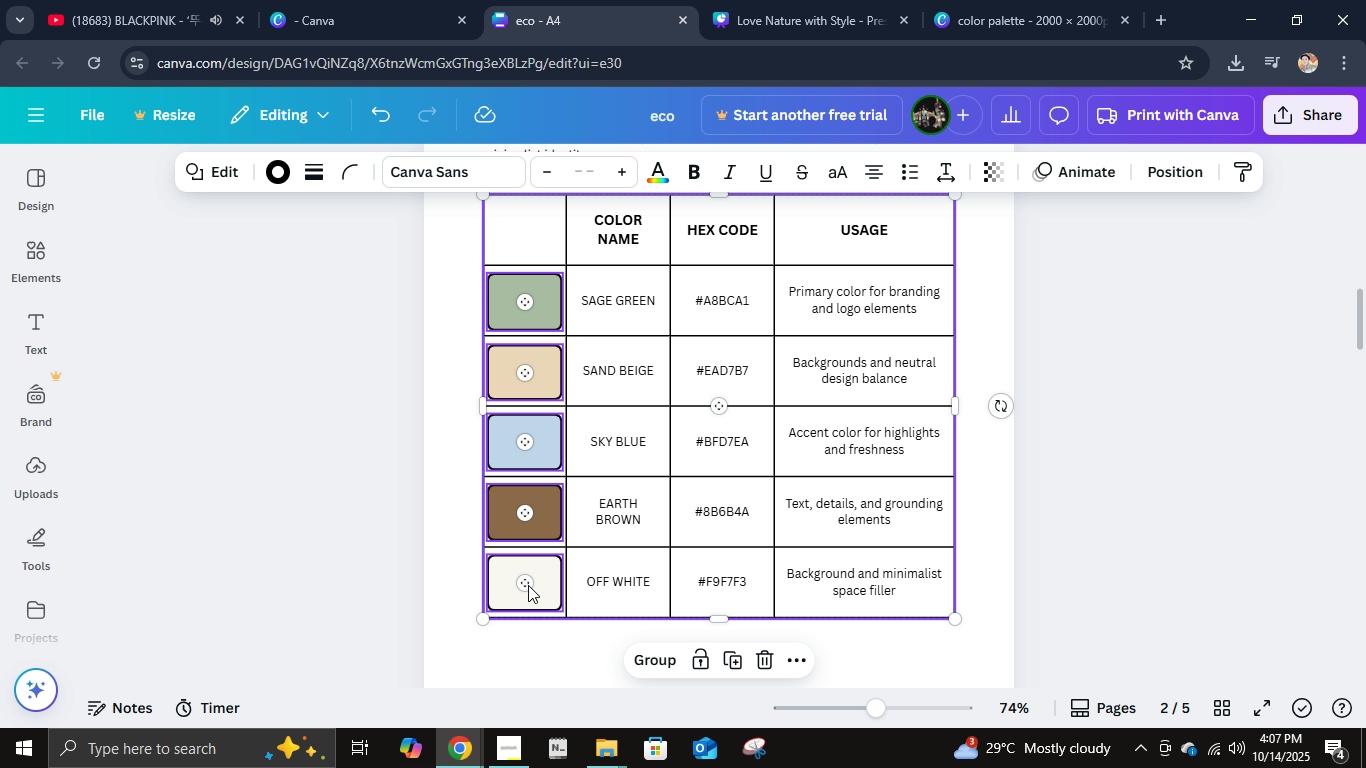 
left_click([528, 585])
 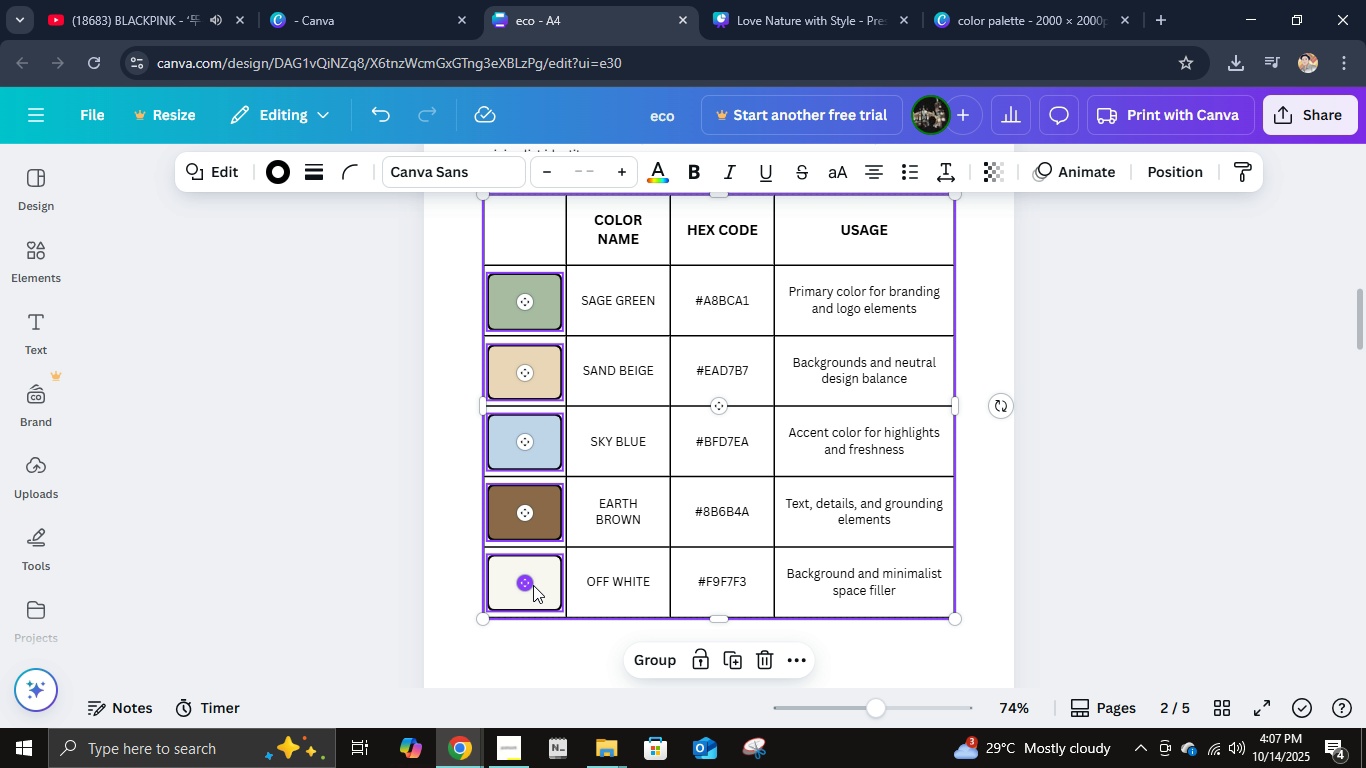 
key(Control+C)
 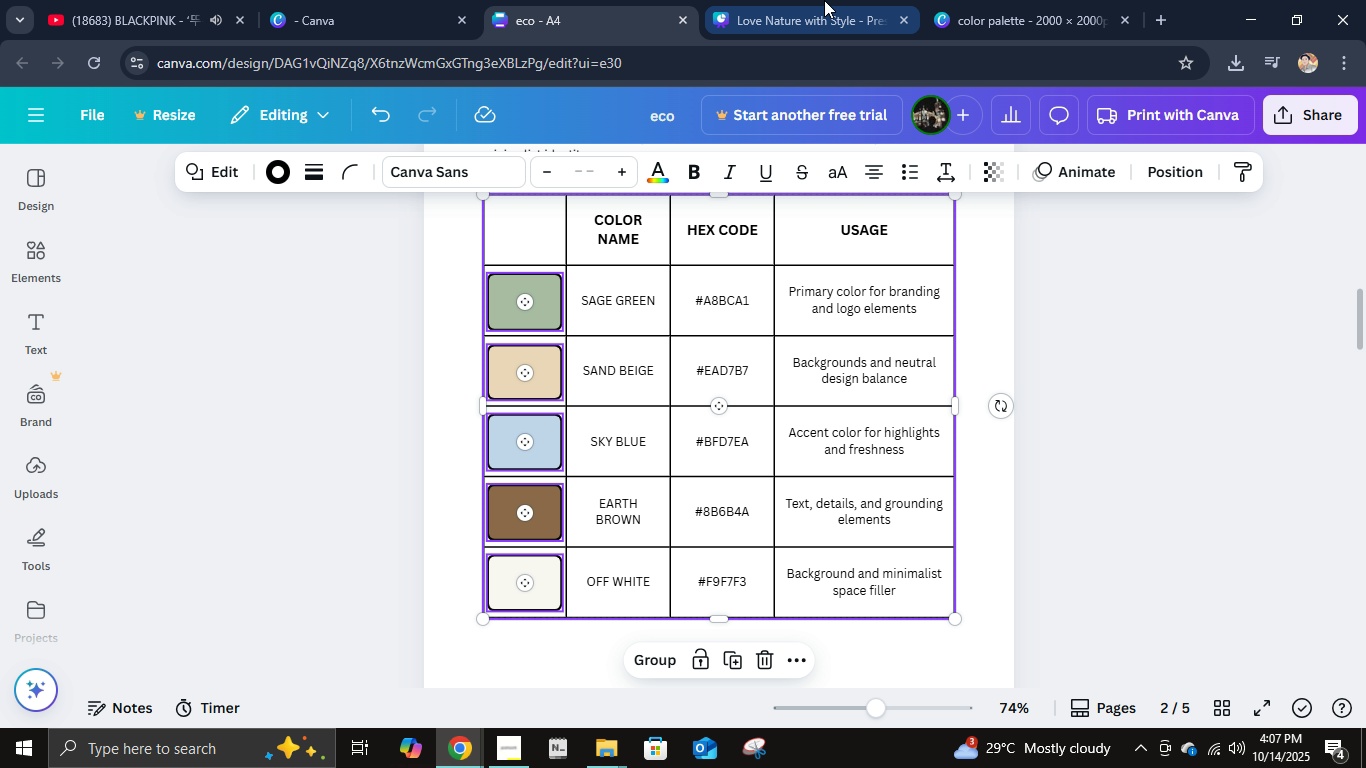 
left_click([824, 0])
 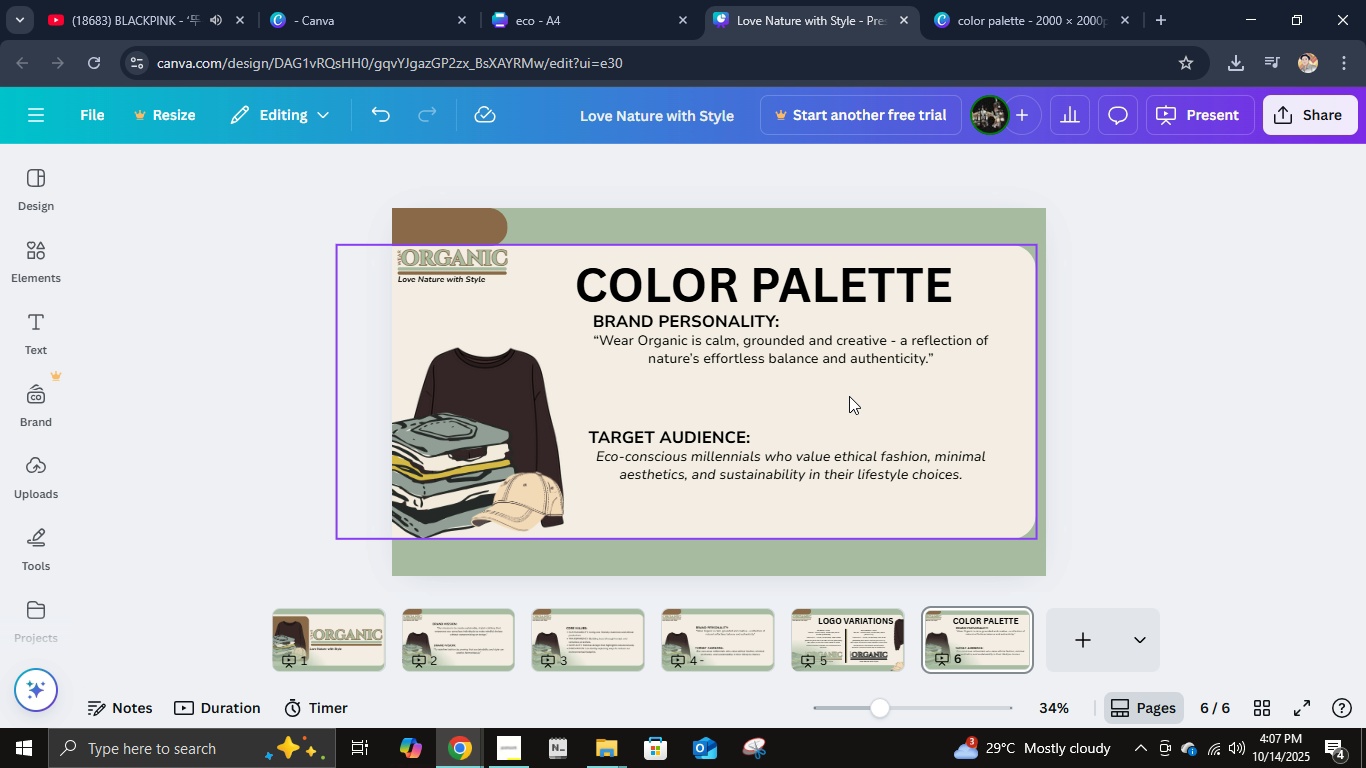 
left_click([820, 334])
 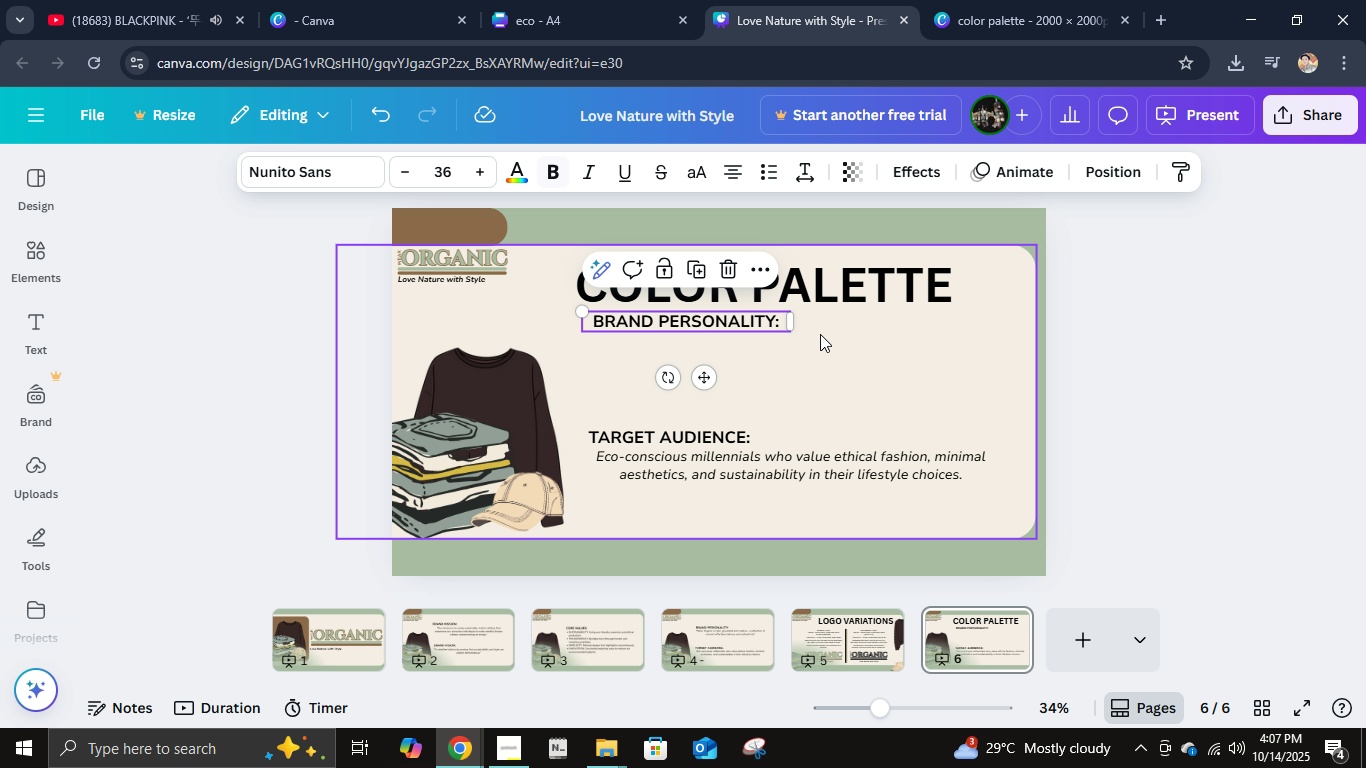 
key(Delete)
 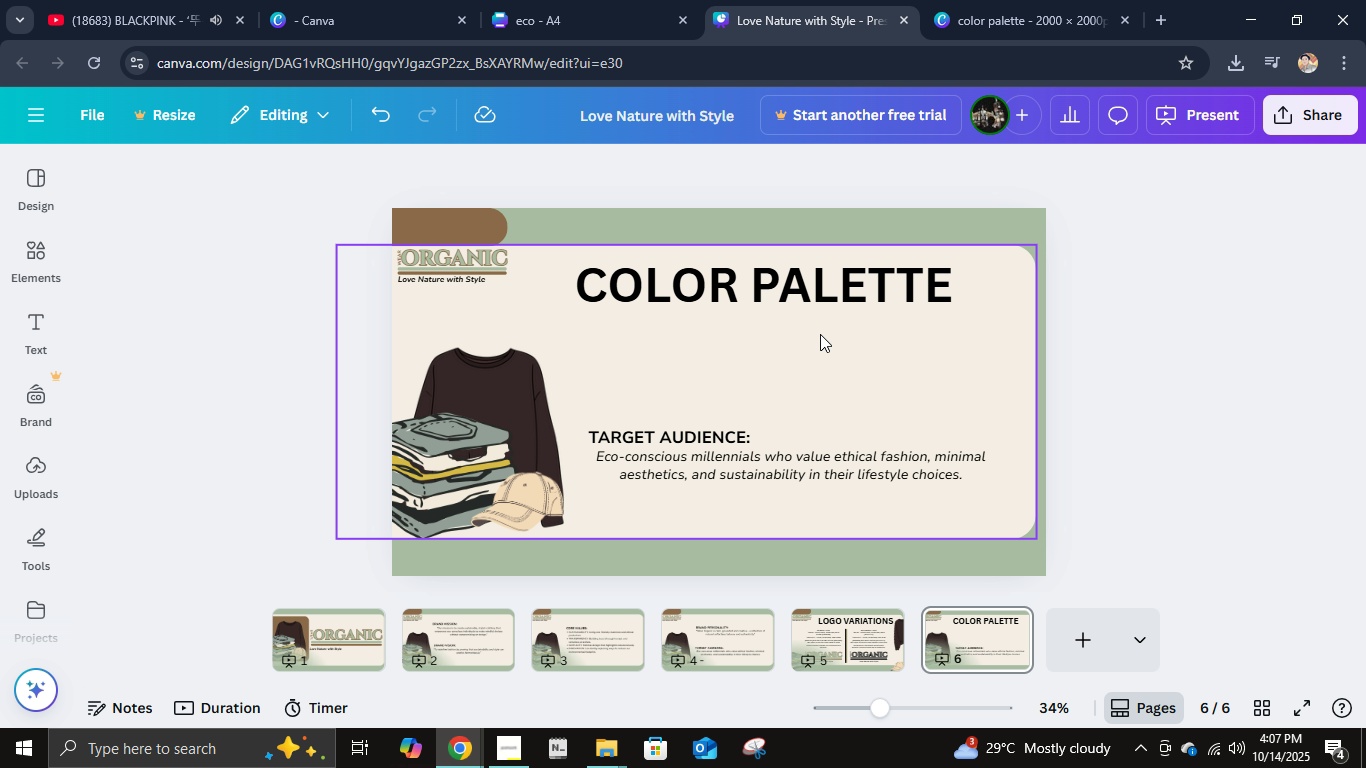 
key(Delete)
 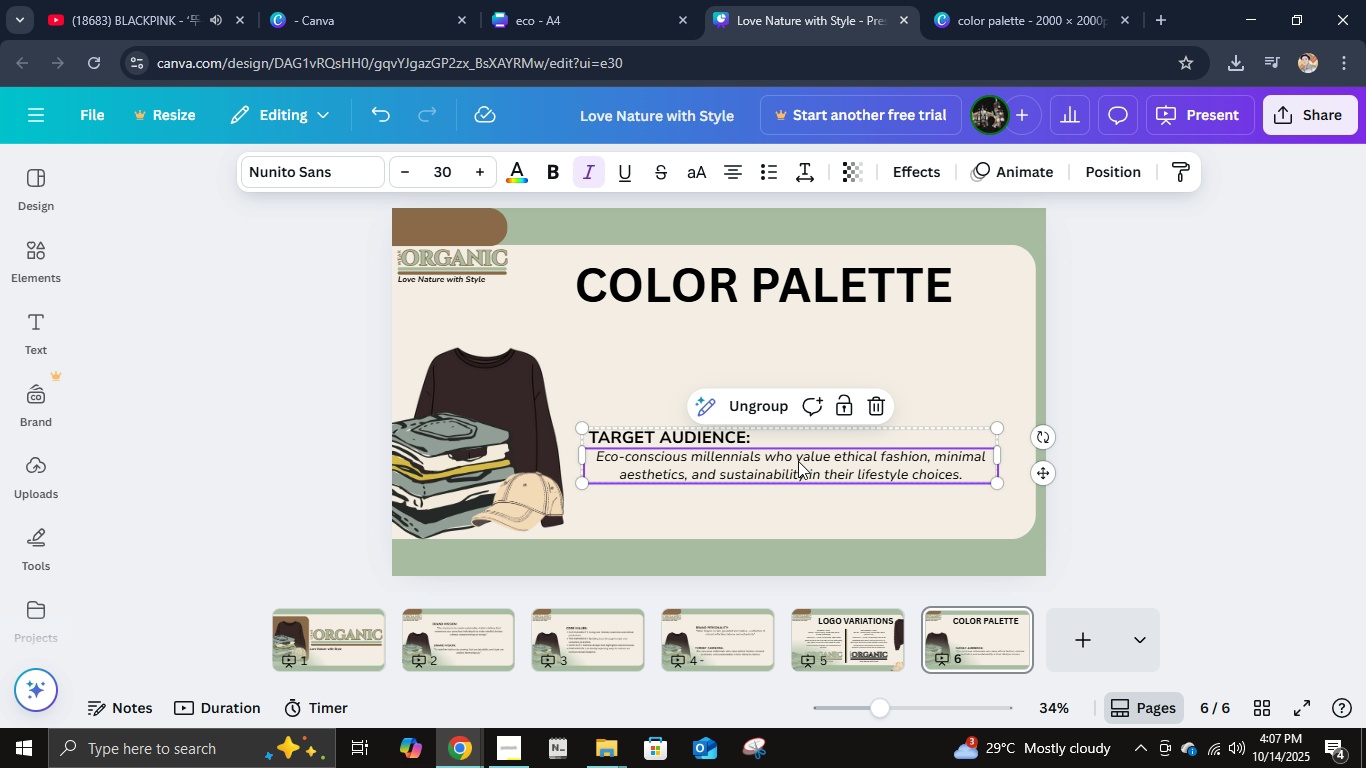 
left_click([798, 461])
 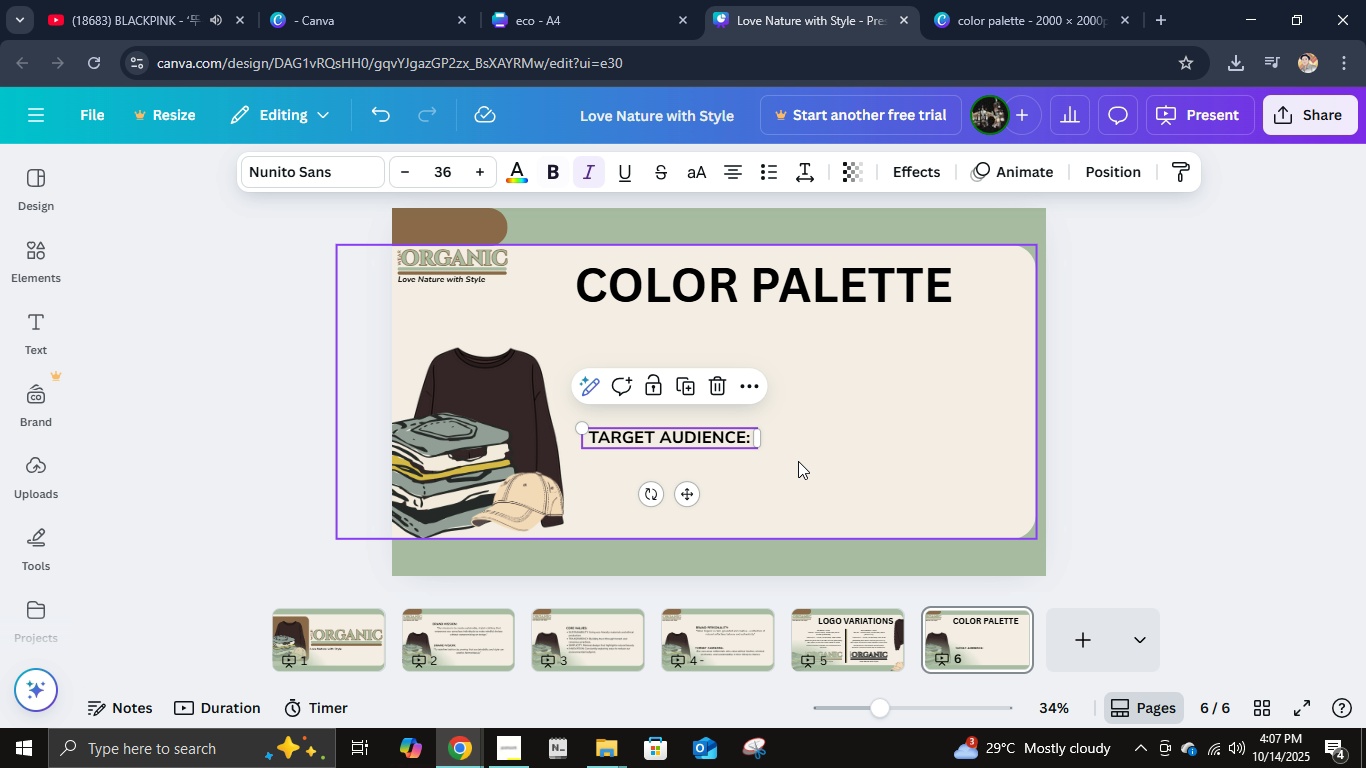 
key(Delete)
 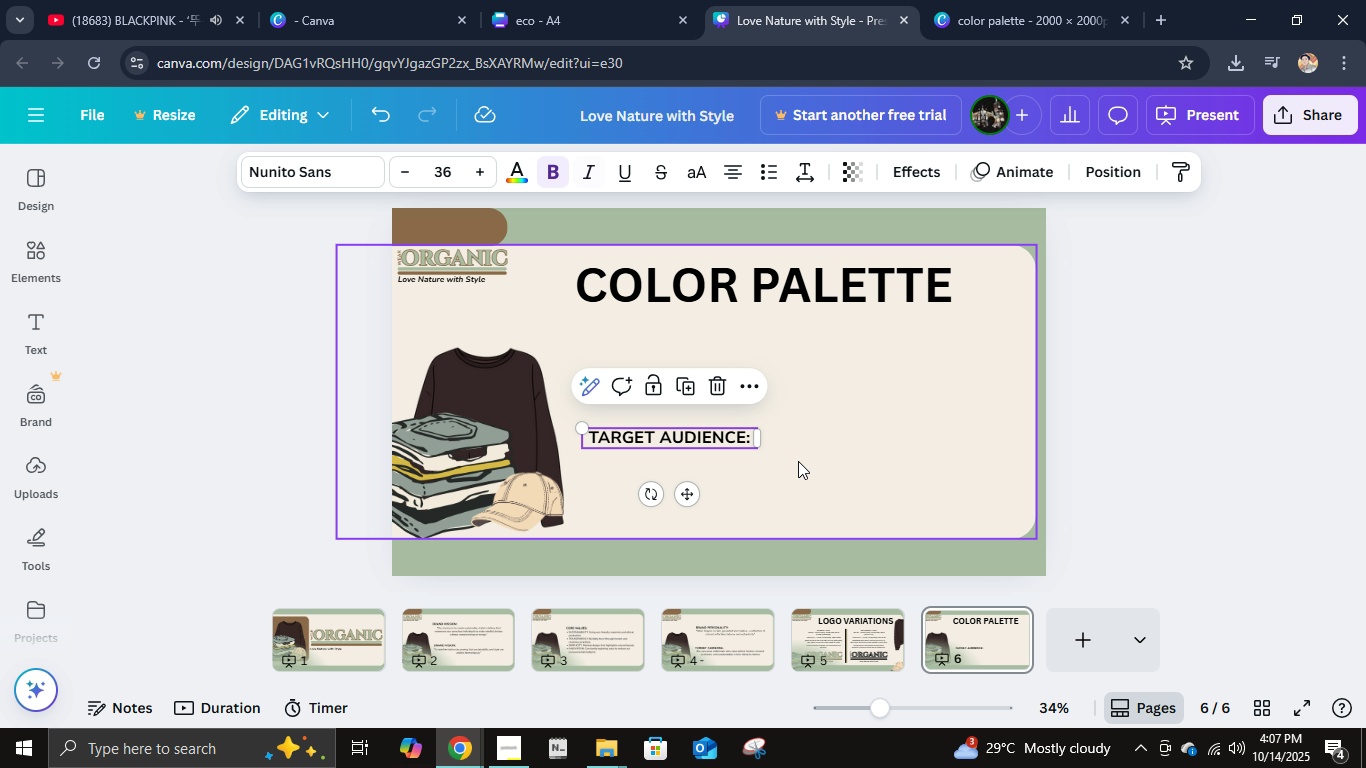 
key(Delete)
 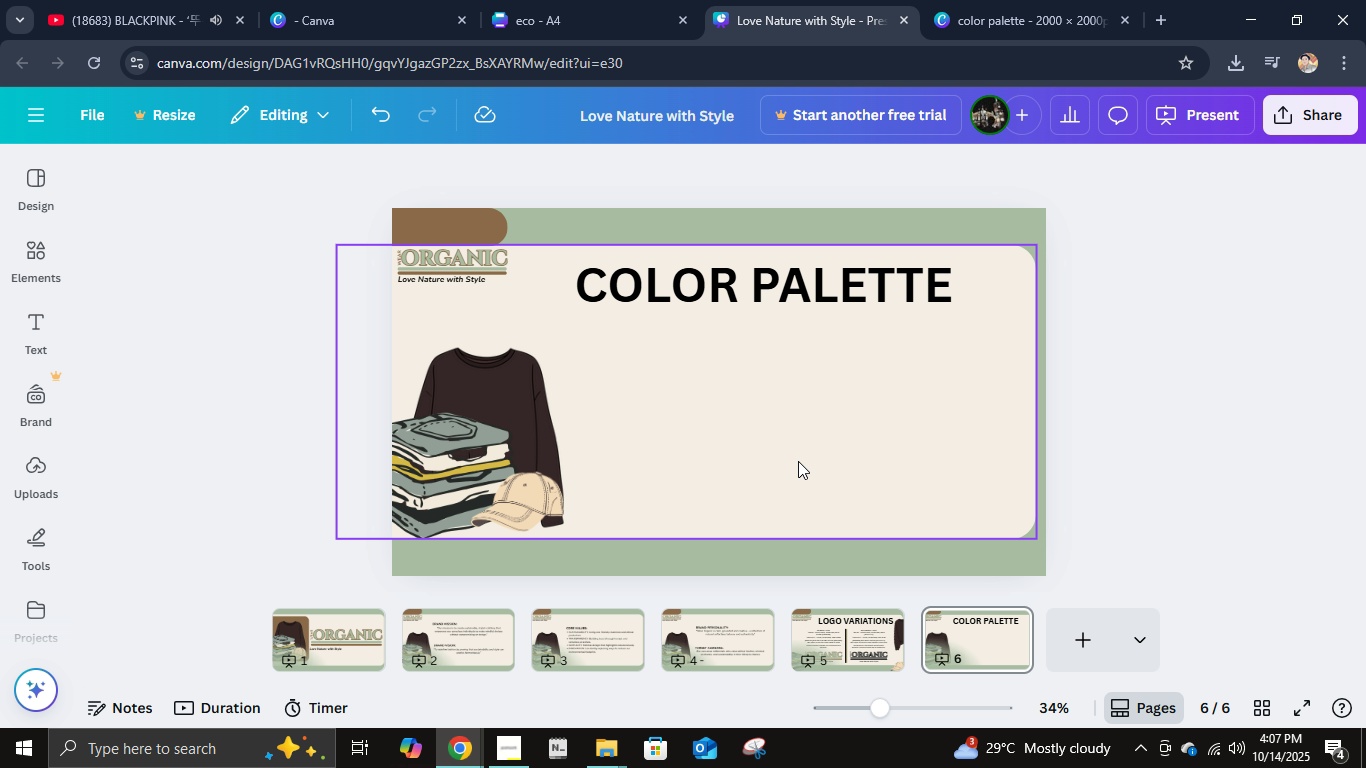 
key(Control+V)
 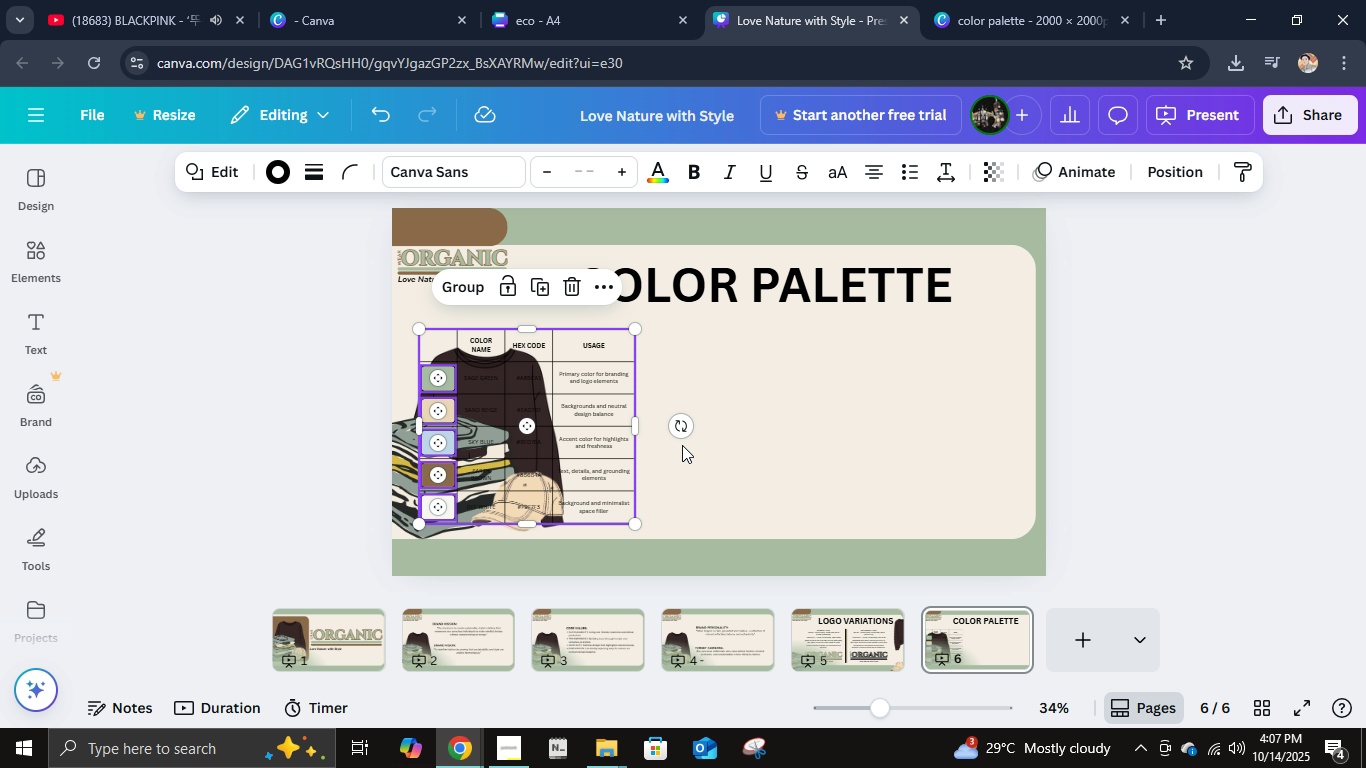 
left_click([1223, 434])
 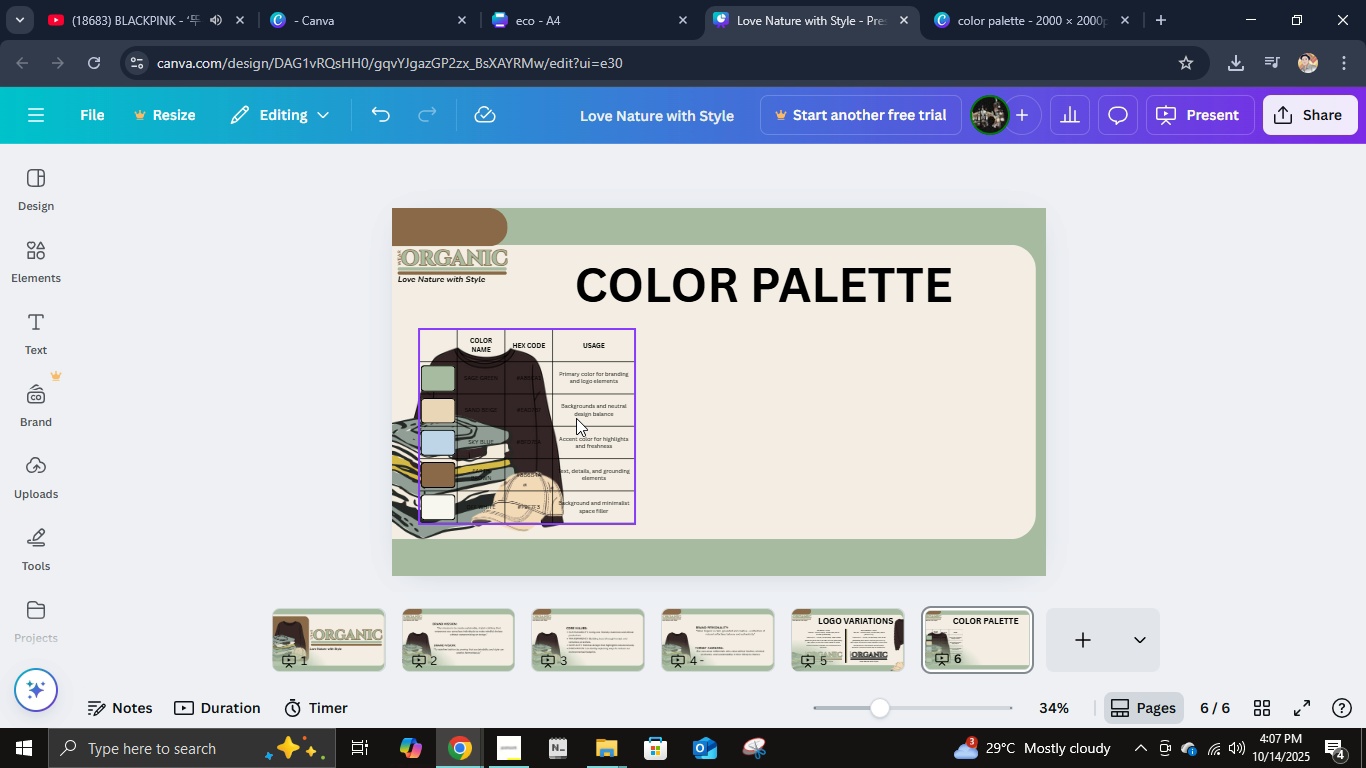 
left_click_drag(start_coordinate=[576, 418], to_coordinate=[899, 415])
 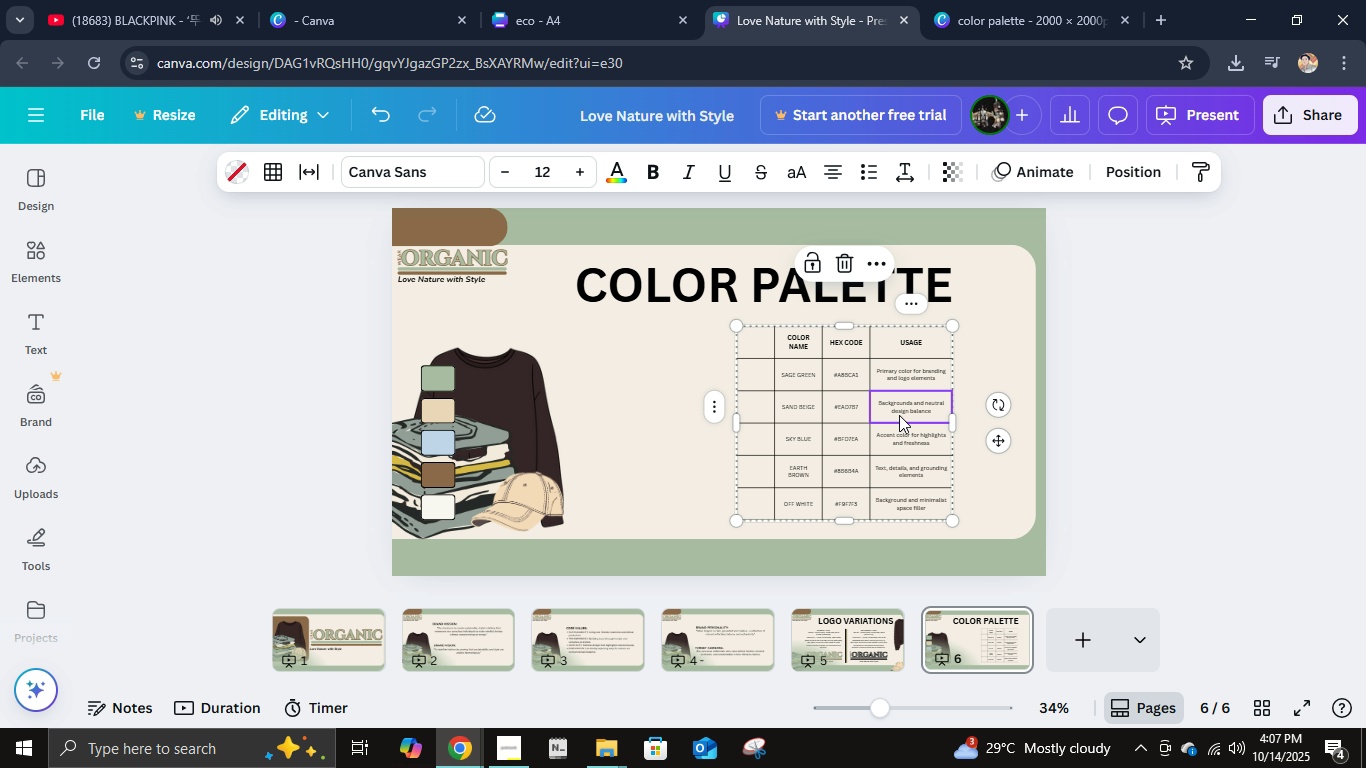 
key(Control+Z)
 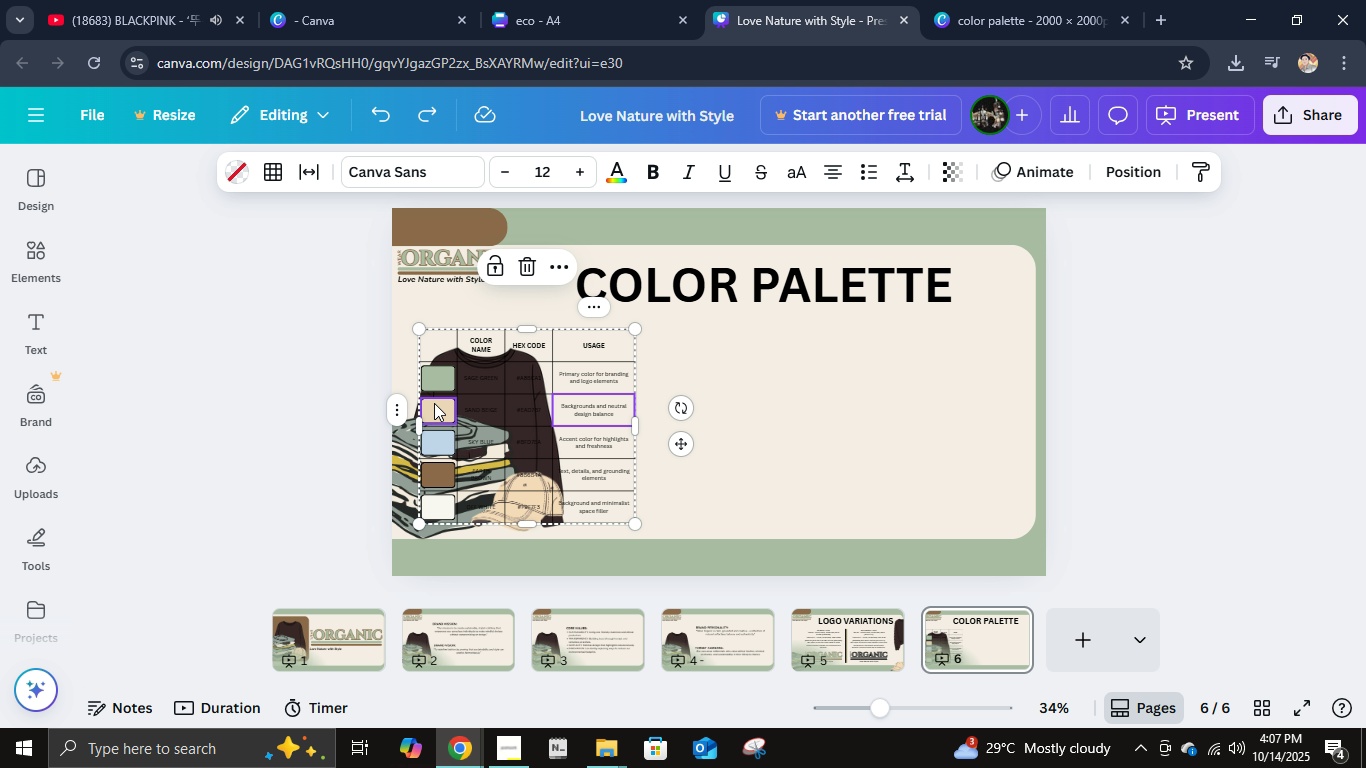 
hold_key(key=ShiftLeft, duration=1.42)
left_click([431, 386])
 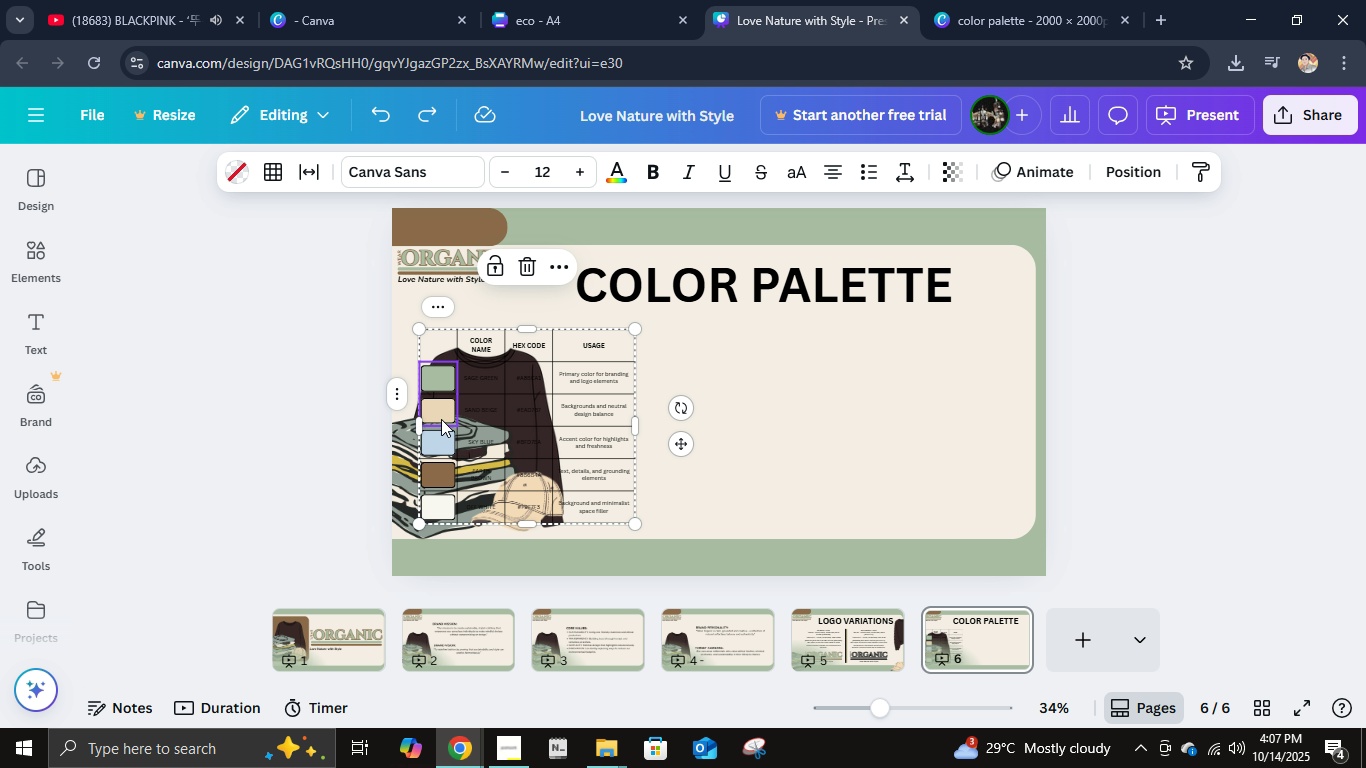 
left_click([441, 419])
 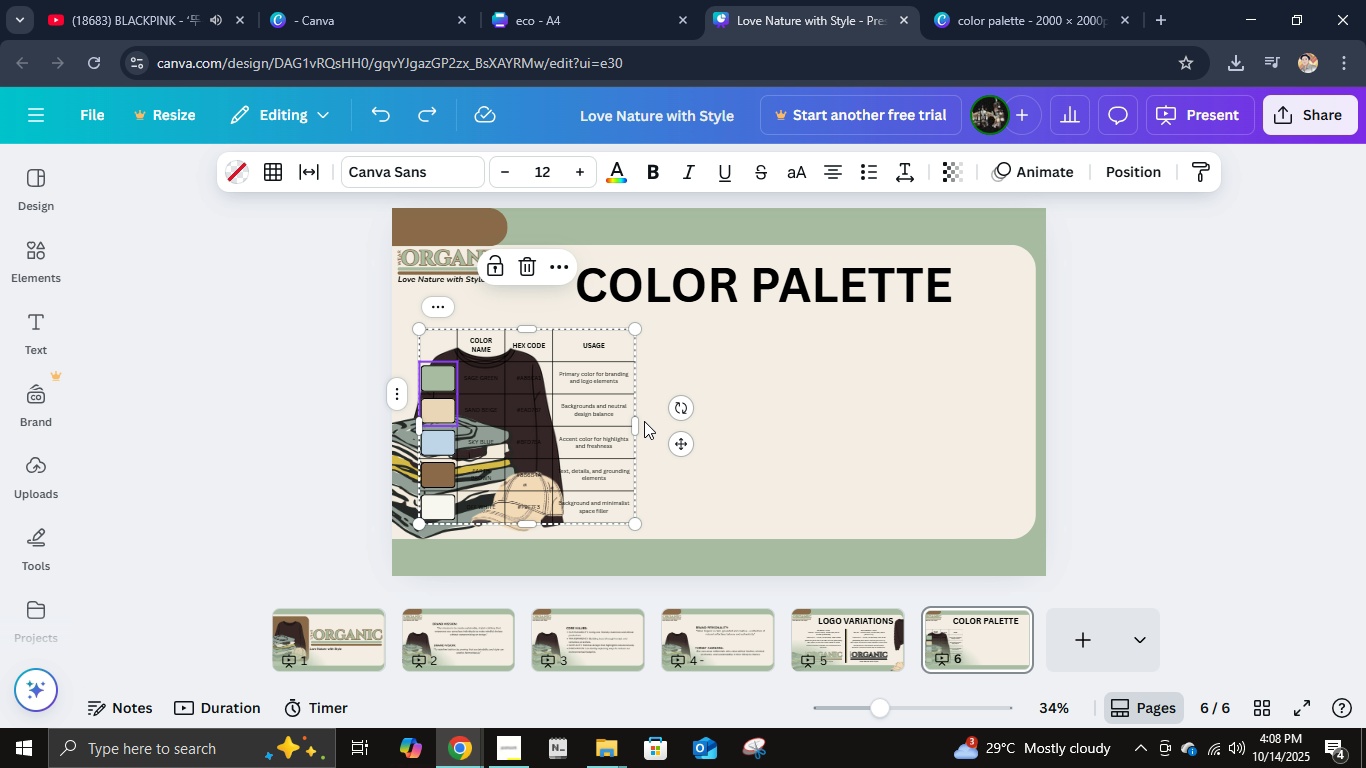 
left_click([725, 392])
 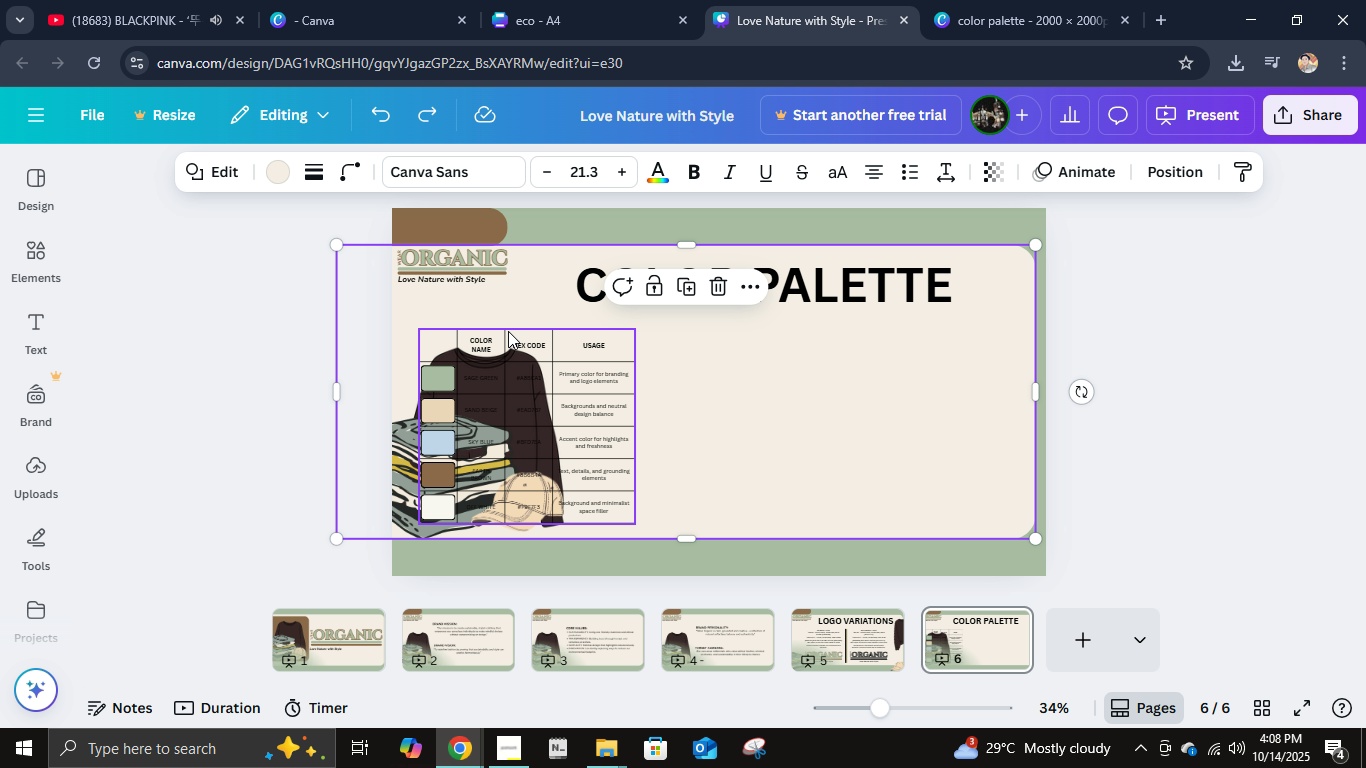 
left_click([508, 331])
 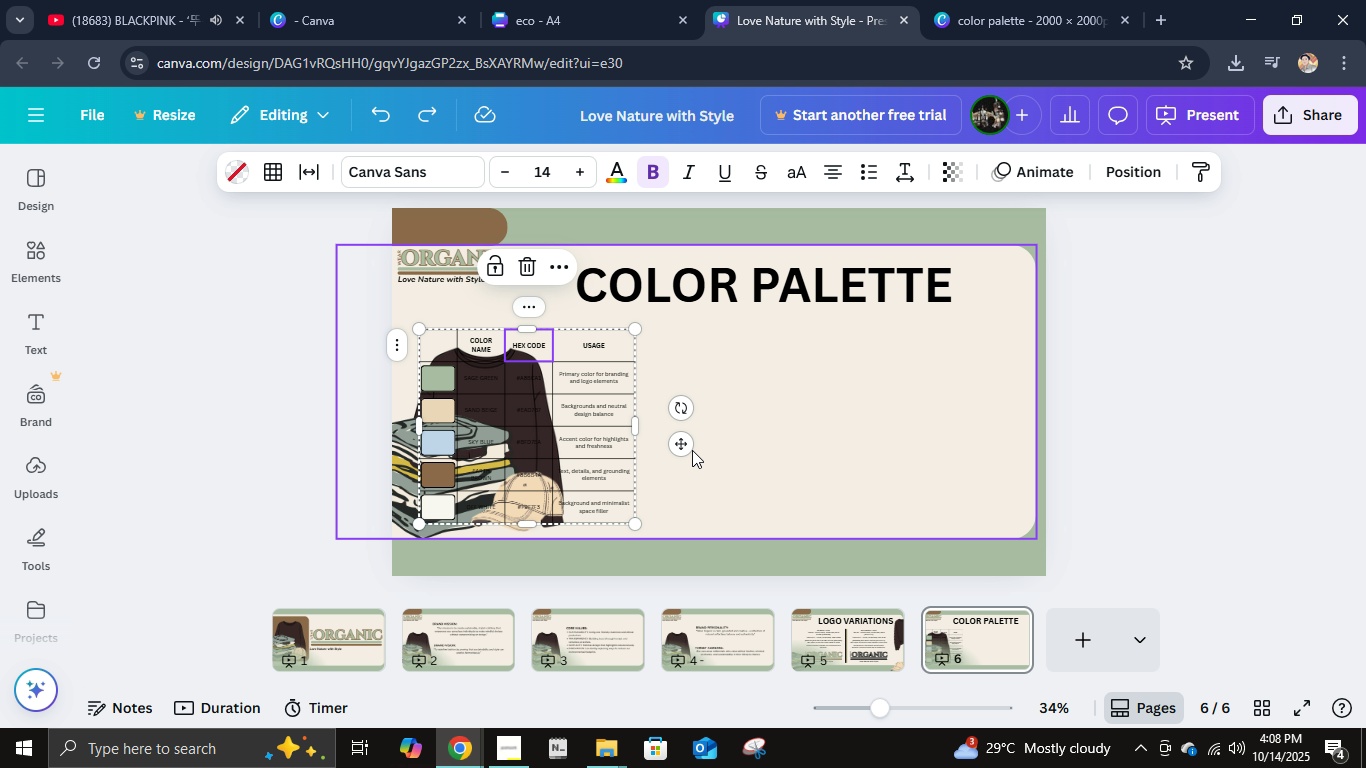 
left_click([685, 446])
 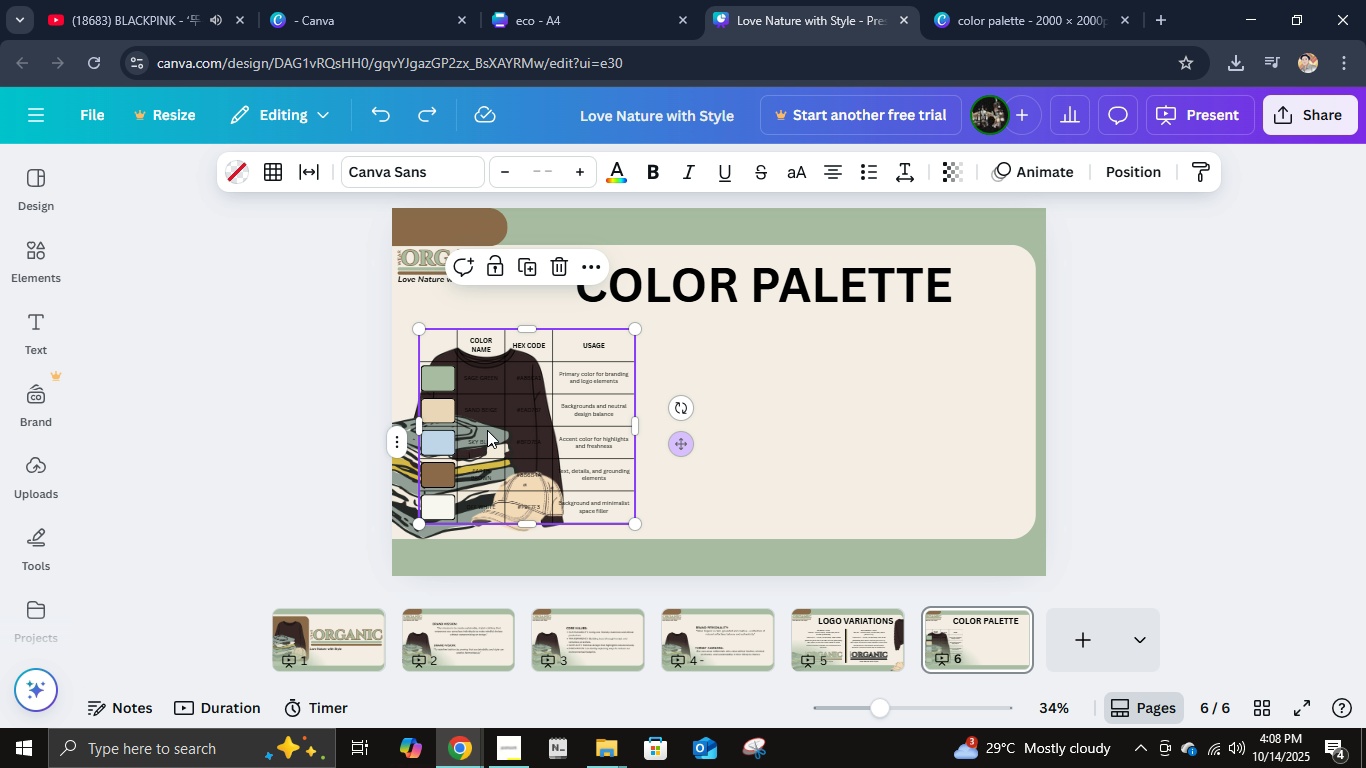 
hold_key(key=ShiftLeft, duration=1.53)
left_click([434, 378])
 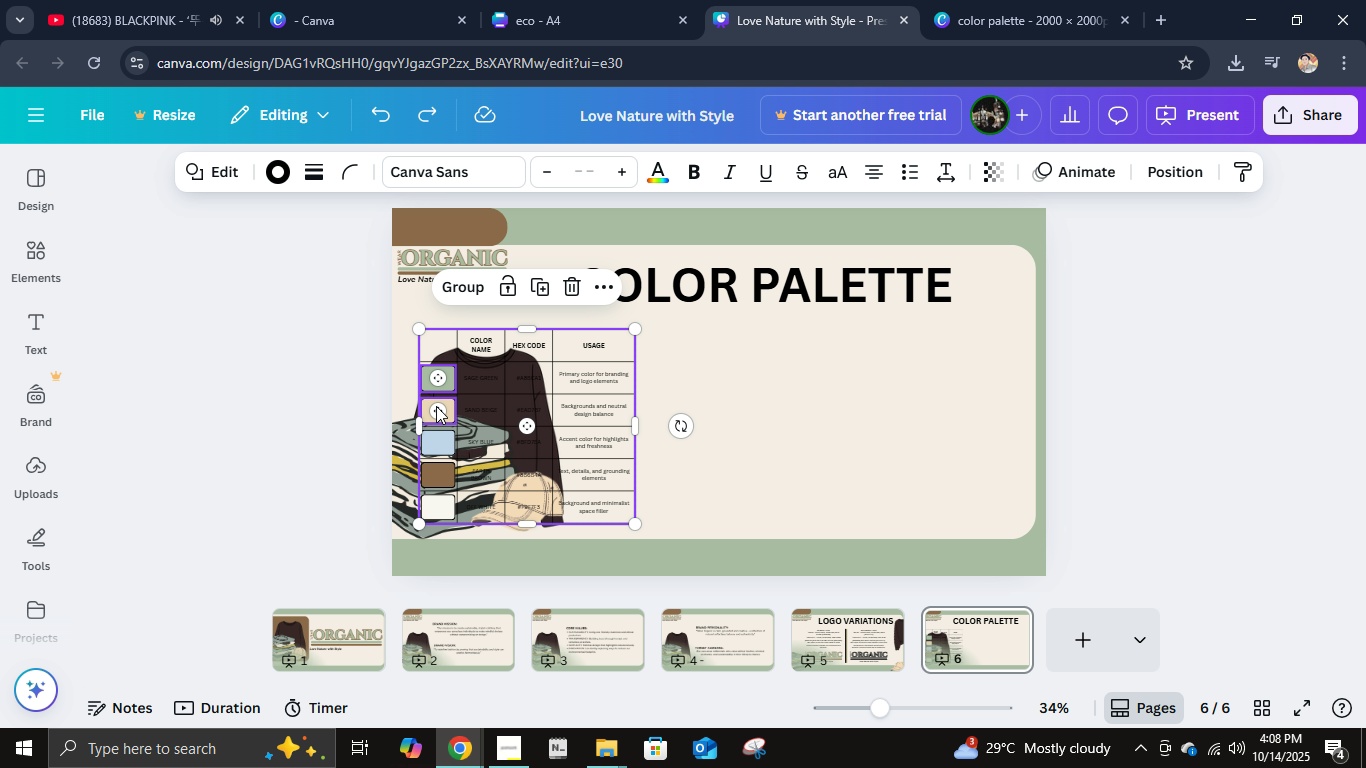 
hold_key(key=ShiftLeft, duration=1.52)
left_click([436, 406])
 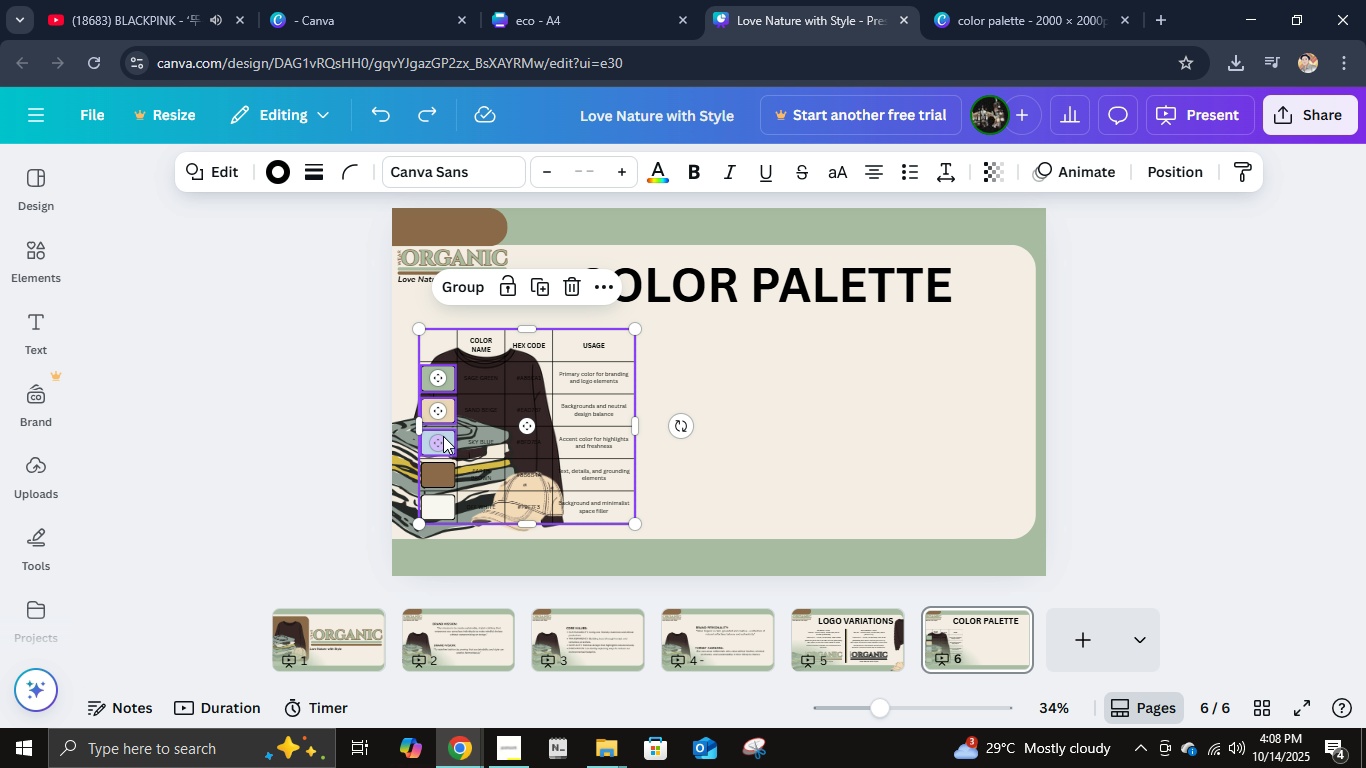 
left_click([443, 436])
 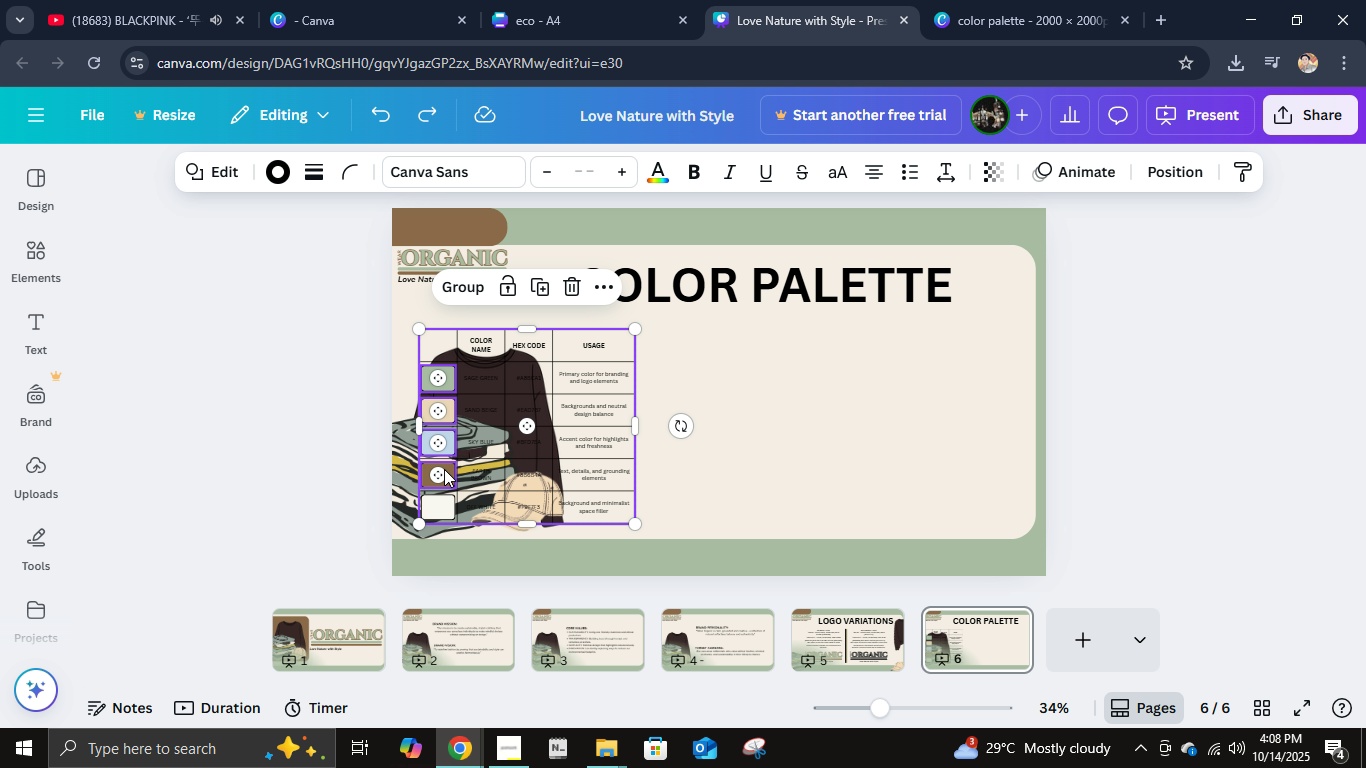 
left_click([444, 469])
 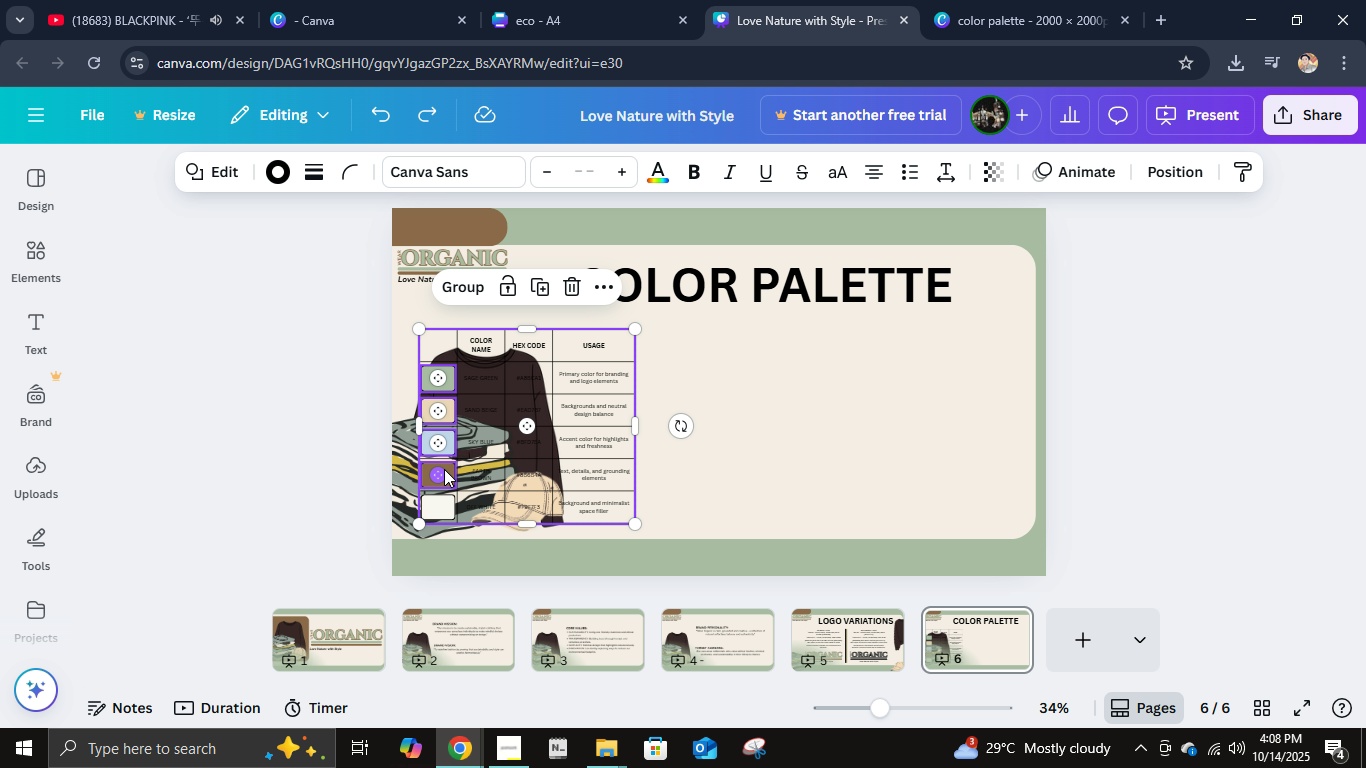 
hold_key(key=ShiftLeft, duration=0.77)
left_click([445, 510])
 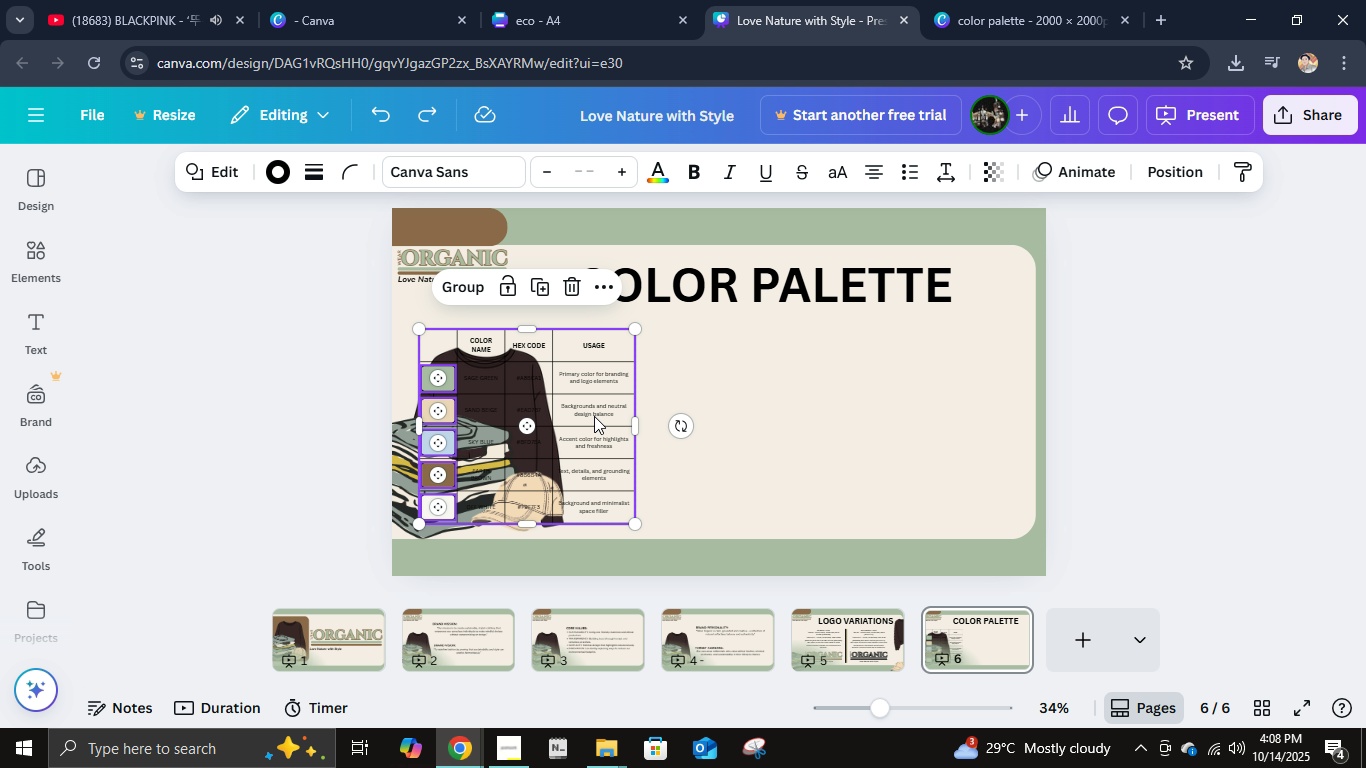 
left_click_drag(start_coordinate=[590, 413], to_coordinate=[748, 409])
 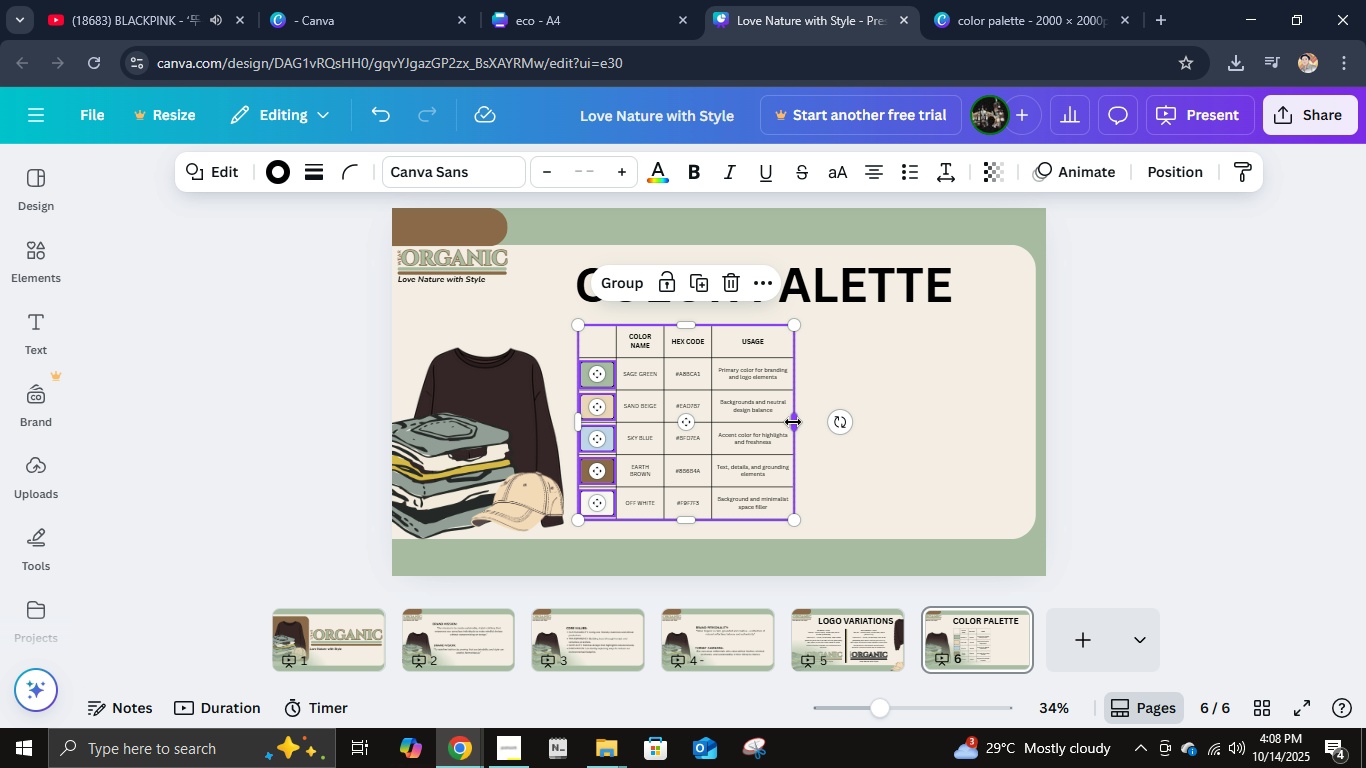 
left_click_drag(start_coordinate=[793, 422], to_coordinate=[1006, 425])
 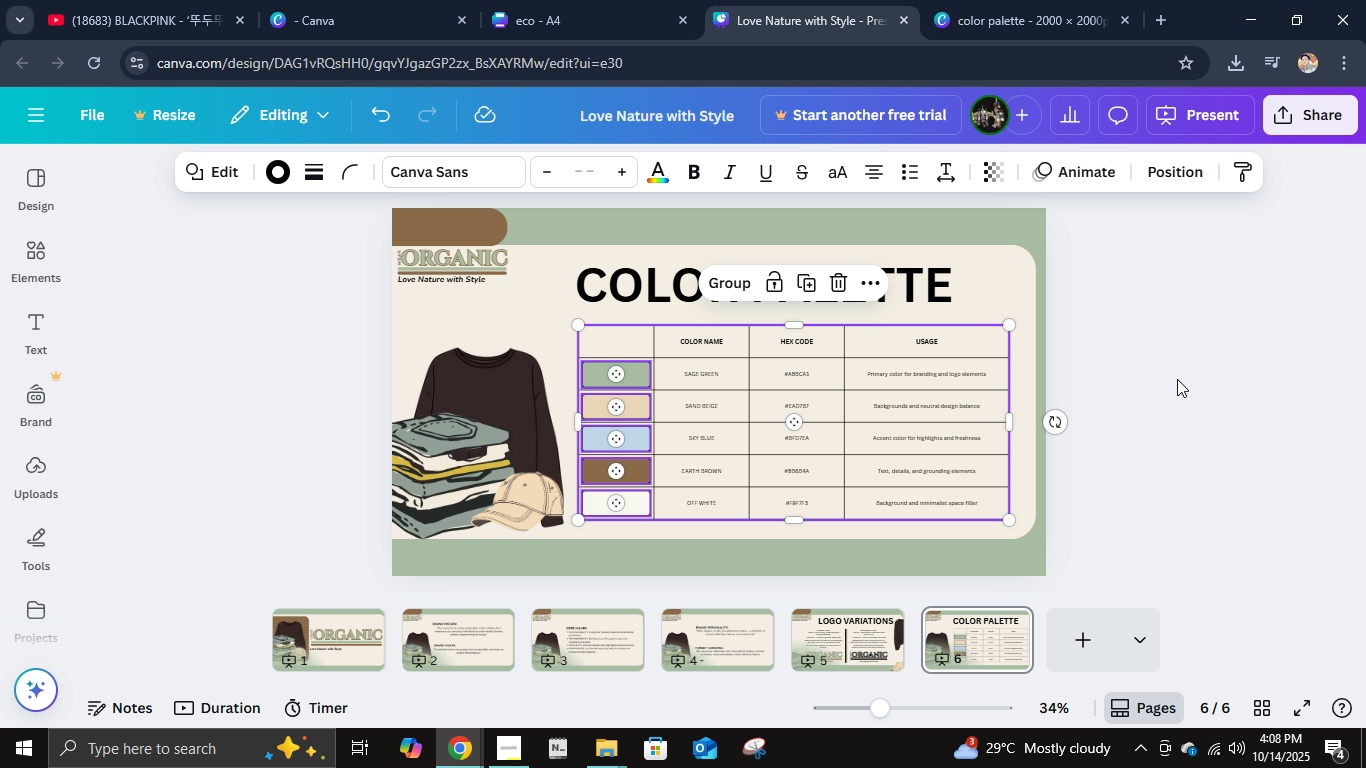 
left_click([736, 289])
 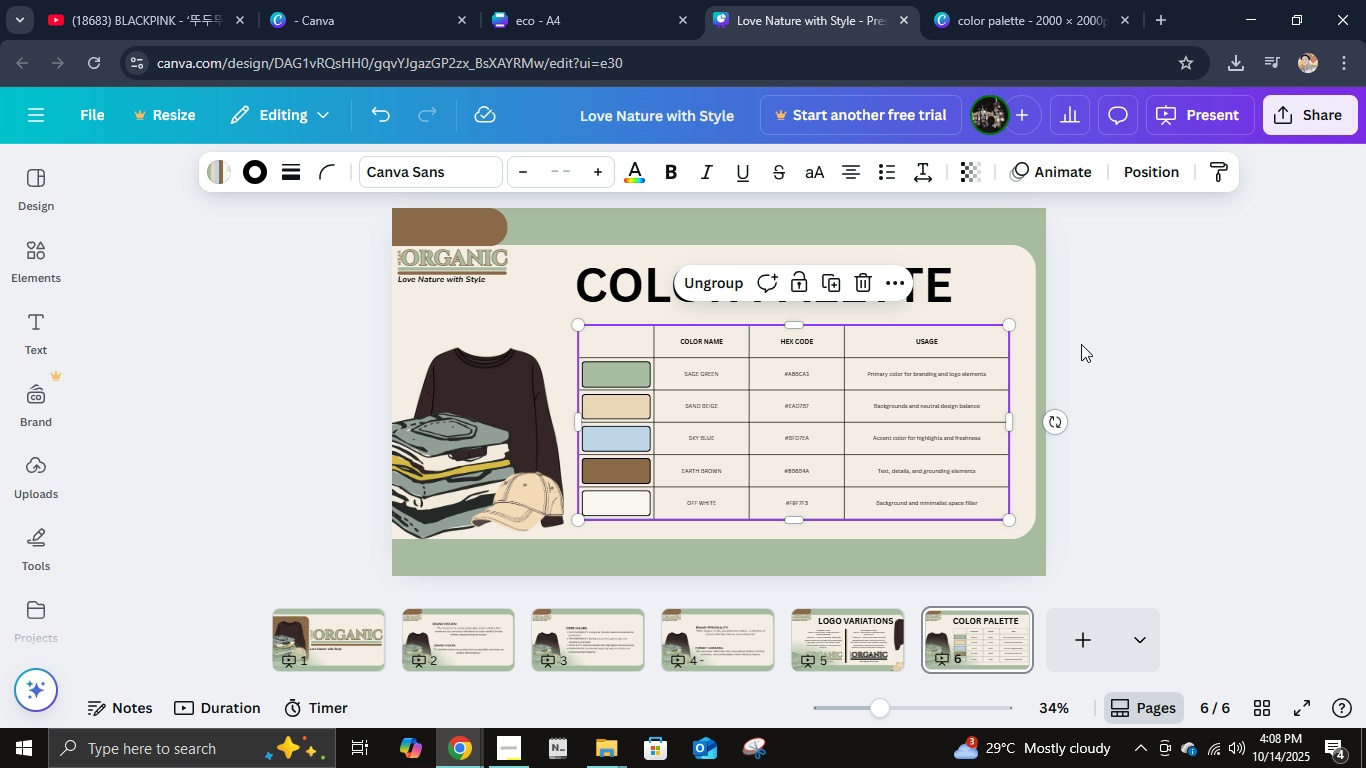 
left_click([1101, 312])
 